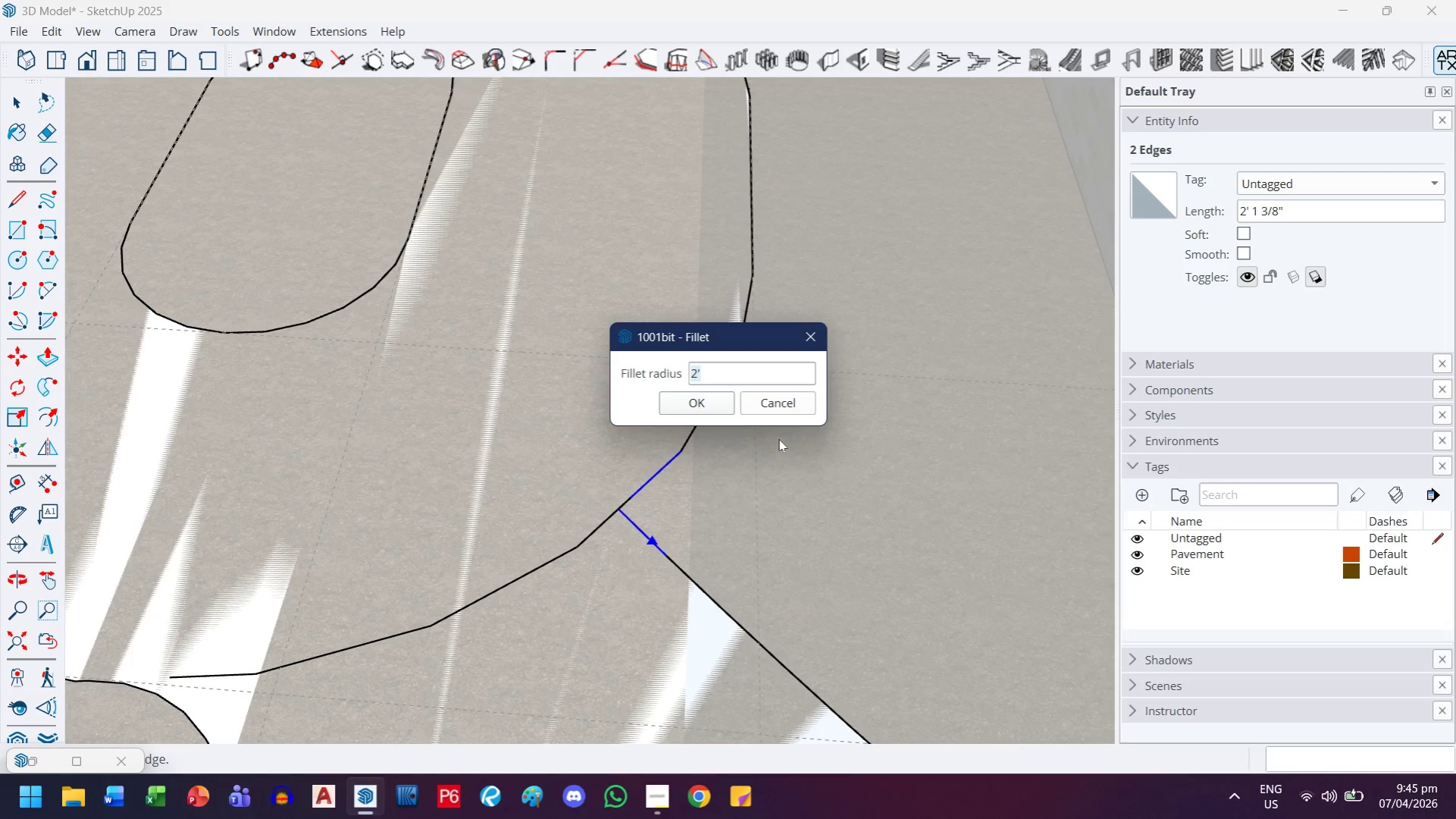 
left_click([711, 403])
 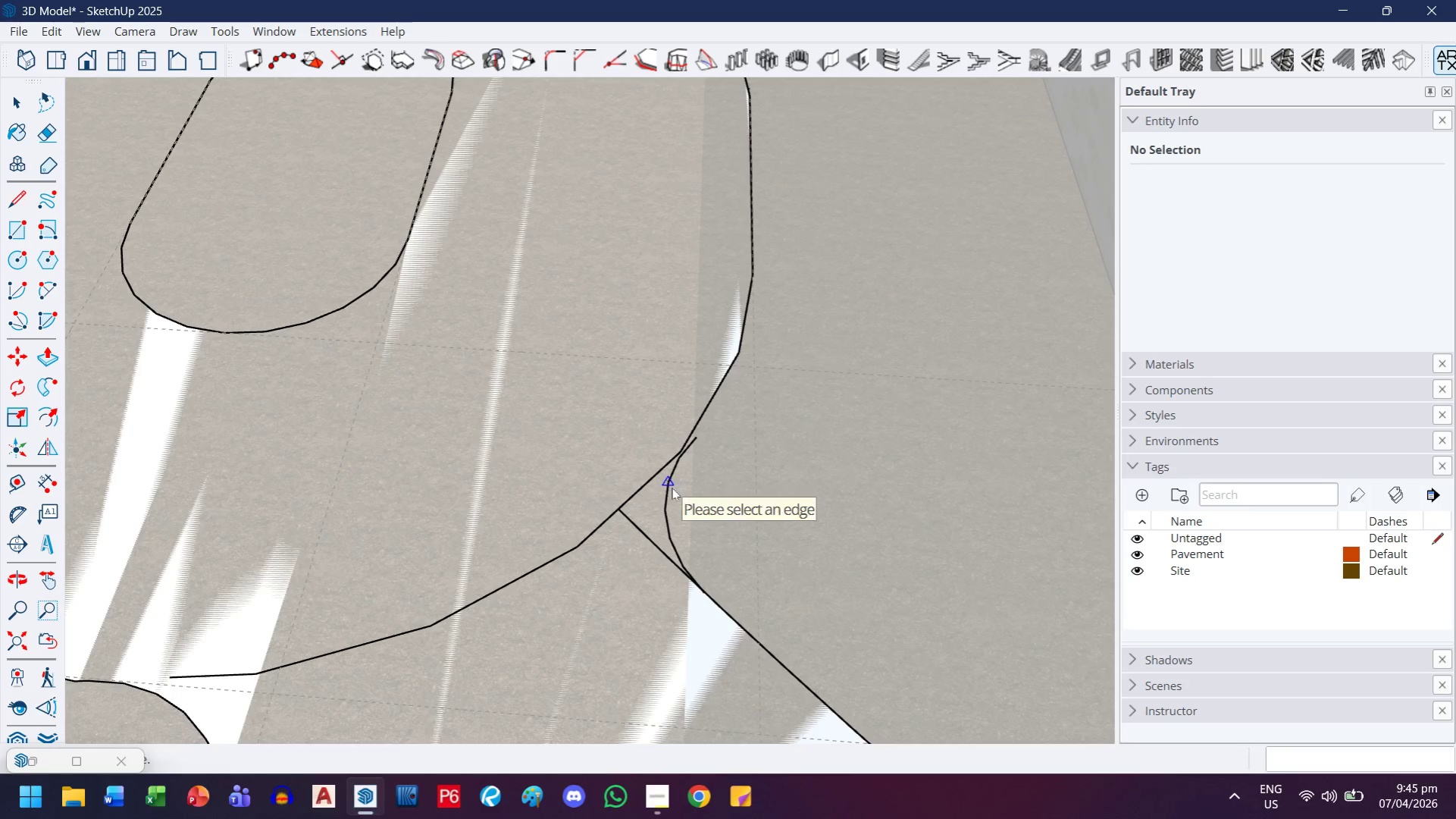 
key(Control+ControlLeft)
 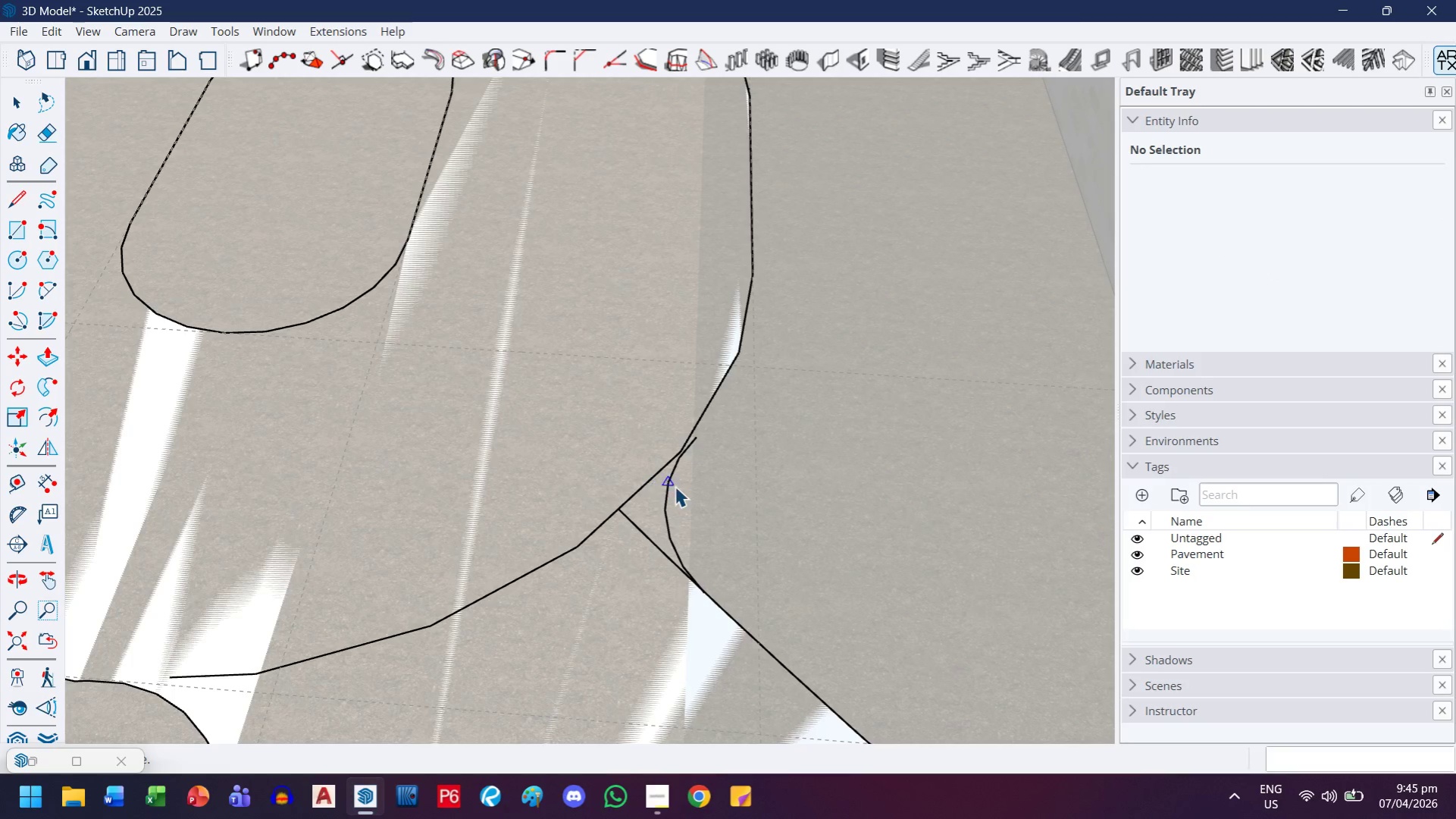 
key(Control+Z)
 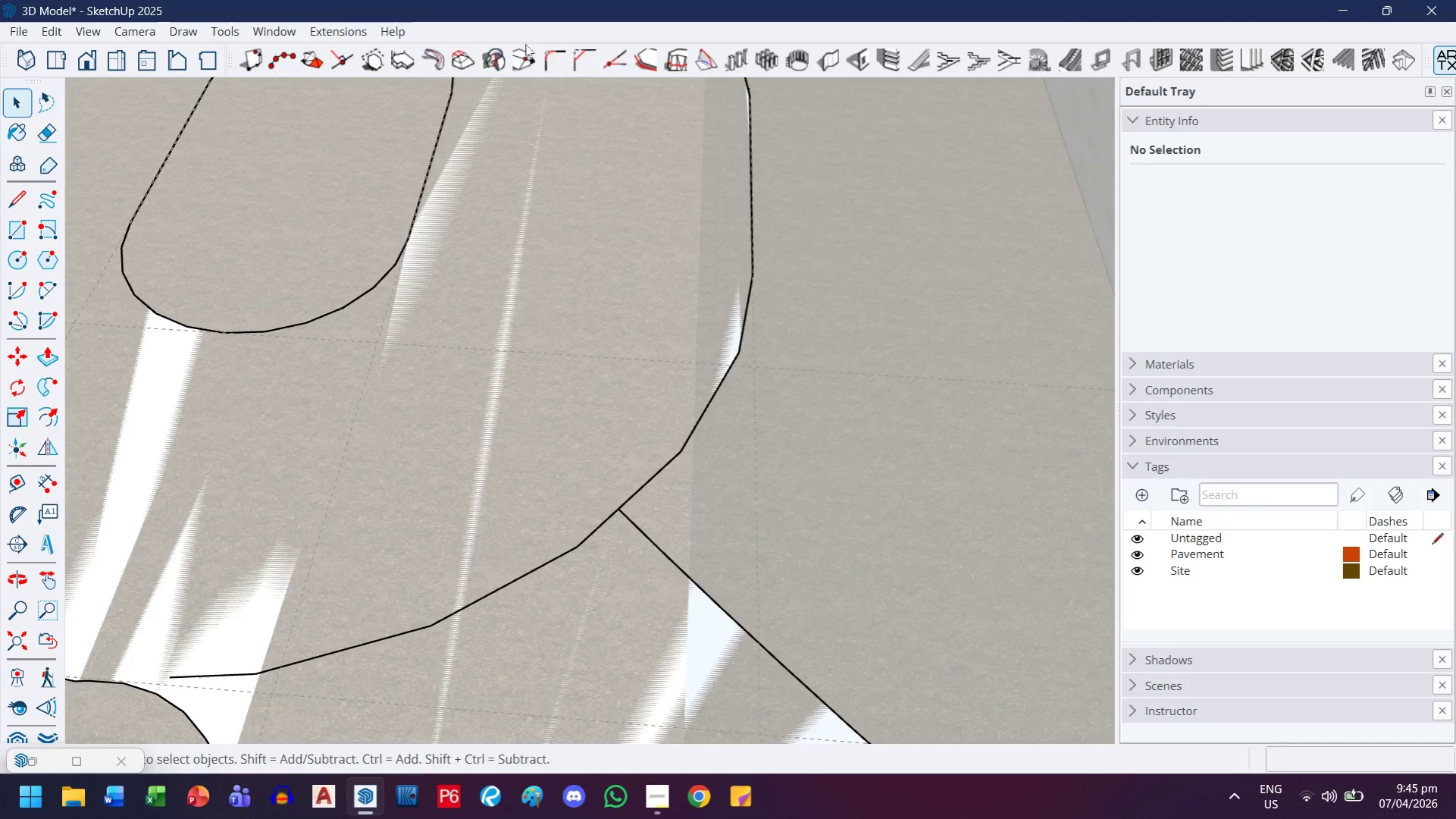 
left_click([545, 62])
 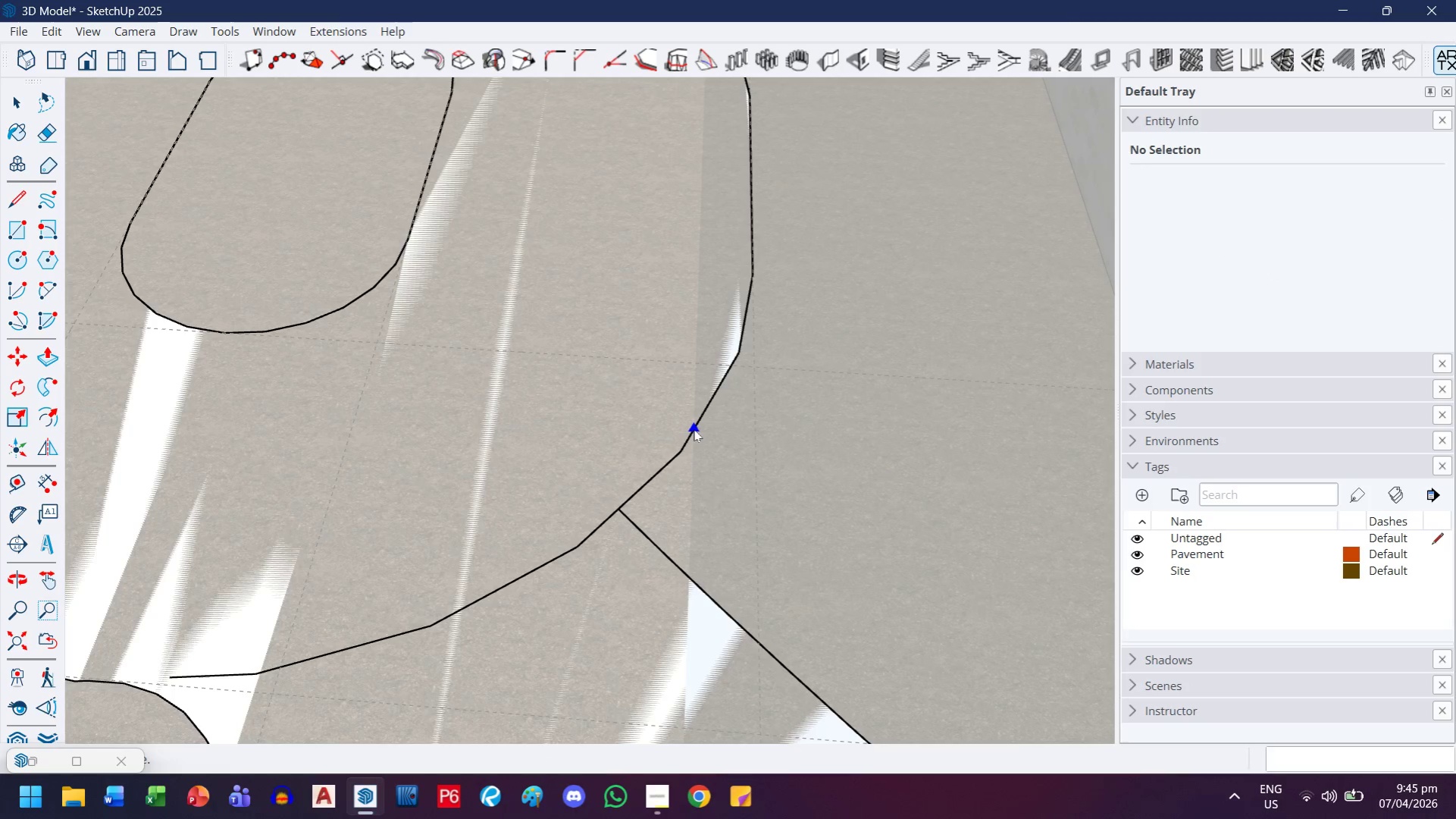 
left_click([694, 429])
 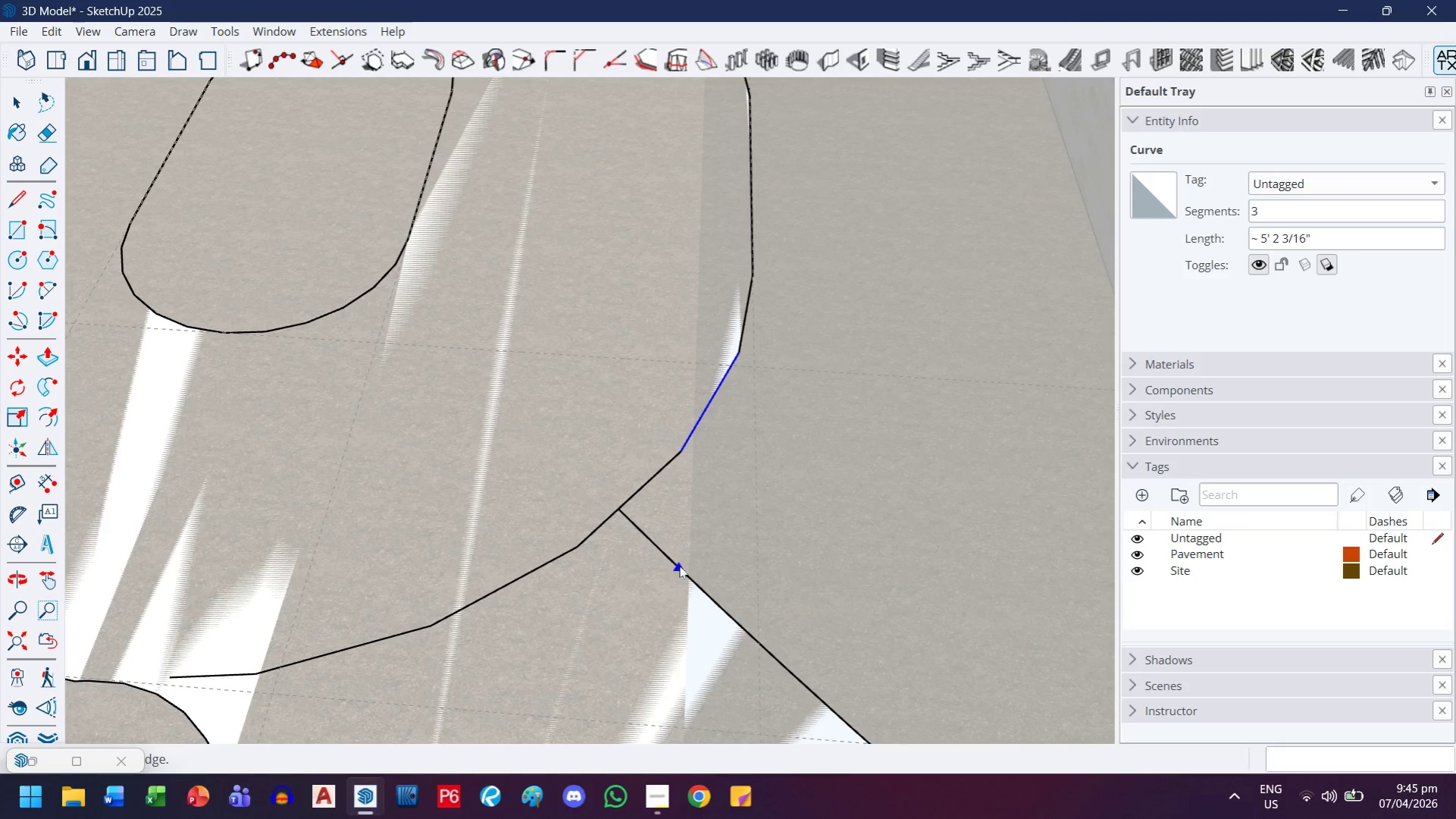 
left_click([679, 566])
 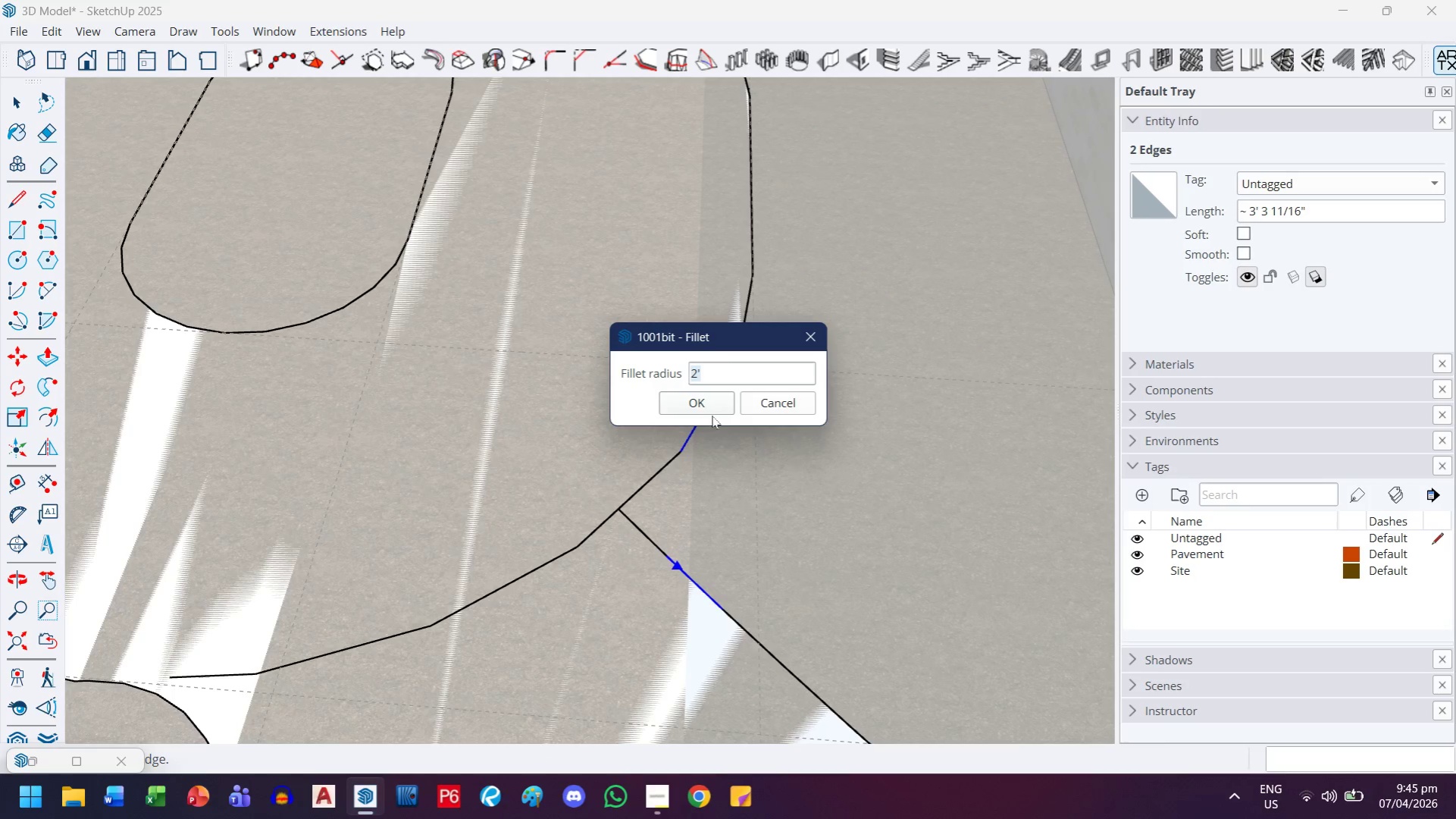 
left_click([716, 411])
 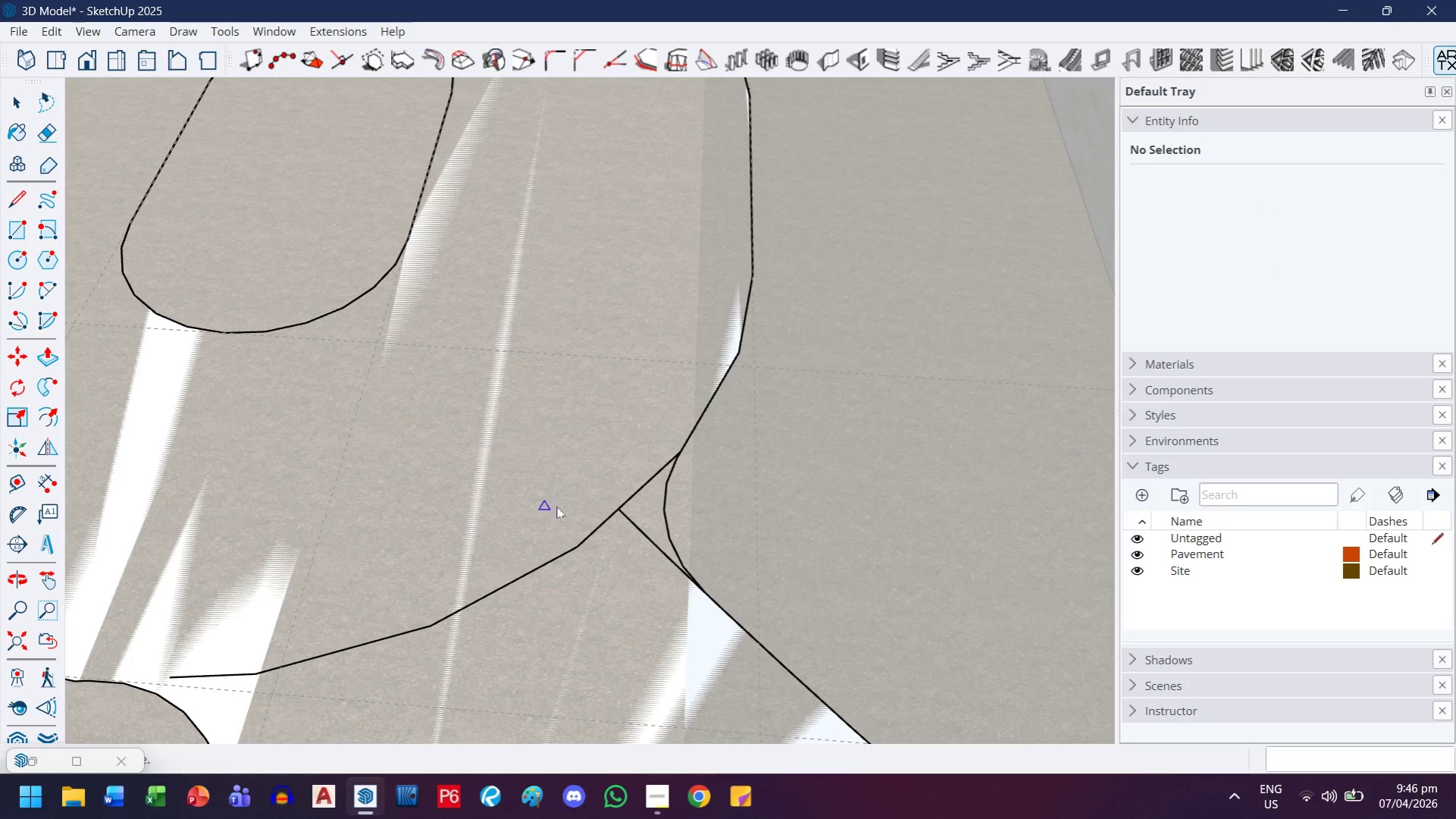 
scroll: coordinate [605, 516], scroll_direction: up, amount: 2.0
 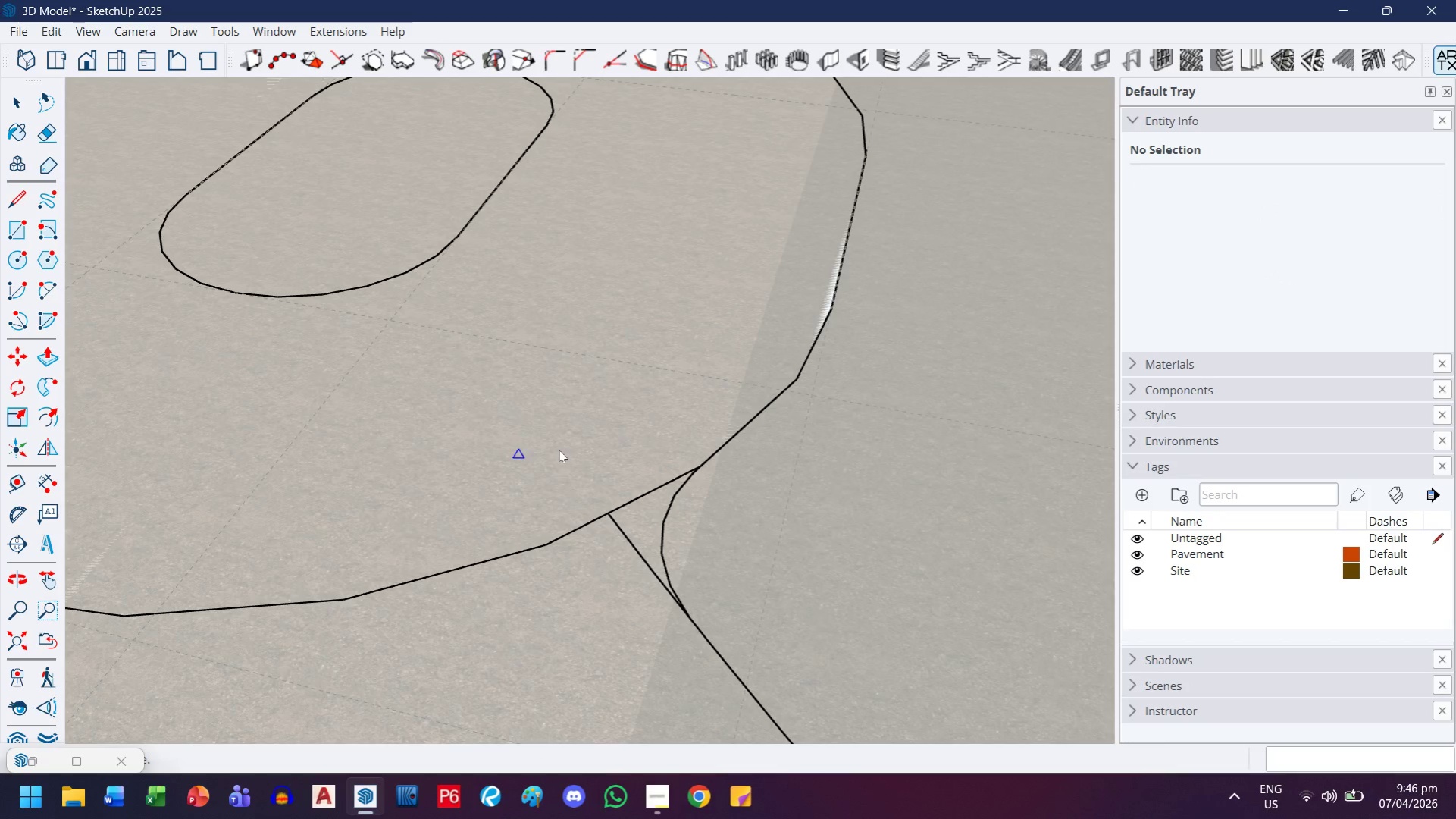 
key(L)
 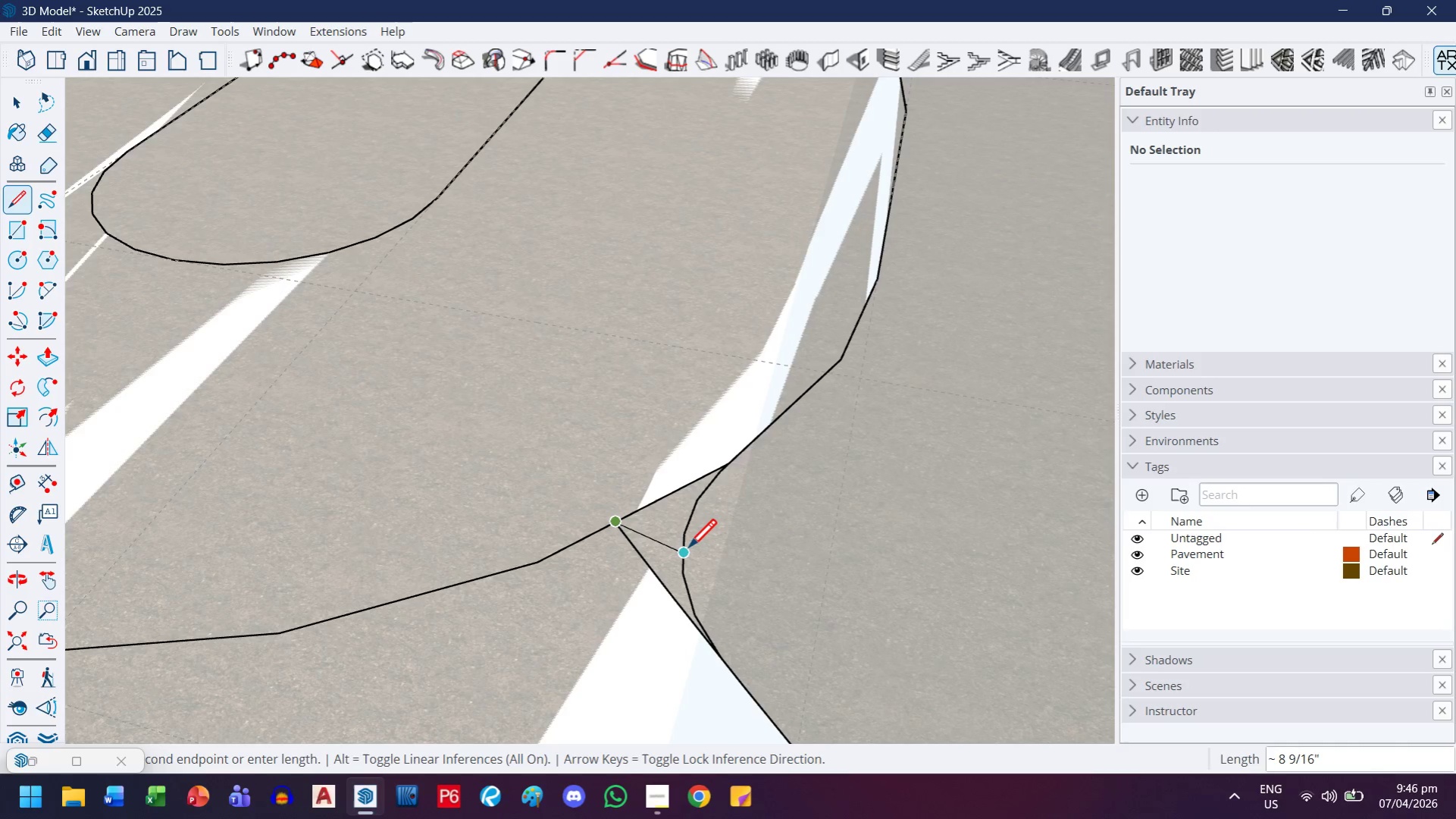 
scroll: coordinate [582, 486], scroll_direction: up, amount: 2.0
 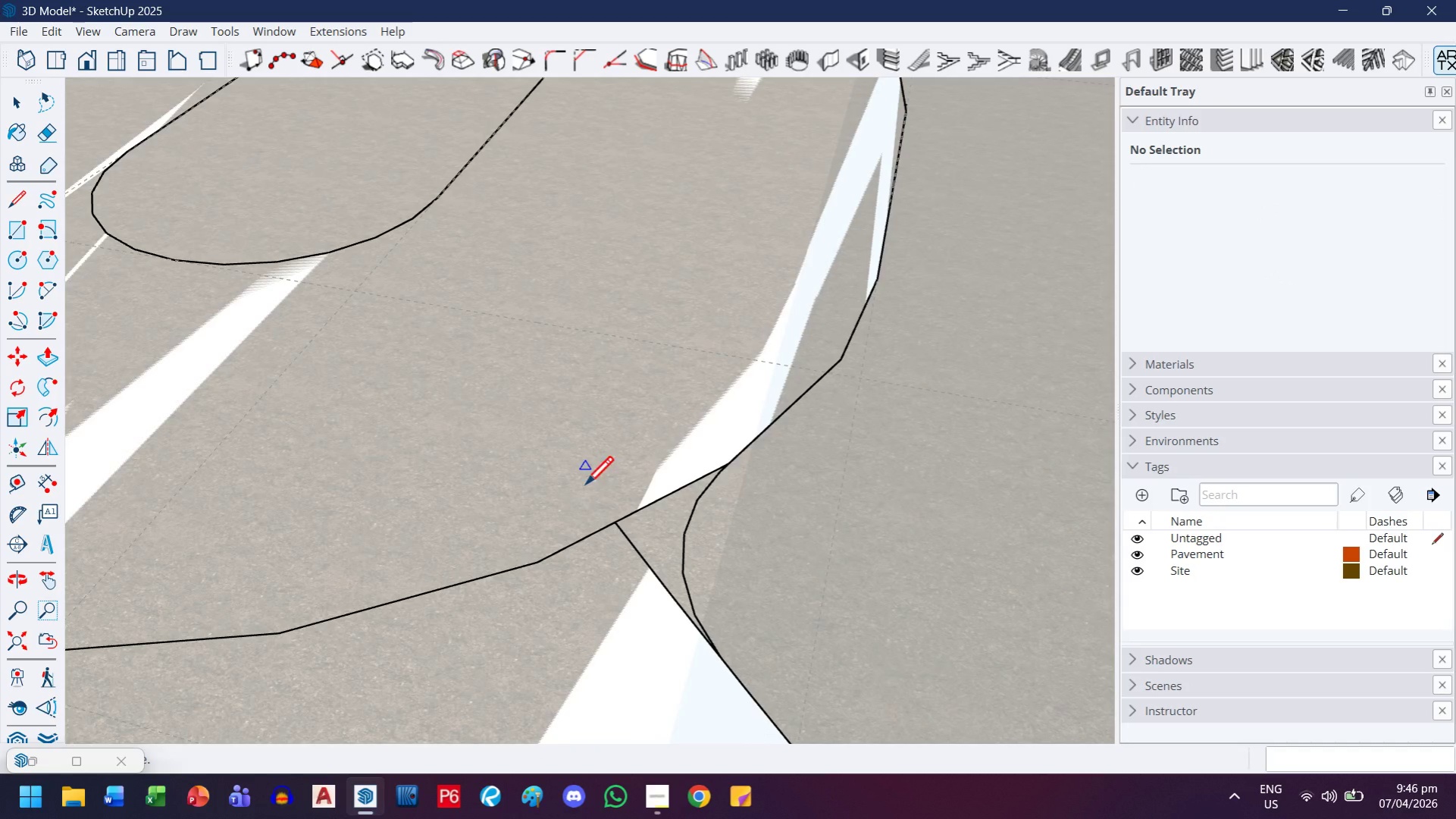 
left_click([685, 548])
 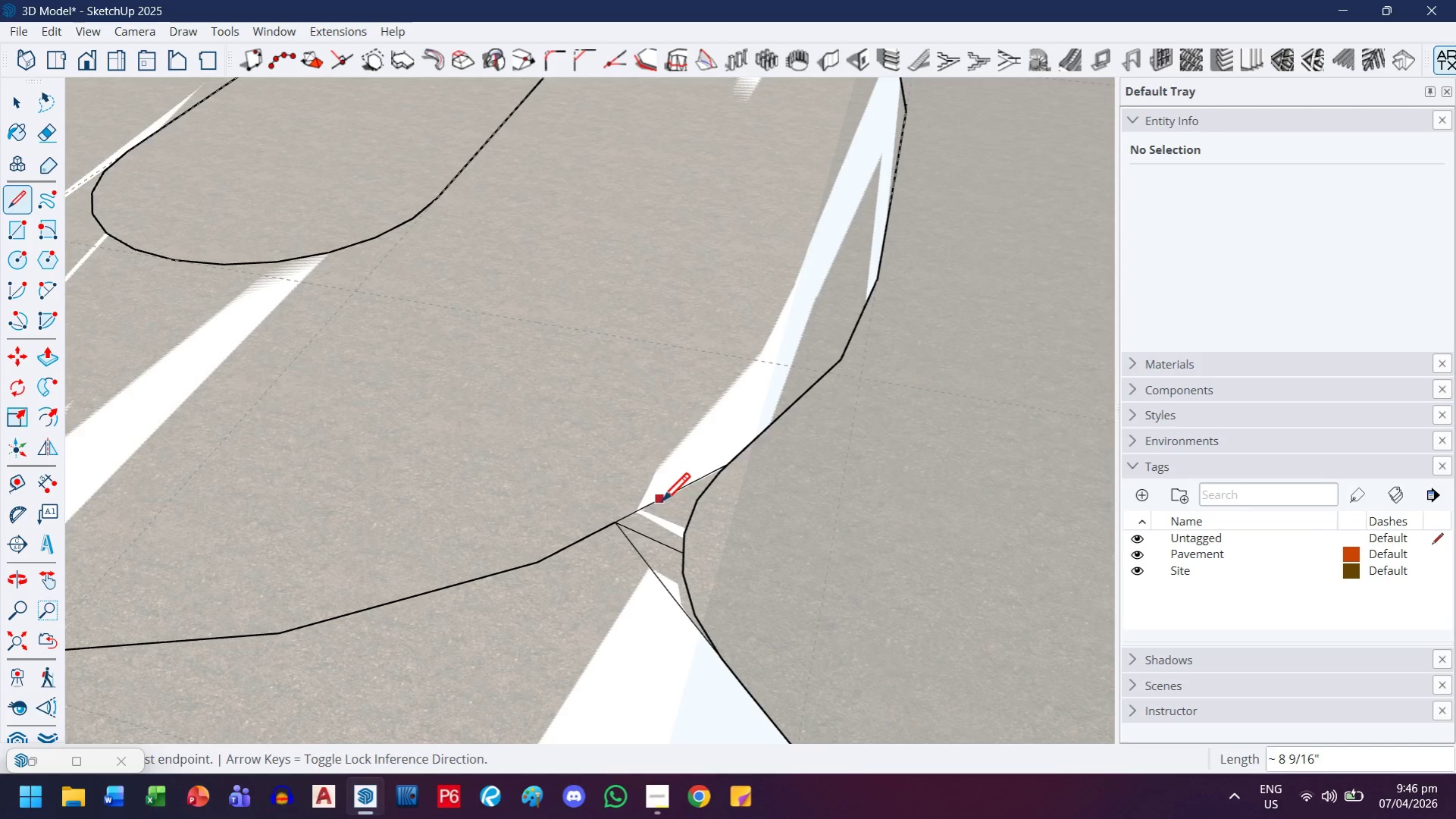 
key(E)
 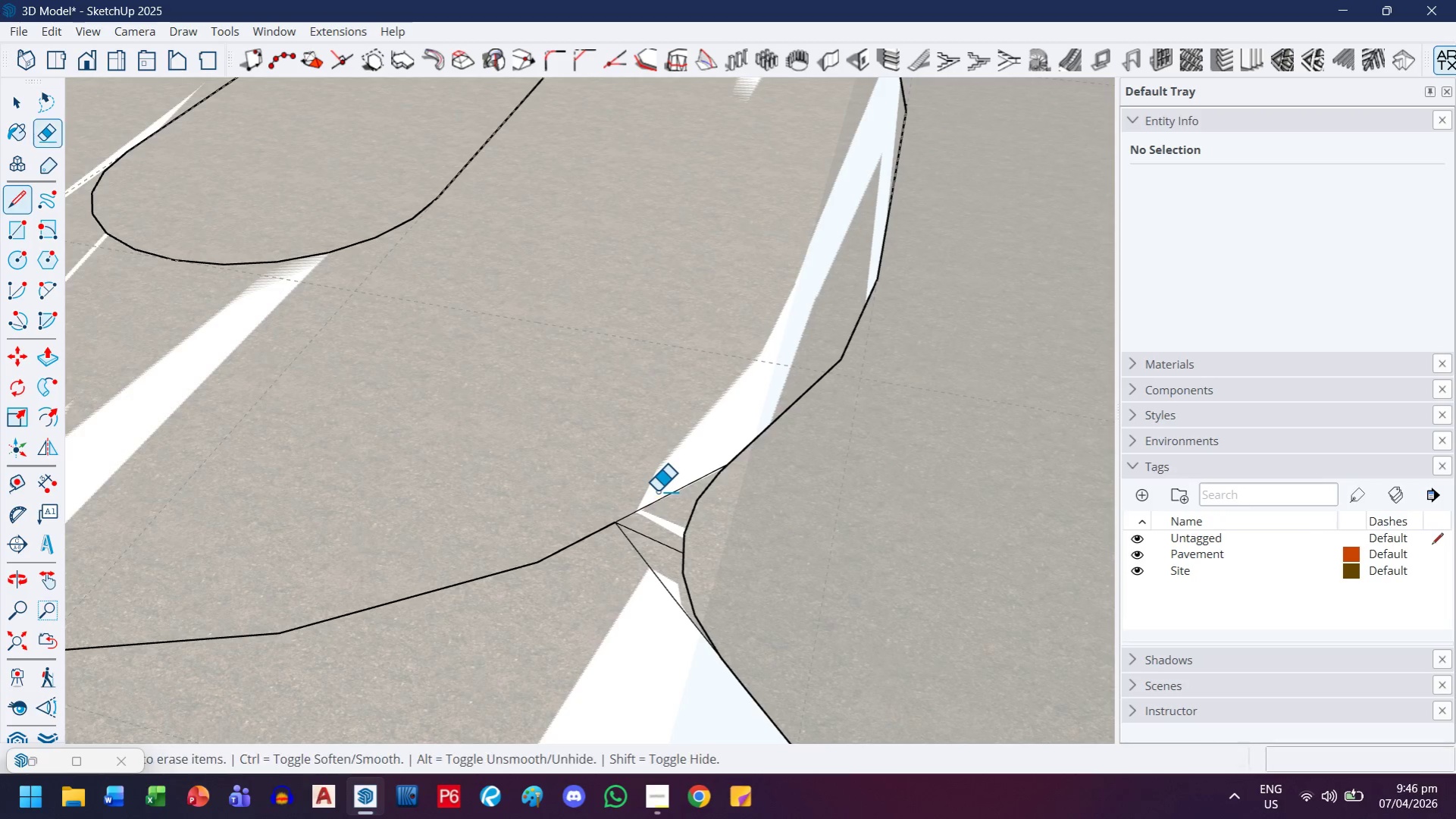 
left_click_drag(start_coordinate=[653, 491], to_coordinate=[637, 576])
 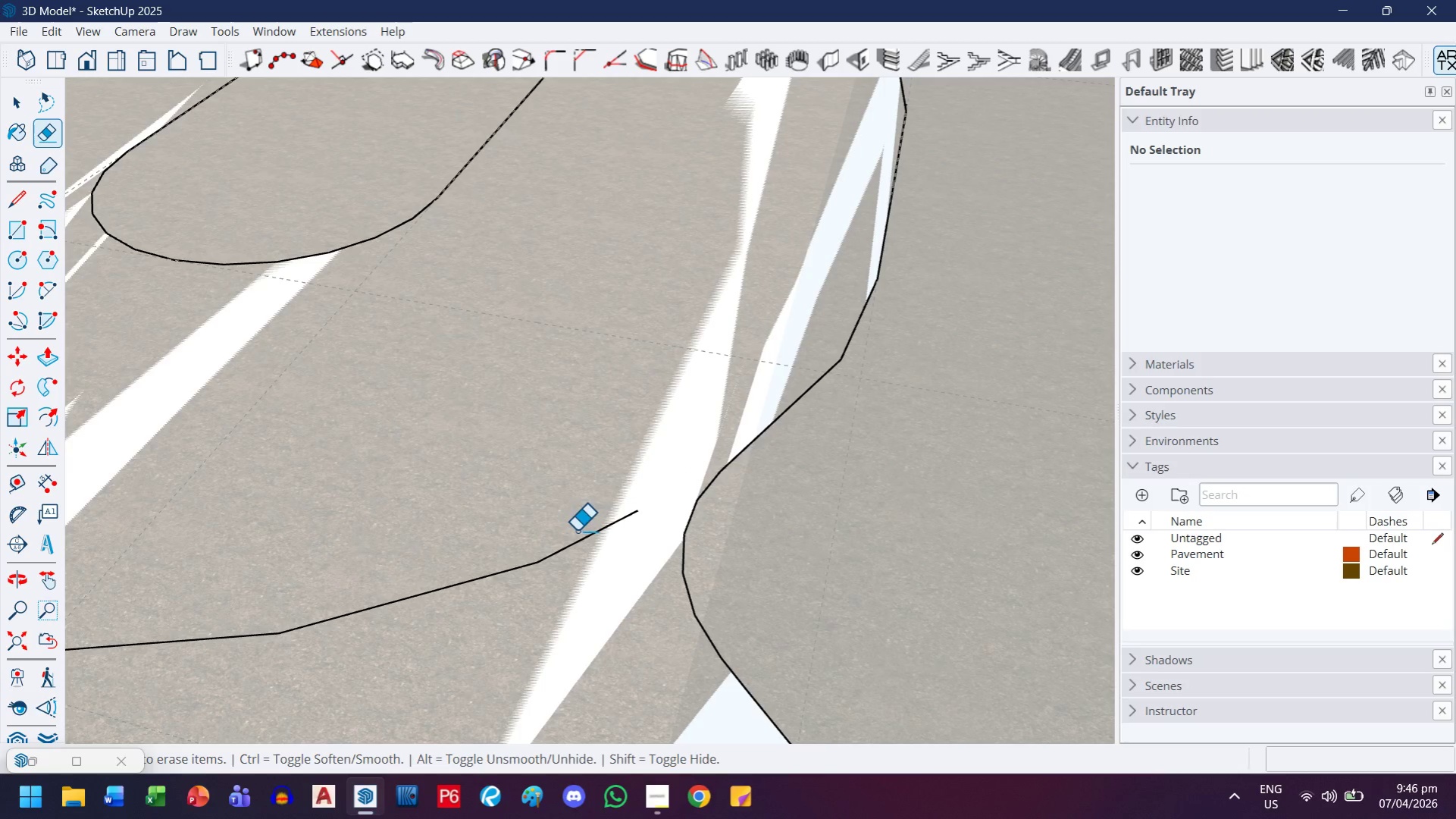 
left_click_drag(start_coordinate=[584, 523], to_coordinate=[567, 551])
 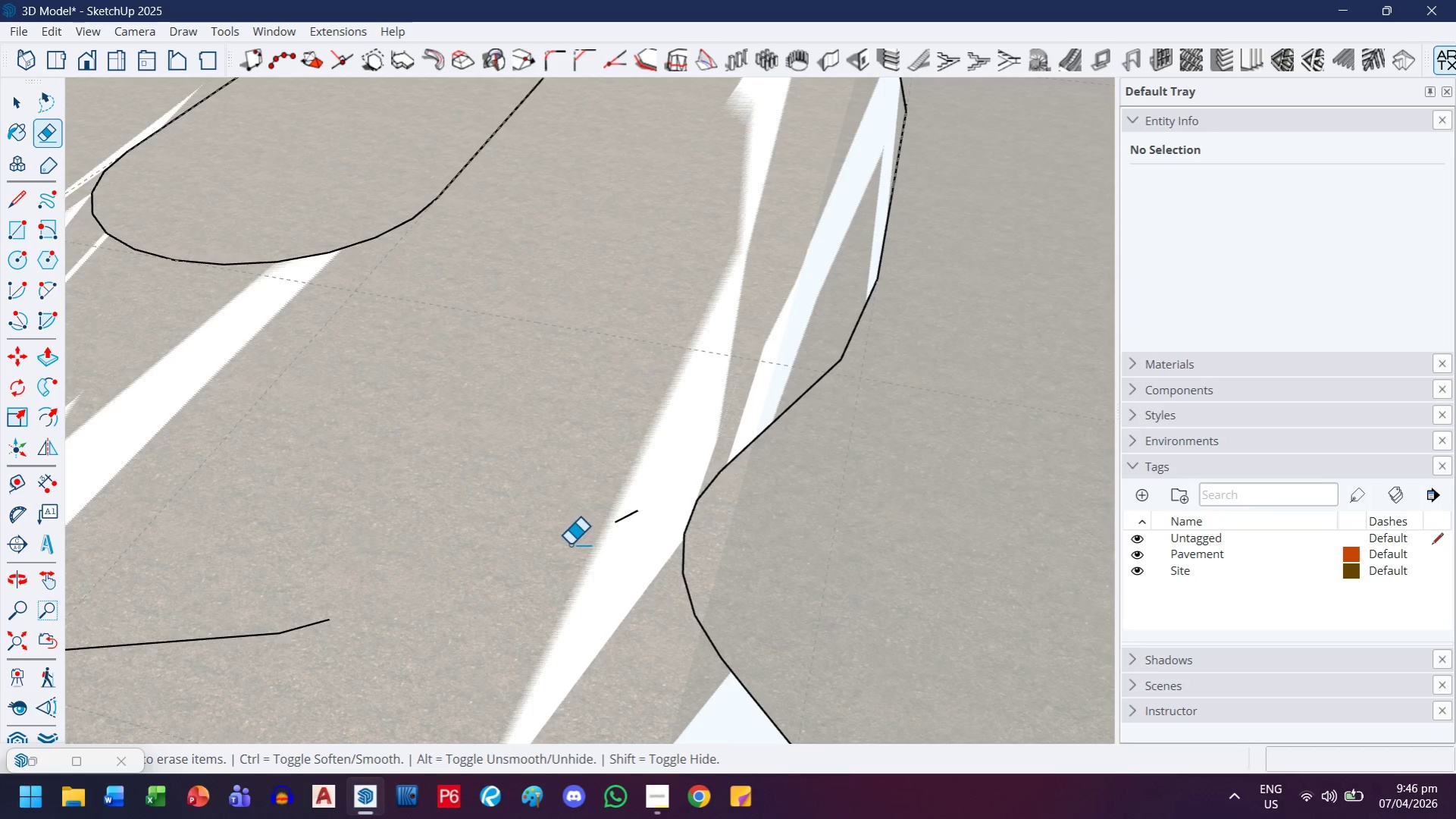 
left_click_drag(start_coordinate=[605, 520], to_coordinate=[618, 525])
 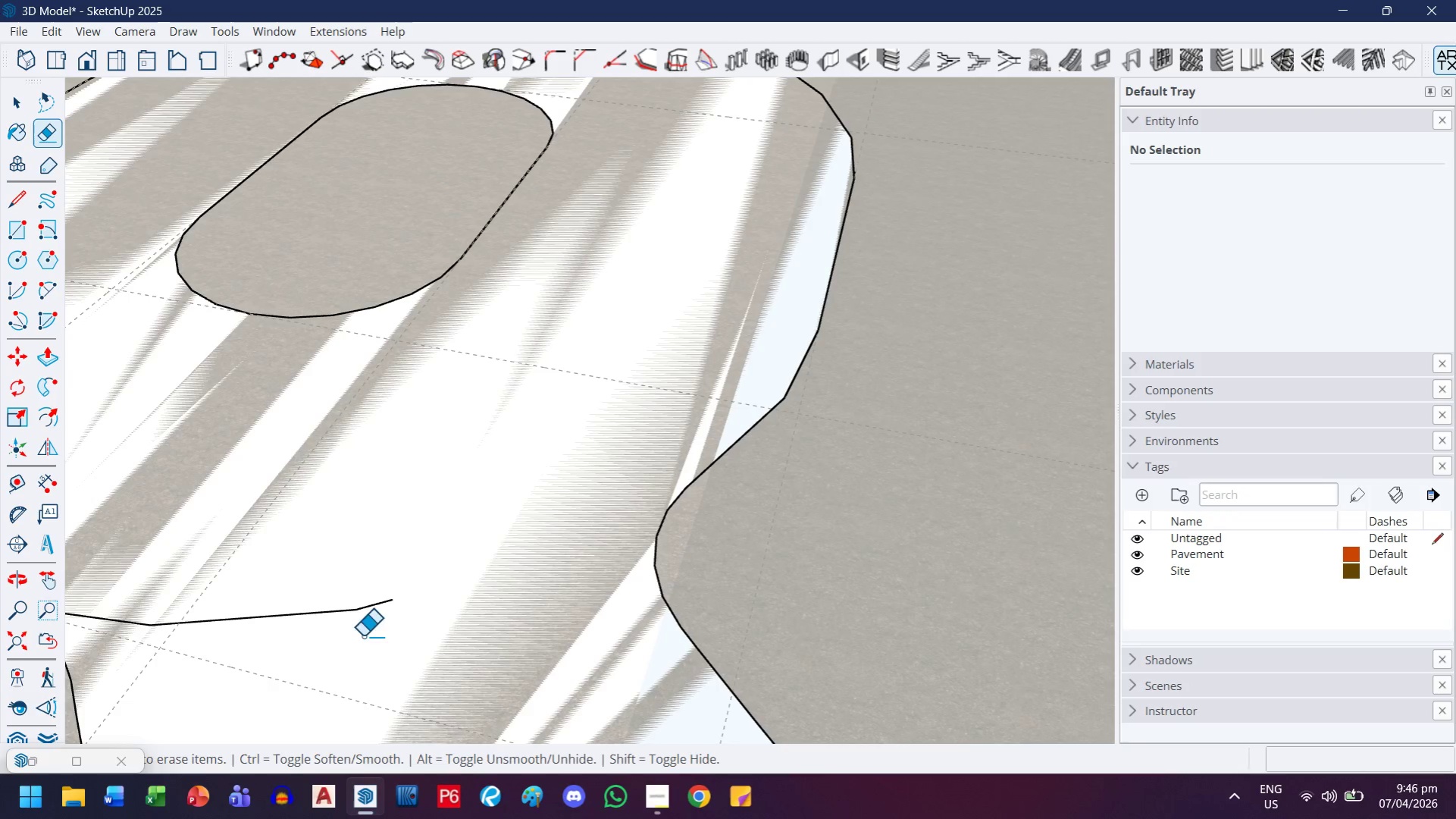 
scroll: coordinate [570, 544], scroll_direction: down, amount: 4.0
 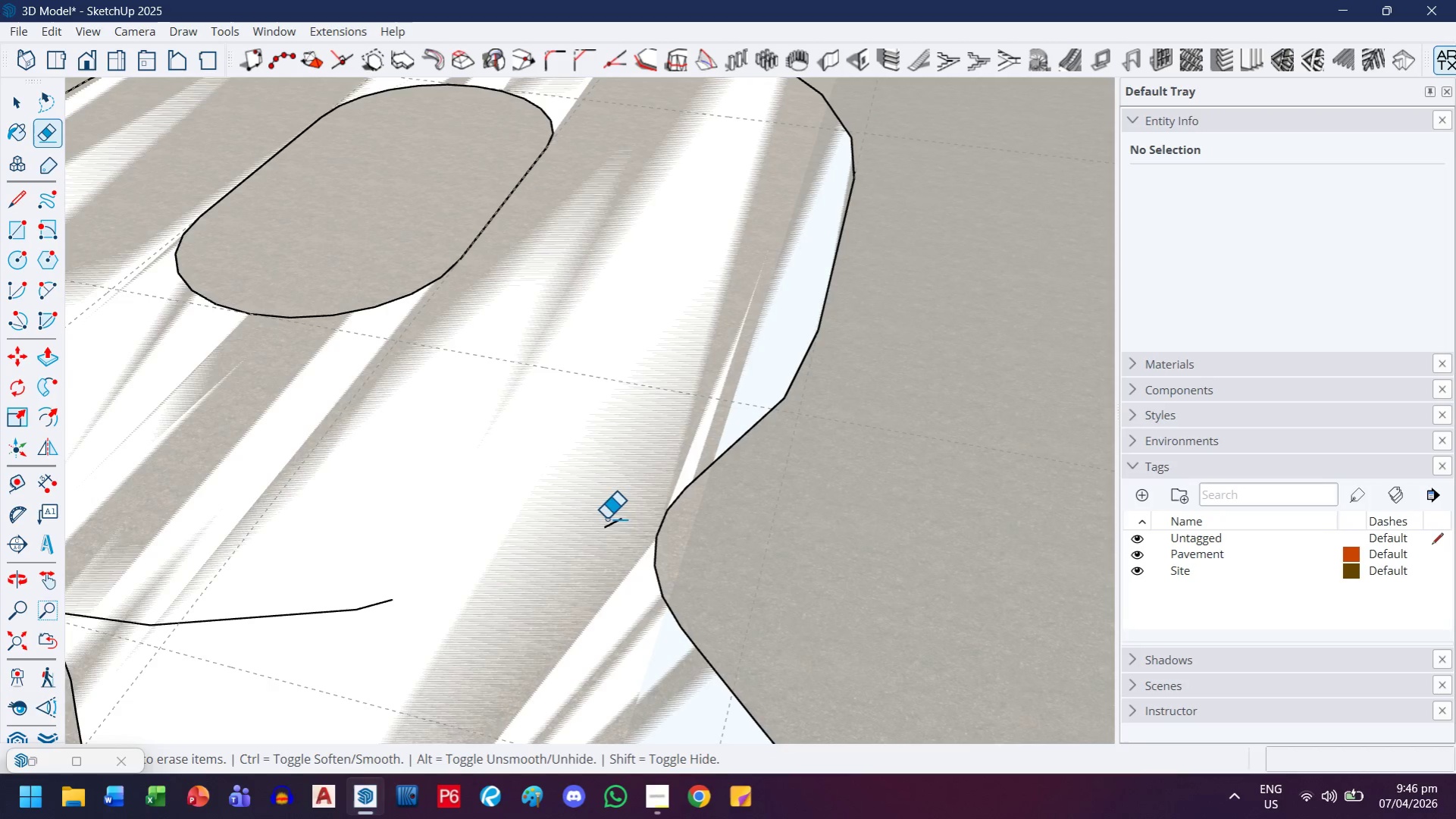 
left_click_drag(start_coordinate=[358, 635], to_coordinate=[283, 573])
 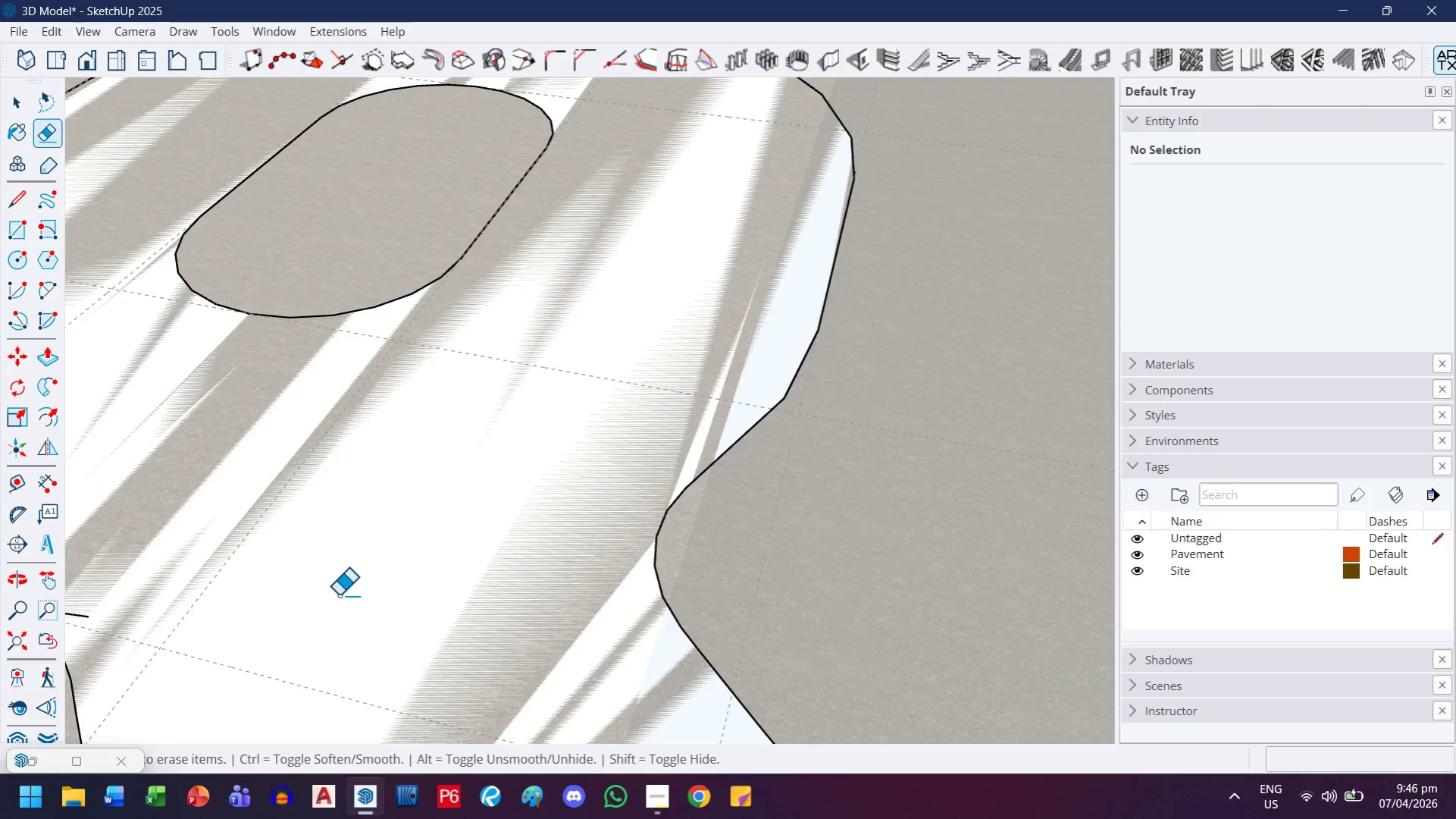 
key(H)
 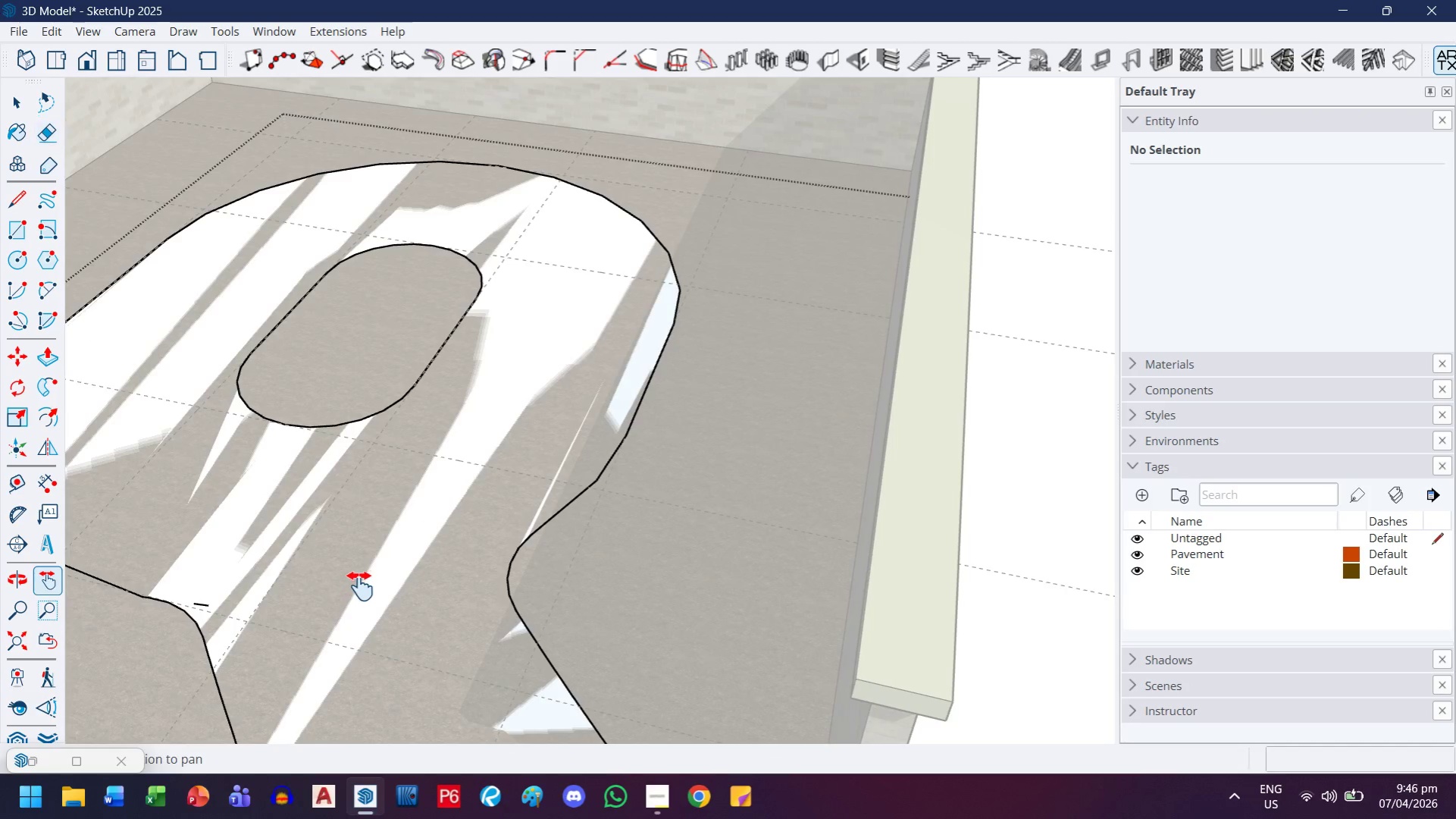 
left_click_drag(start_coordinate=[355, 591], to_coordinate=[490, 537])
 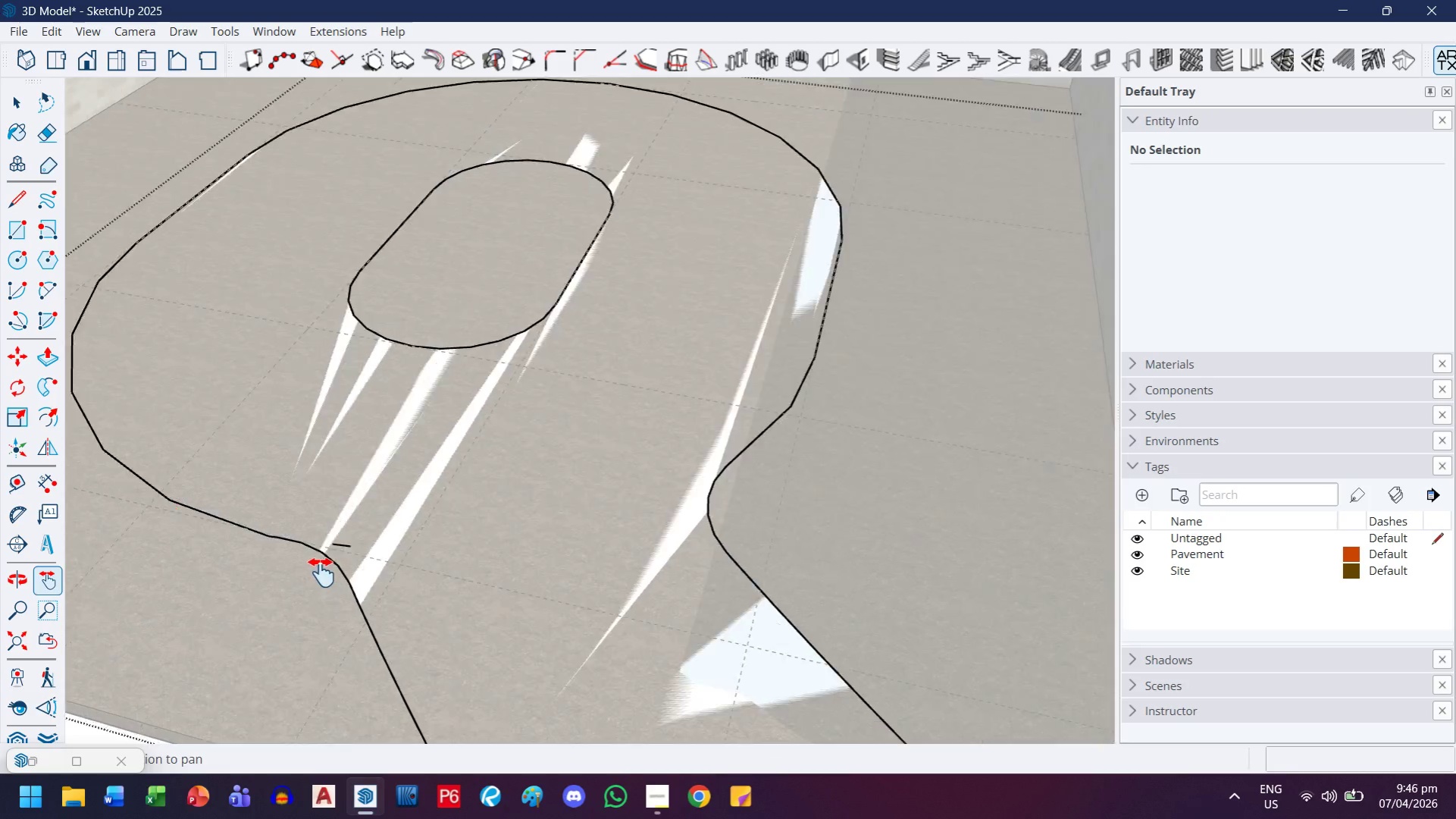 
scroll: coordinate [339, 592], scroll_direction: down, amount: 9.0
 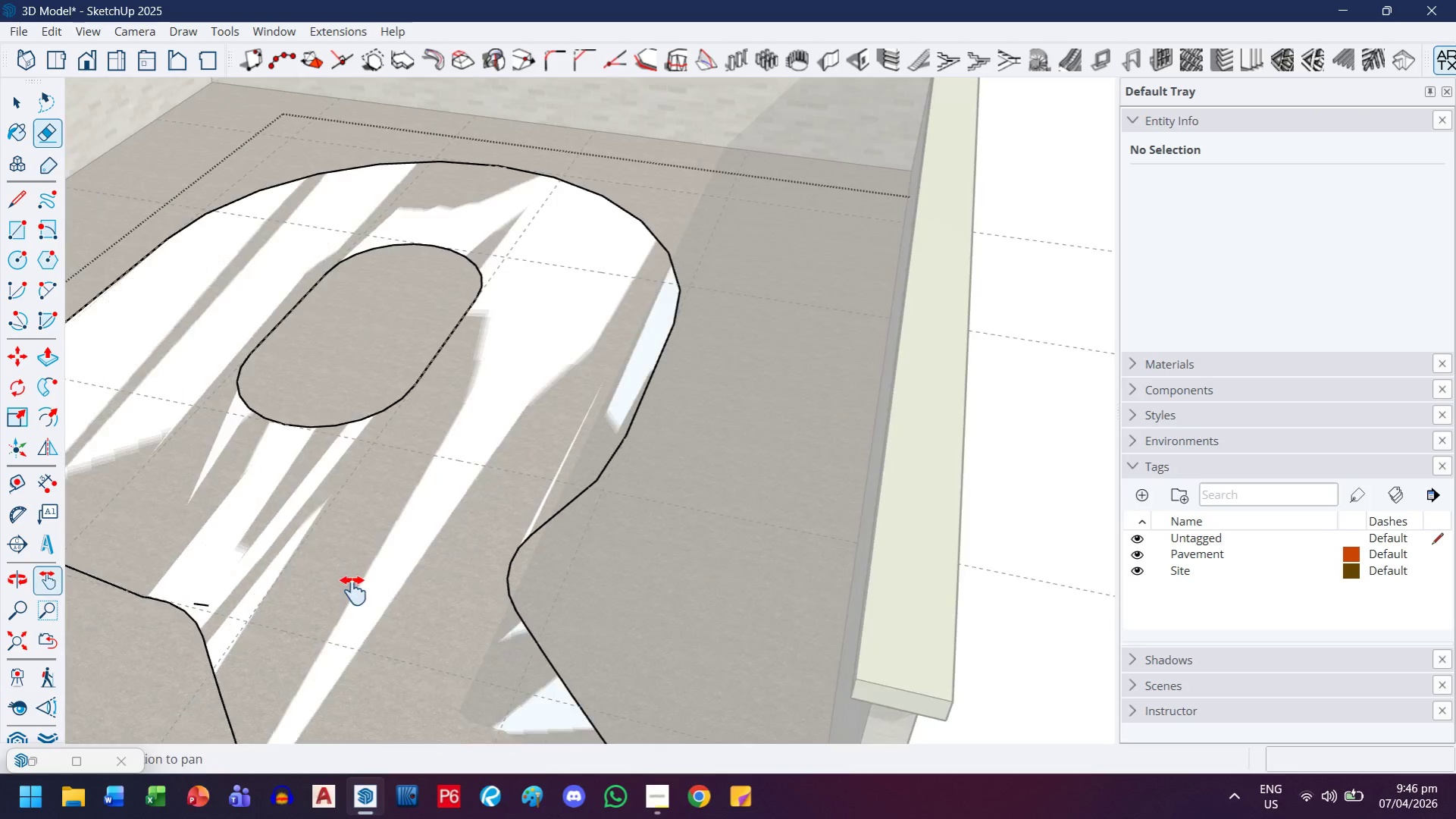 
key(Escape)
 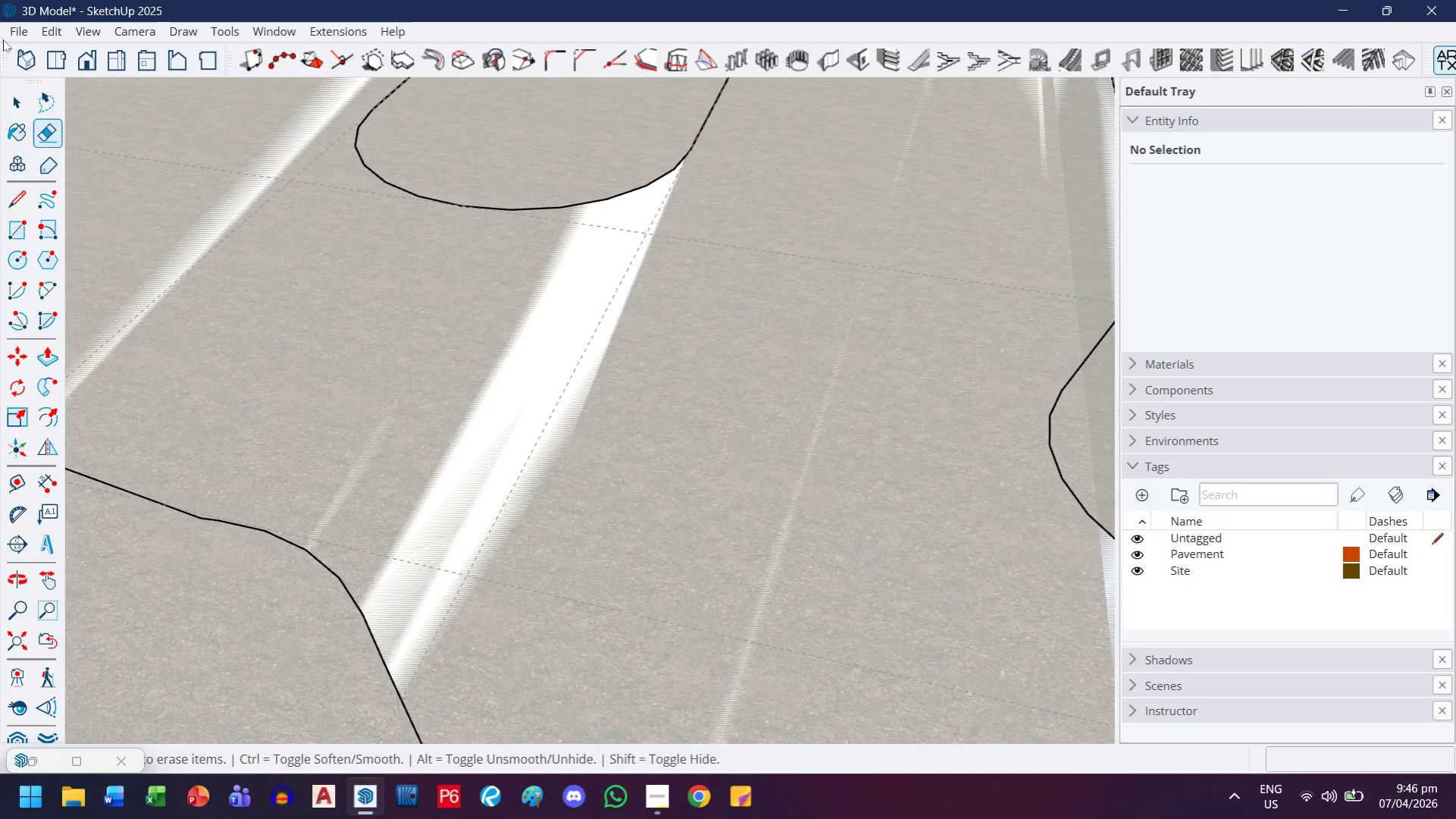 
scroll: coordinate [353, 536], scroll_direction: up, amount: 9.0
 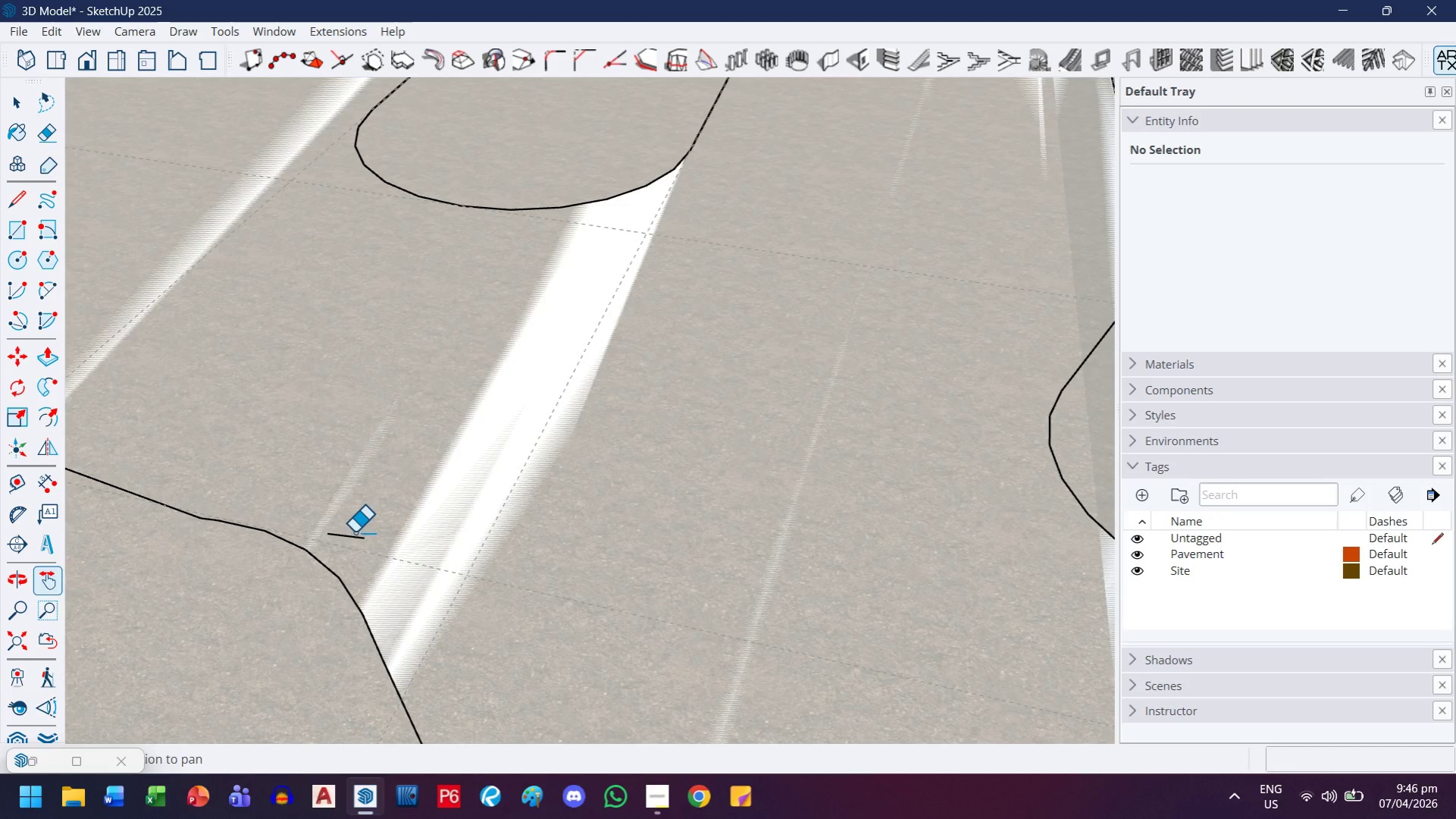 
left_click([10, 106])
 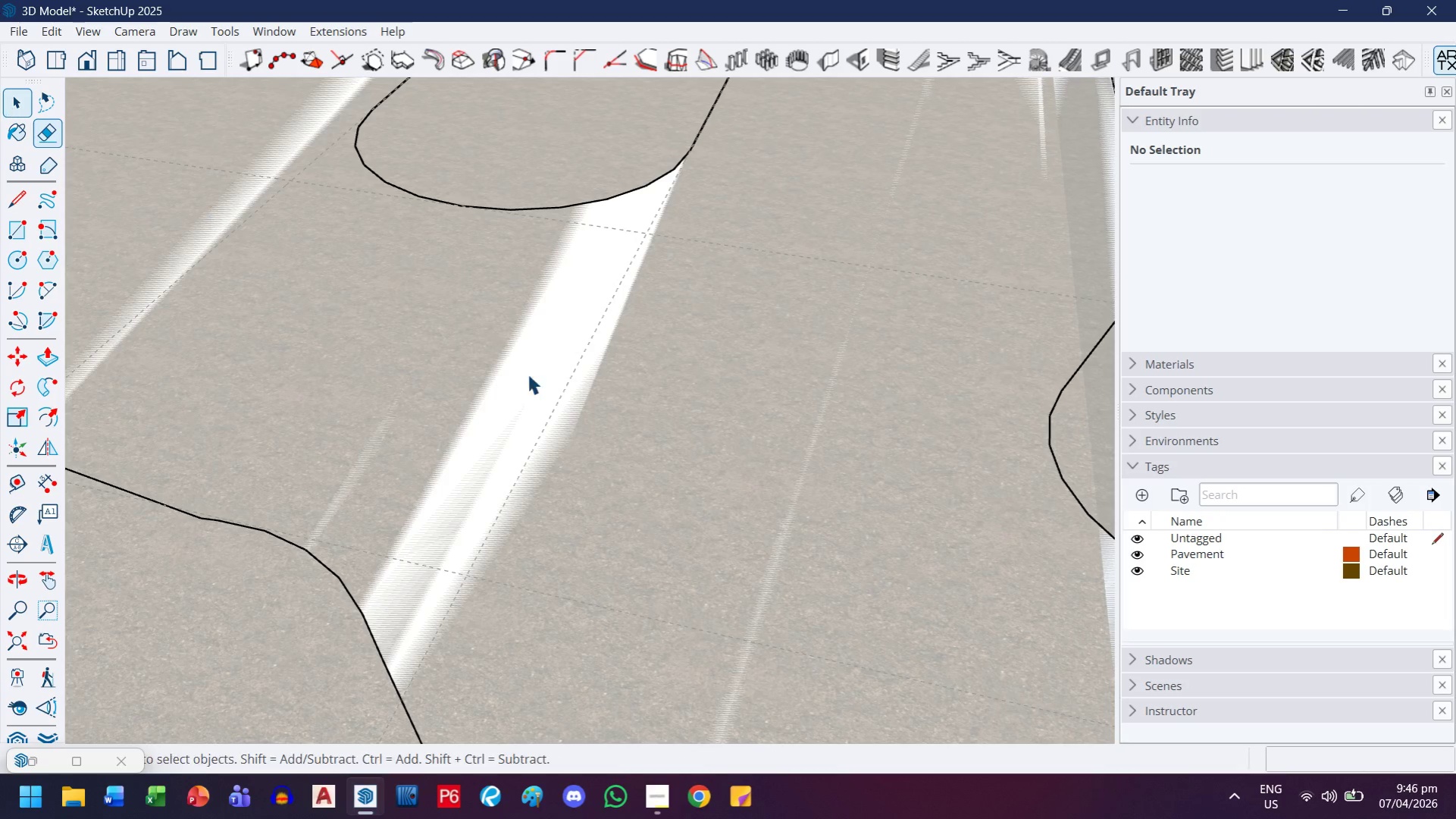 
scroll: coordinate [669, 439], scroll_direction: down, amount: 15.0
 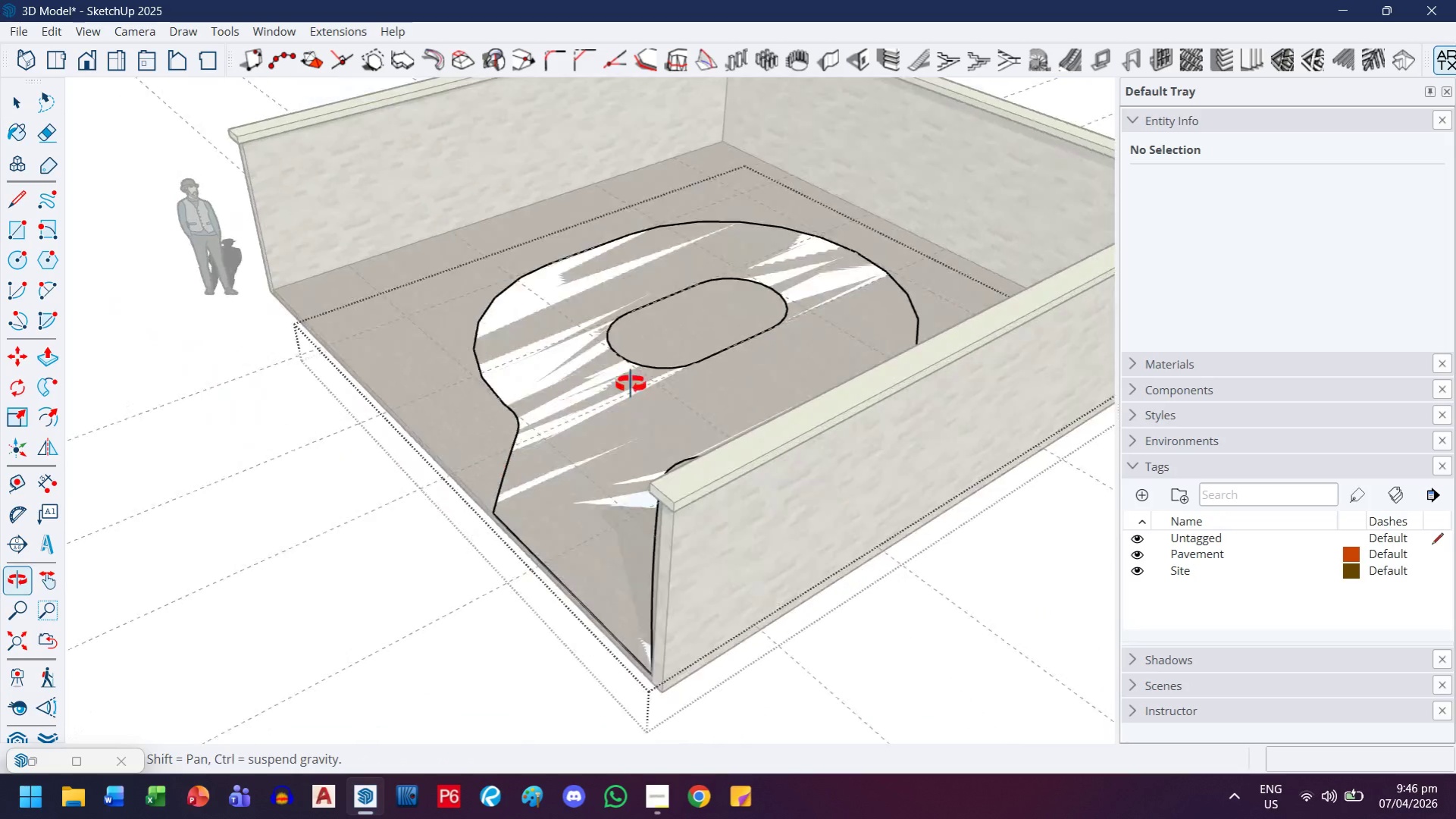 
left_click([646, 429])
 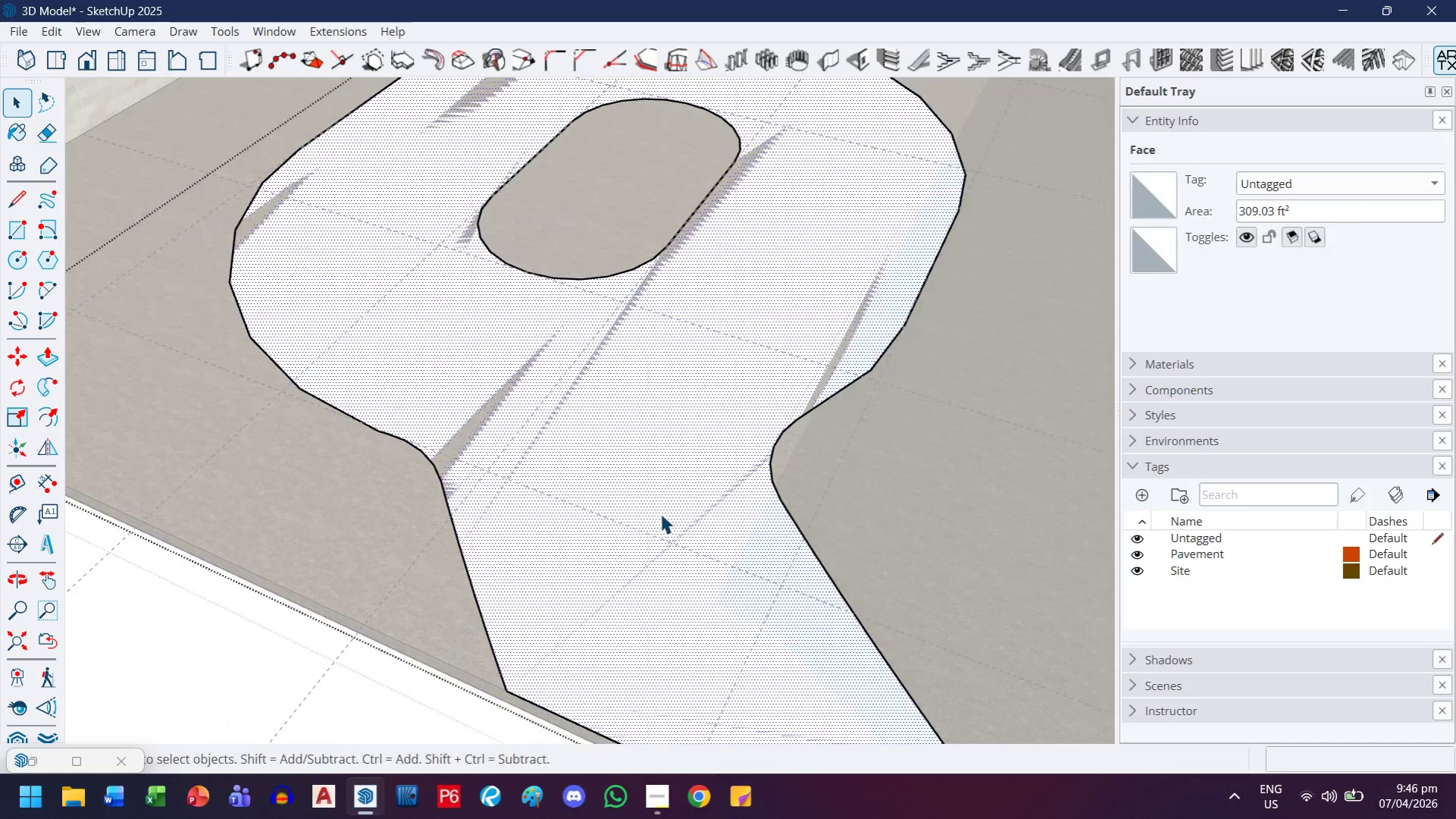 
scroll: coordinate [638, 382], scroll_direction: up, amount: 6.0
 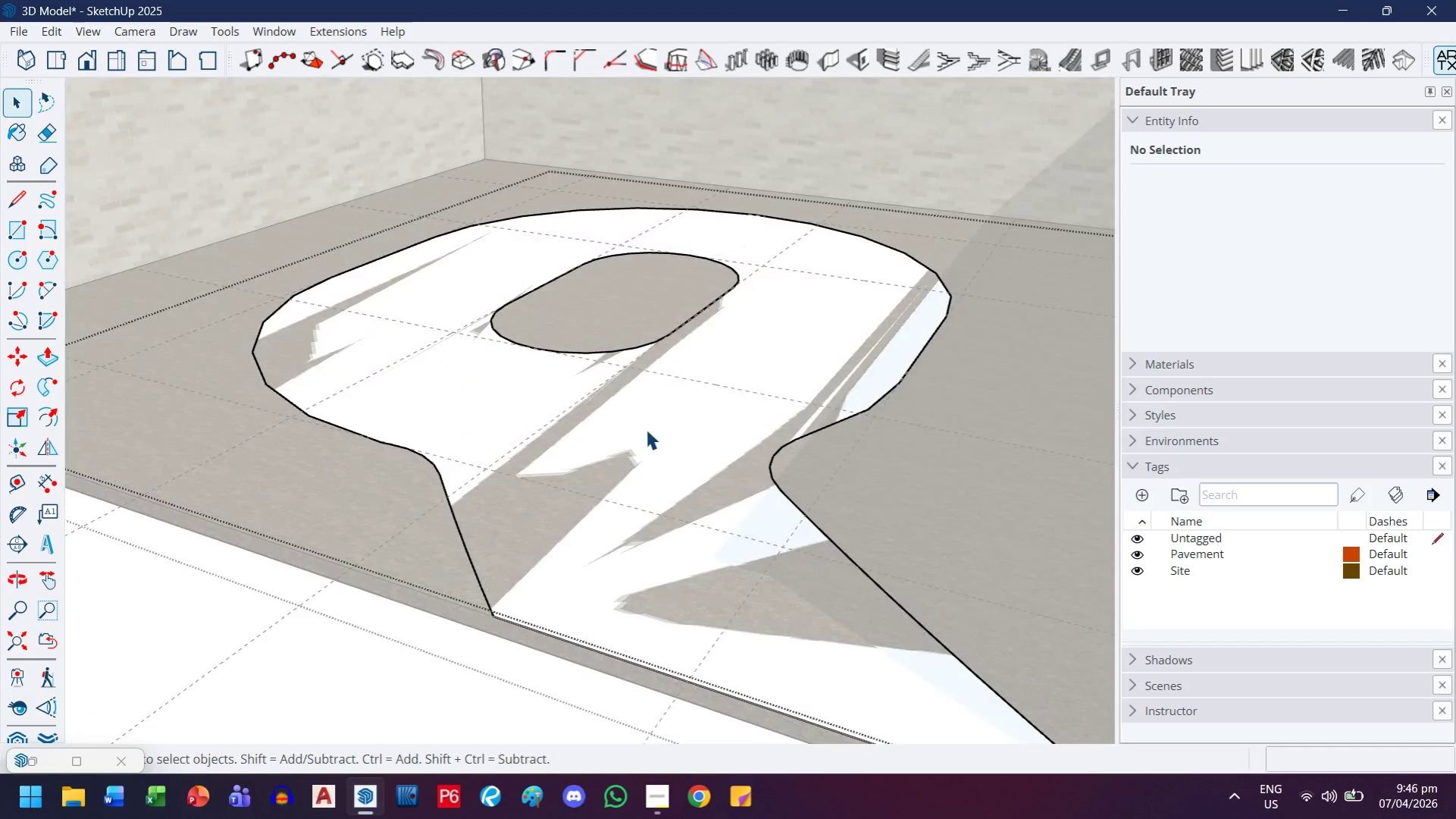 
double_click([658, 504])
 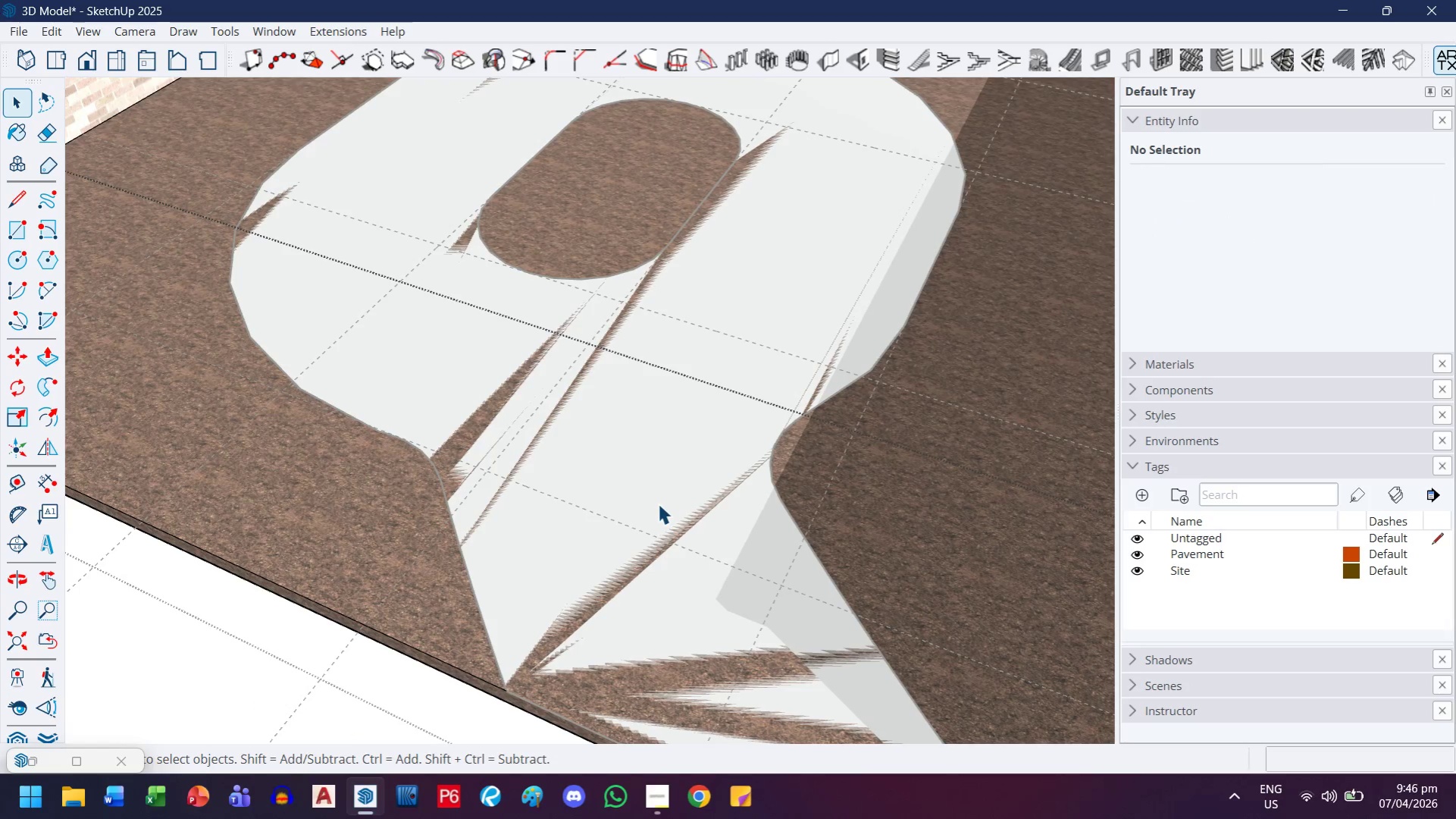 
key(P)
 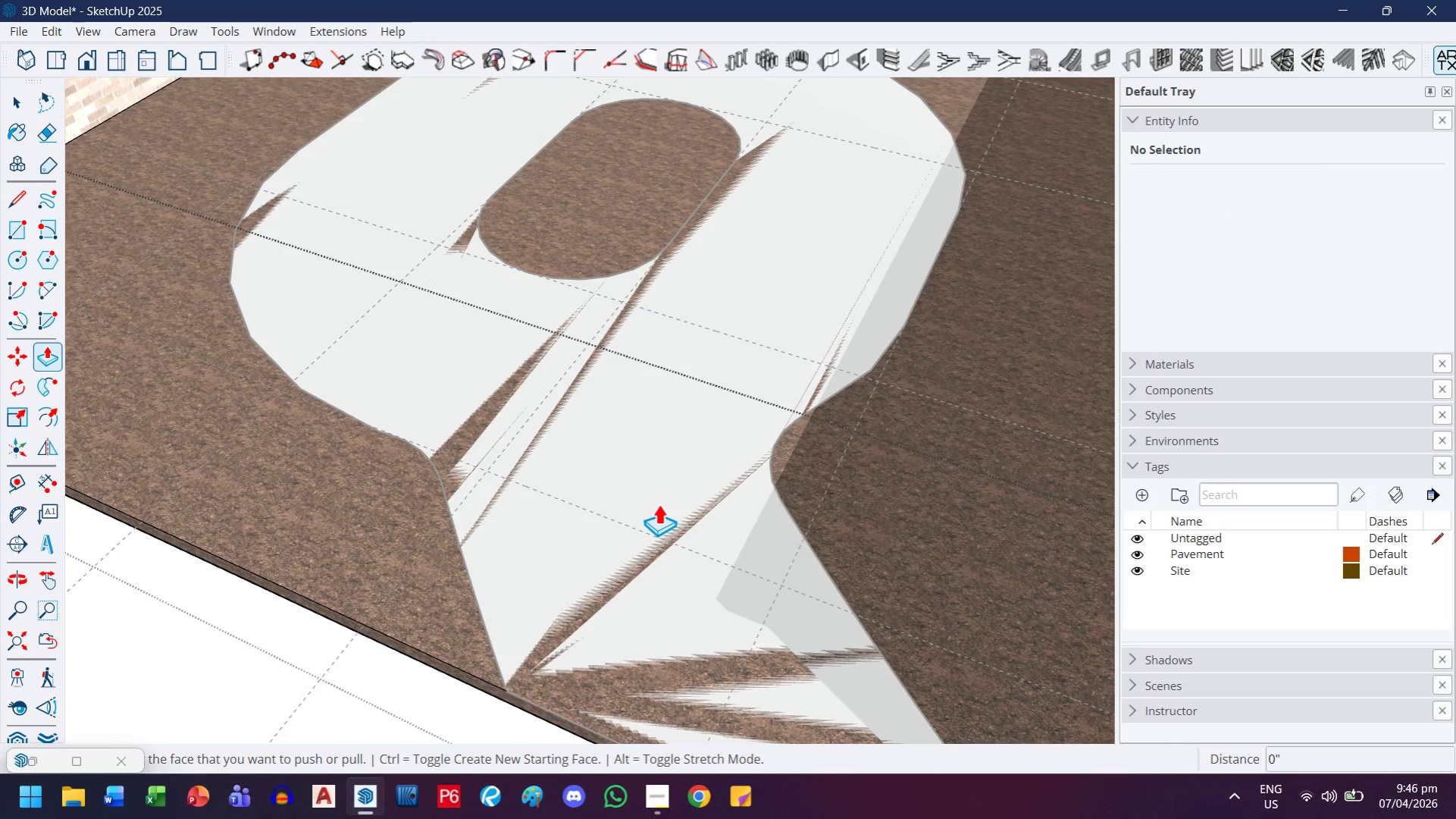 
left_click([658, 504])
 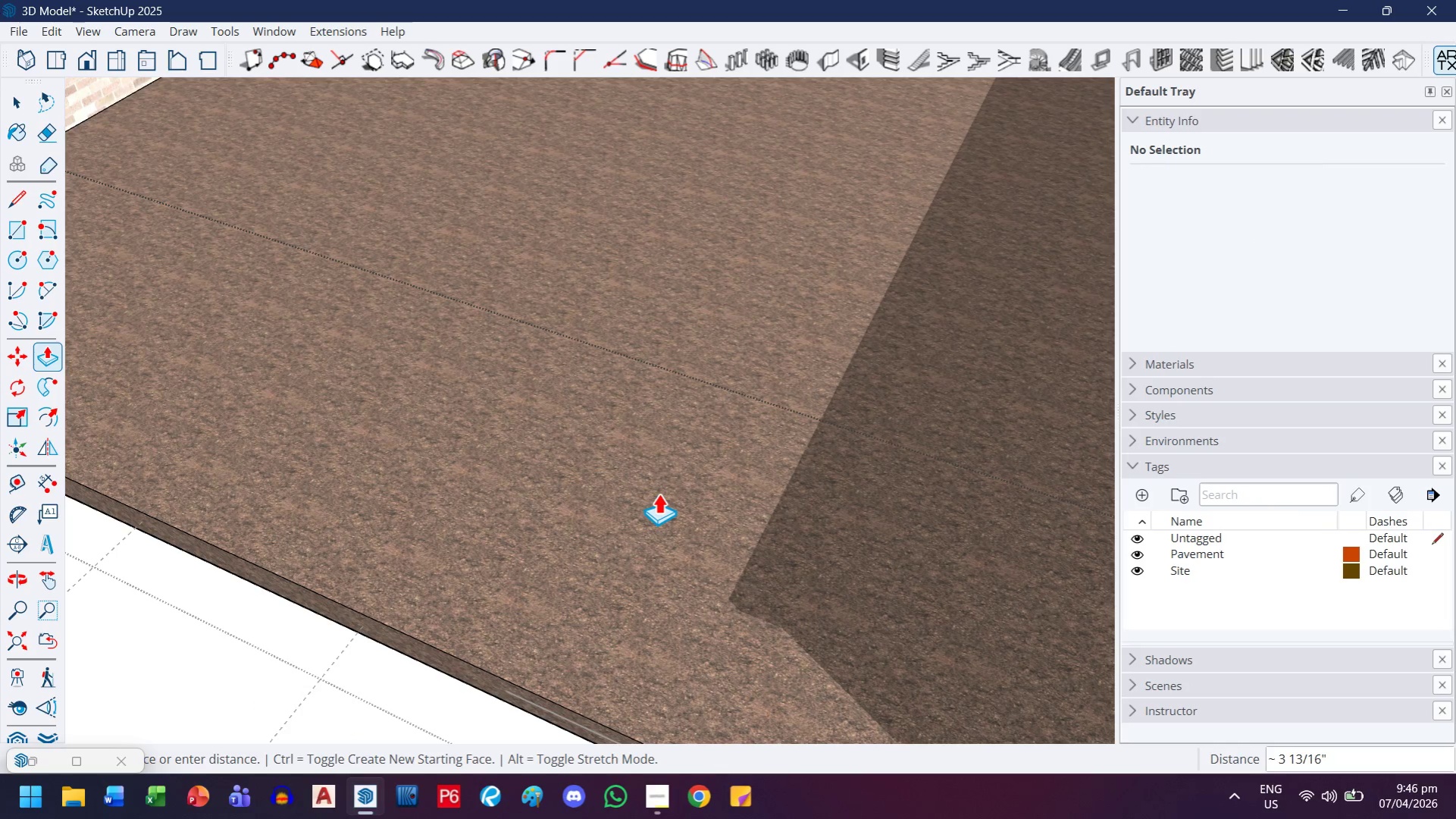 
key(Escape)
 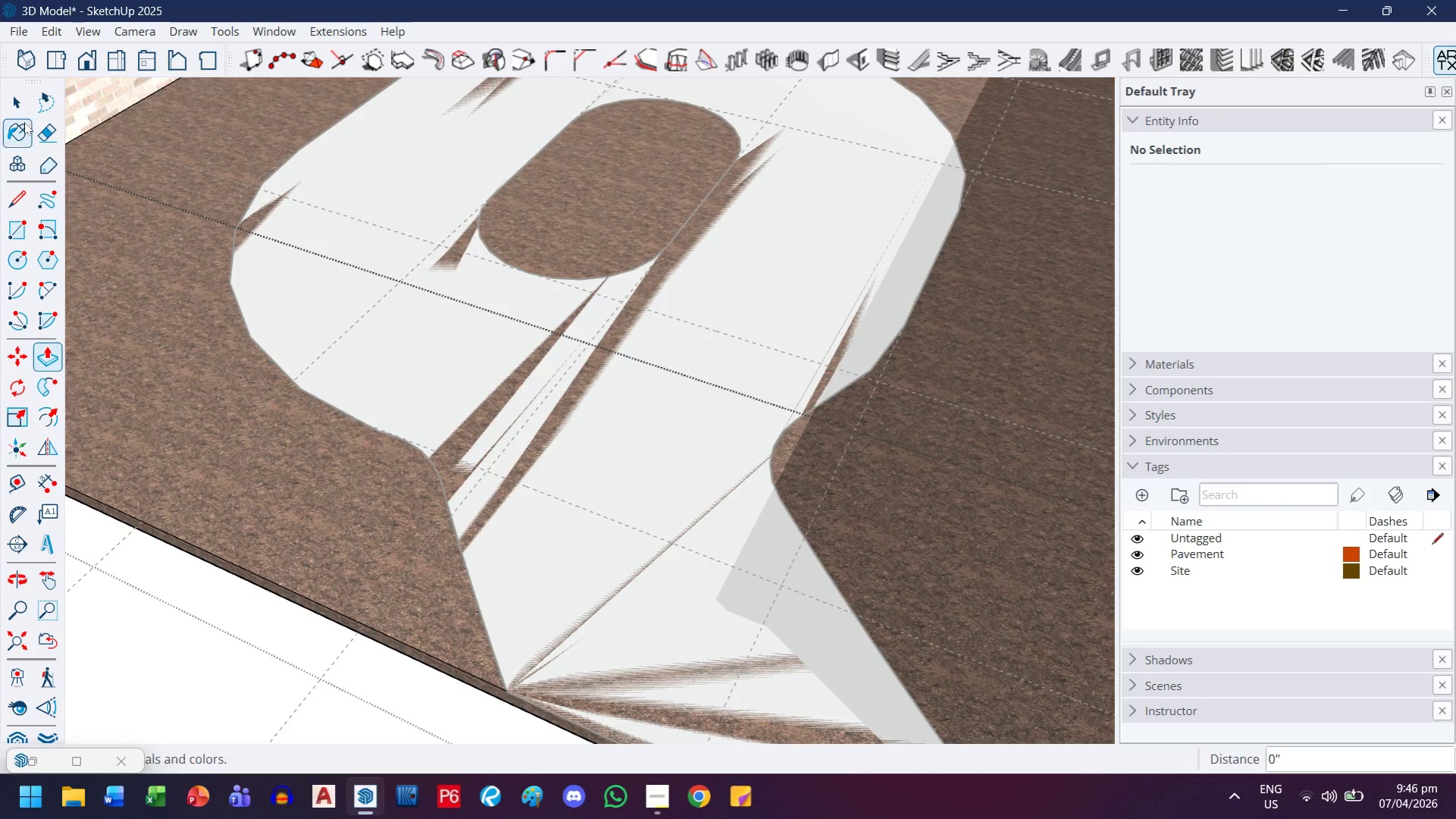 
left_click([21, 102])
 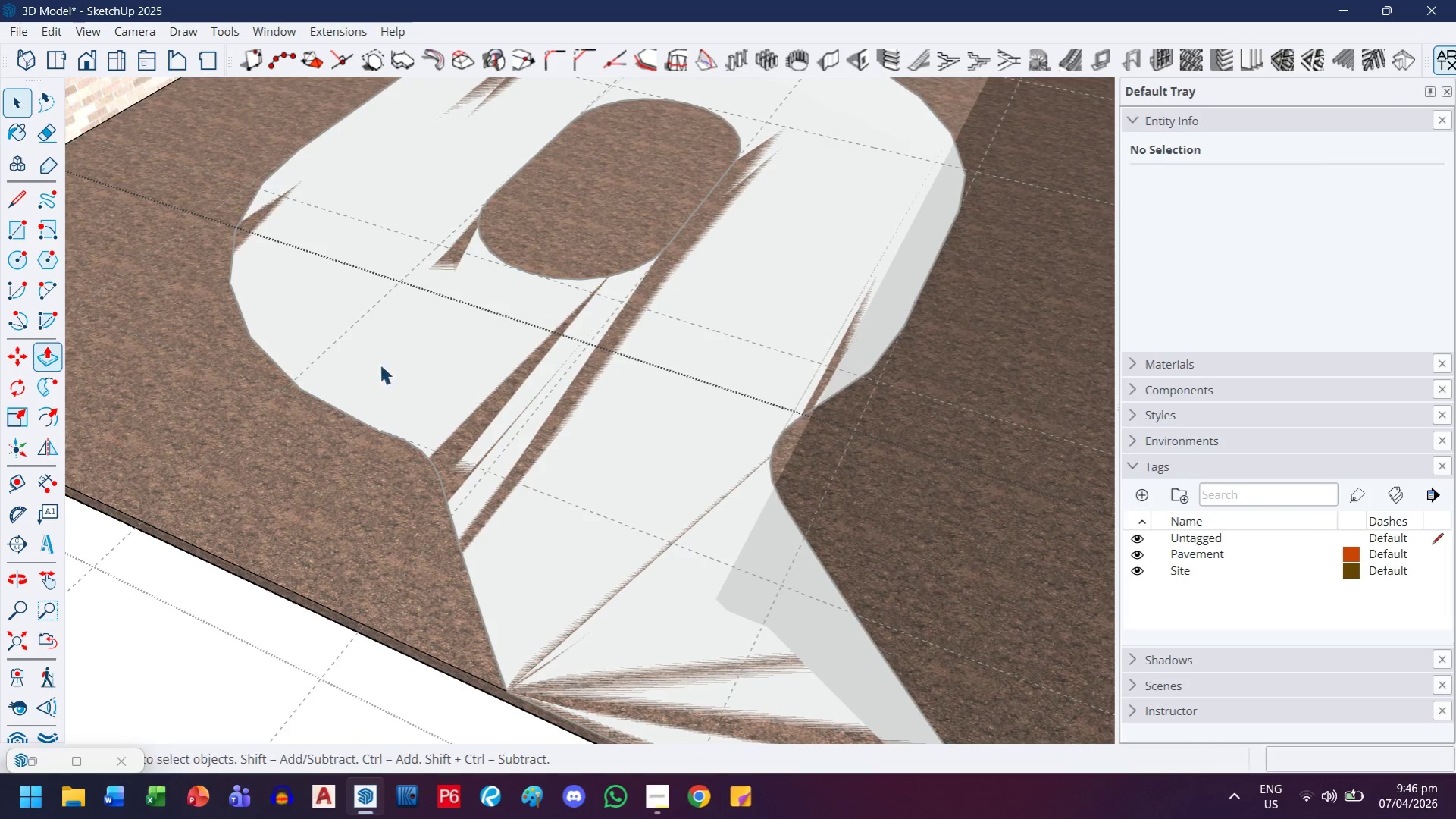 
key(Escape)
 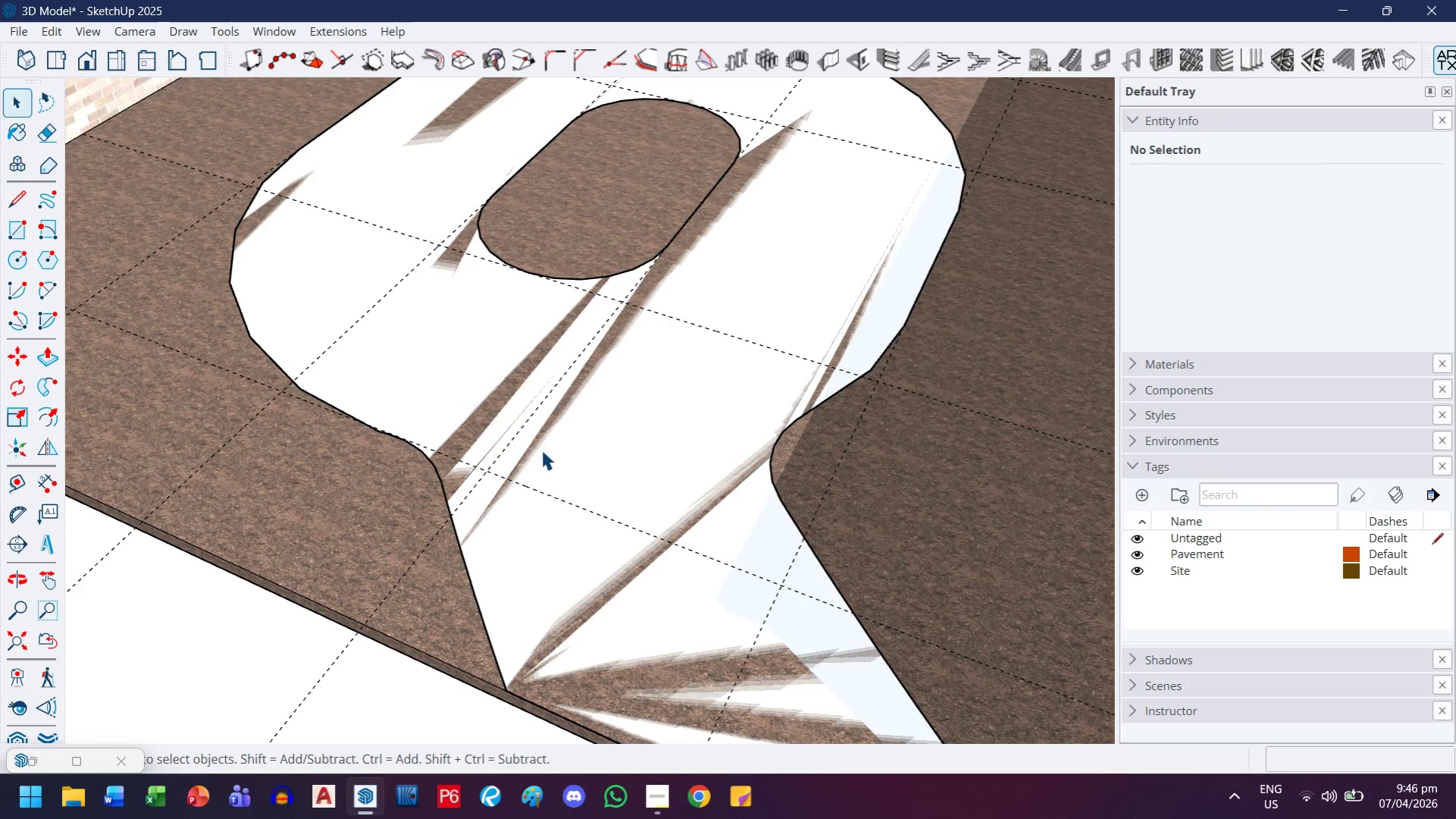 
left_click([541, 450])
 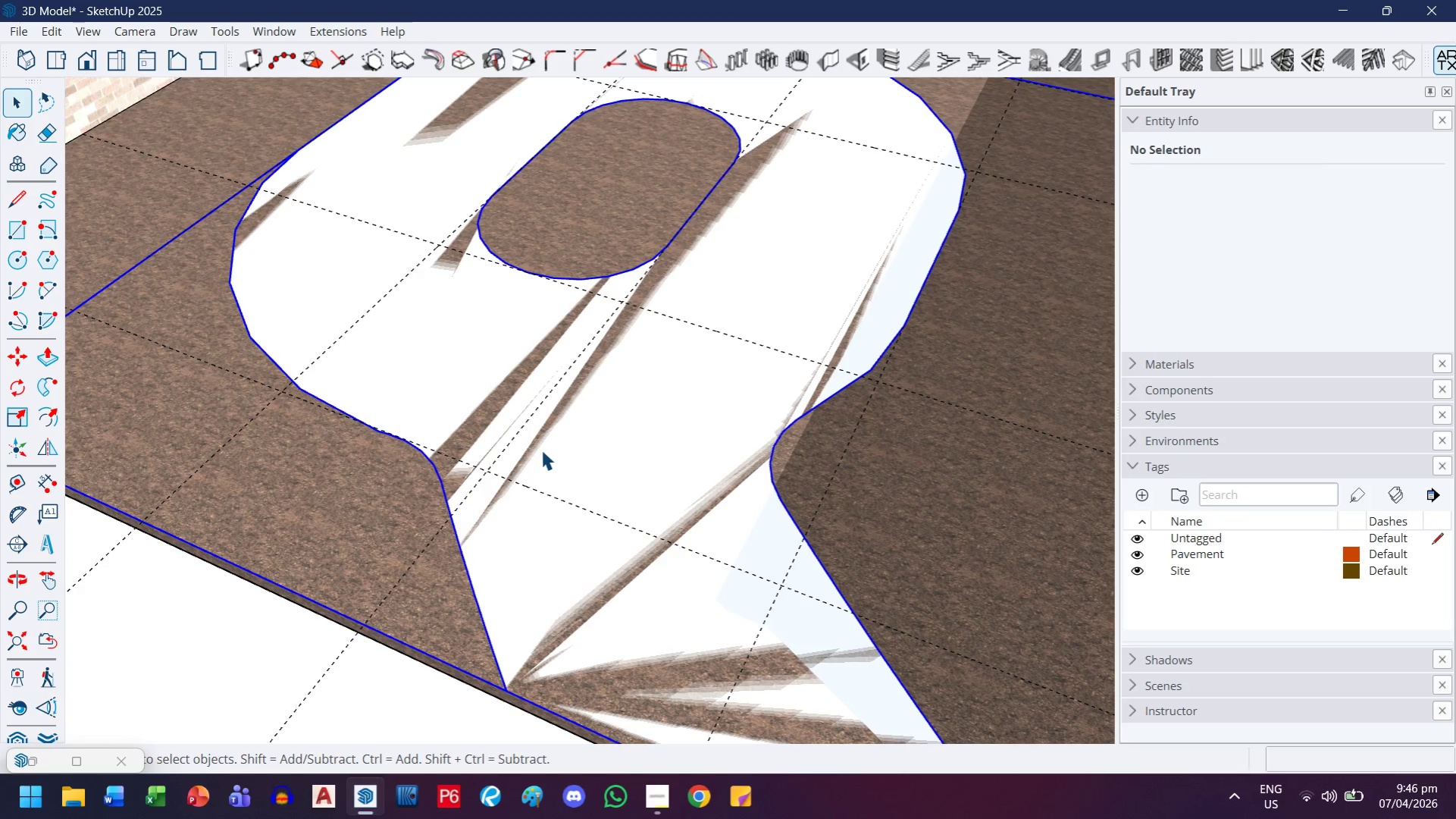 
hold_key(key=ControlLeft, duration=0.34)
 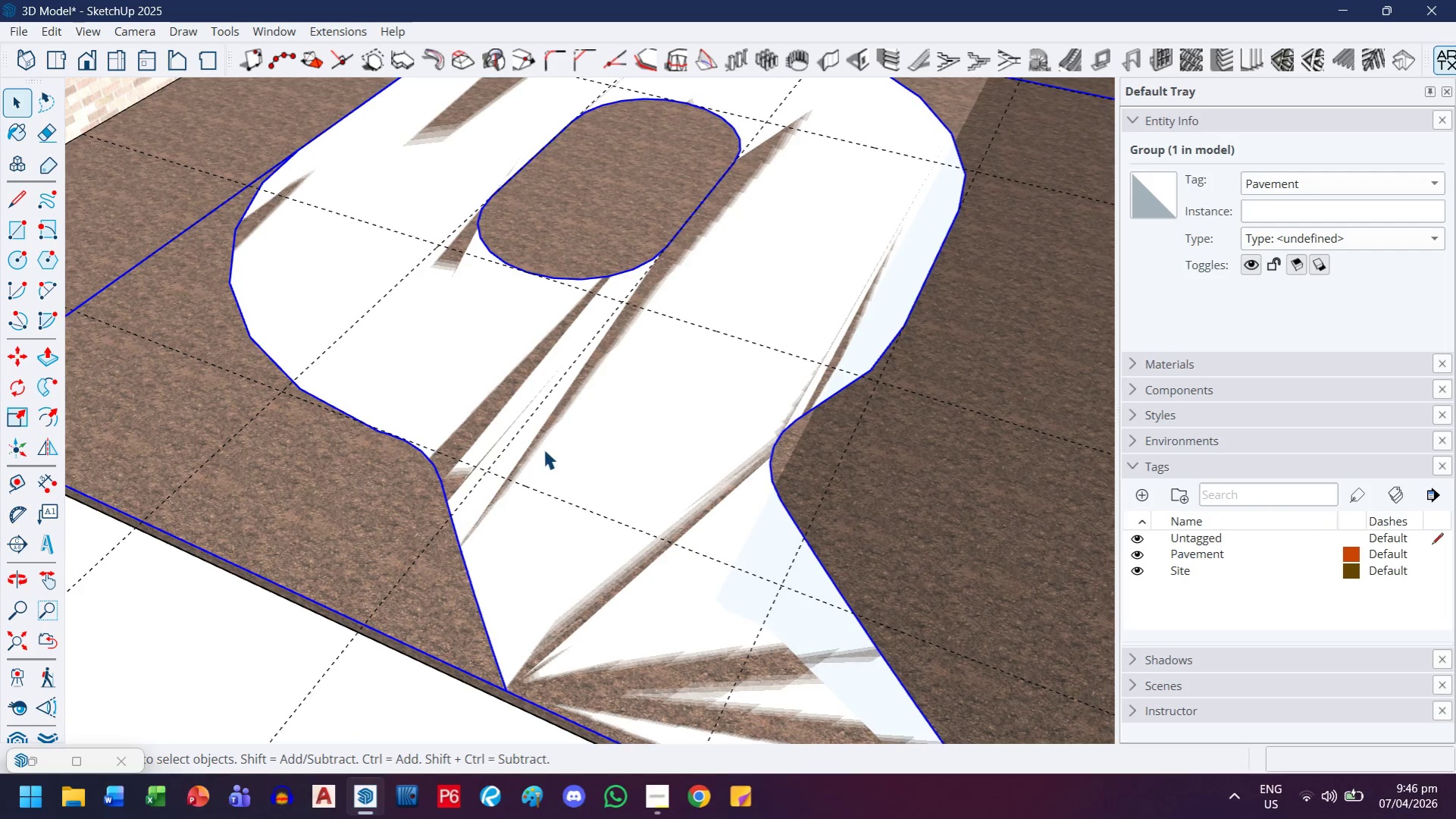 
double_click([543, 449])
 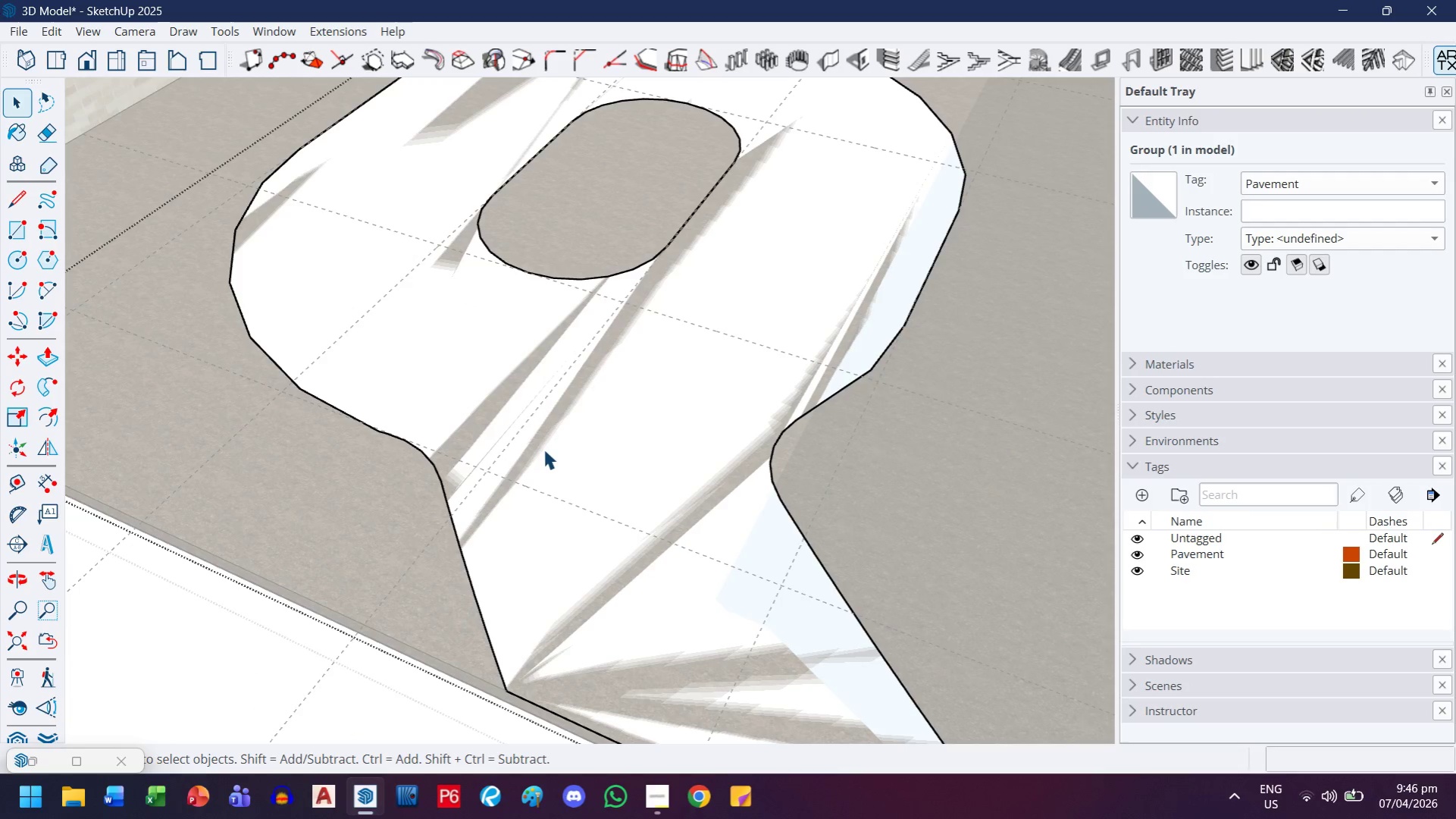 
triple_click([543, 449])
 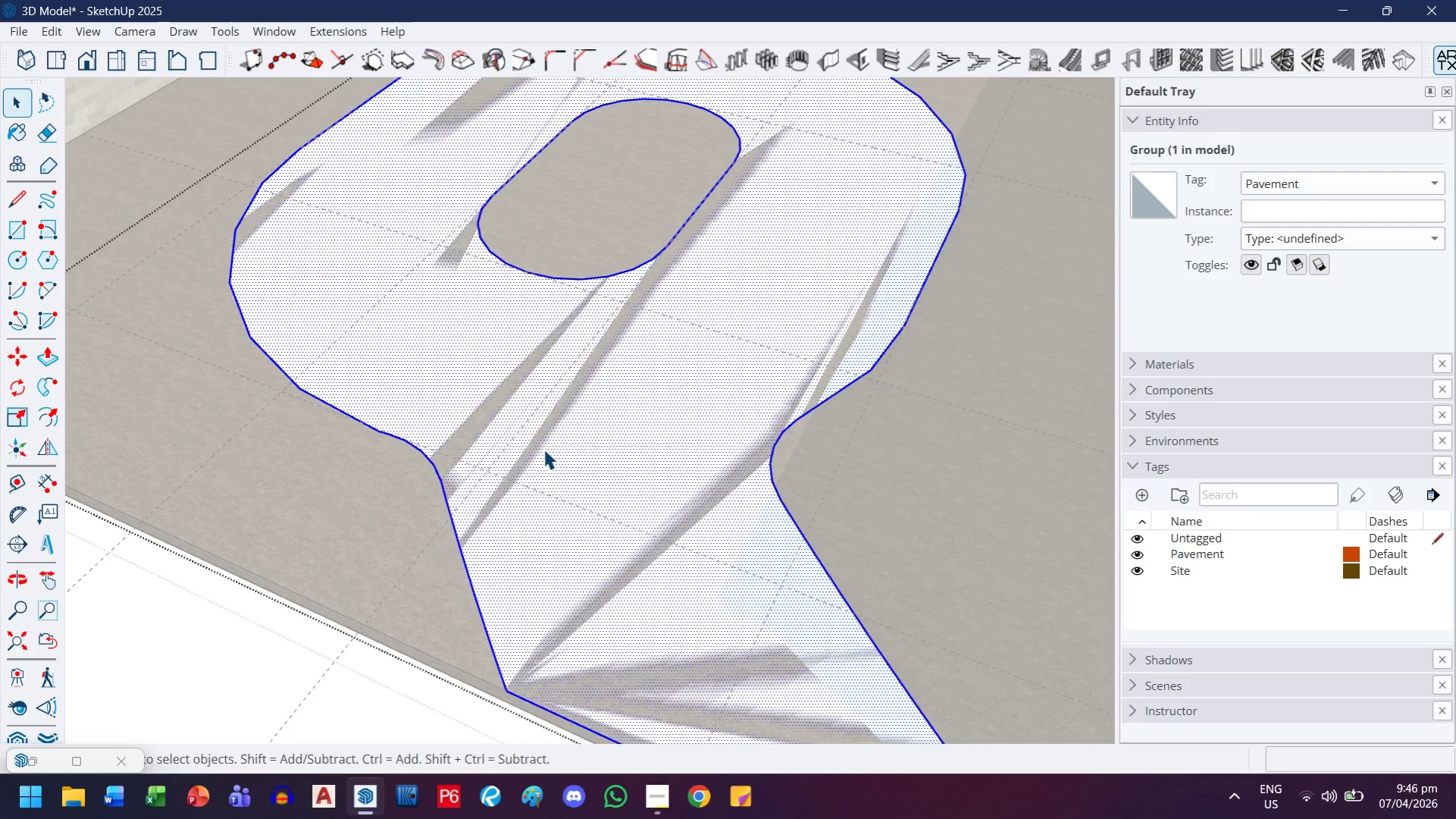 
left_click([564, 437])
 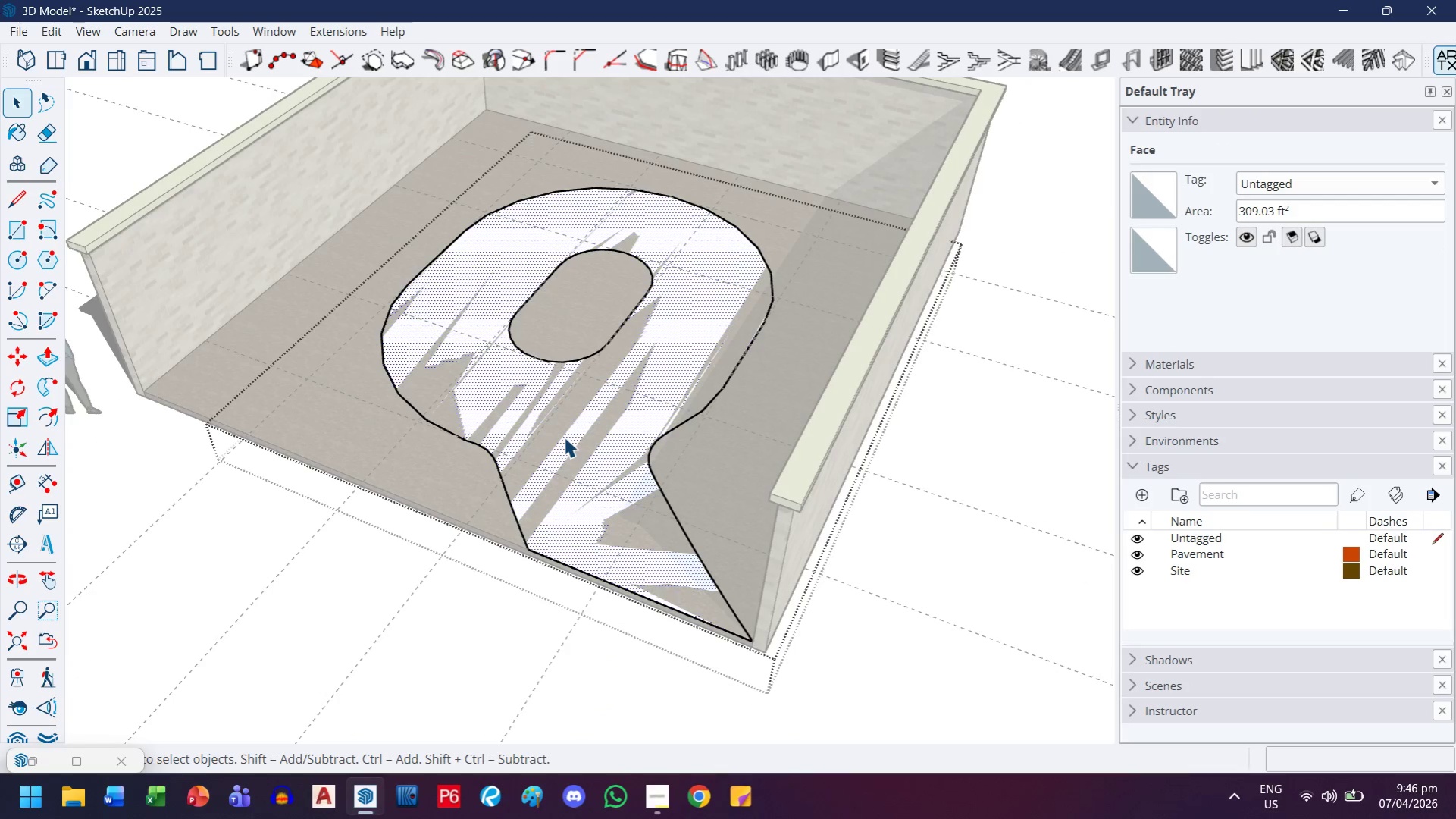 
scroll: coordinate [543, 449], scroll_direction: down, amount: 8.0
 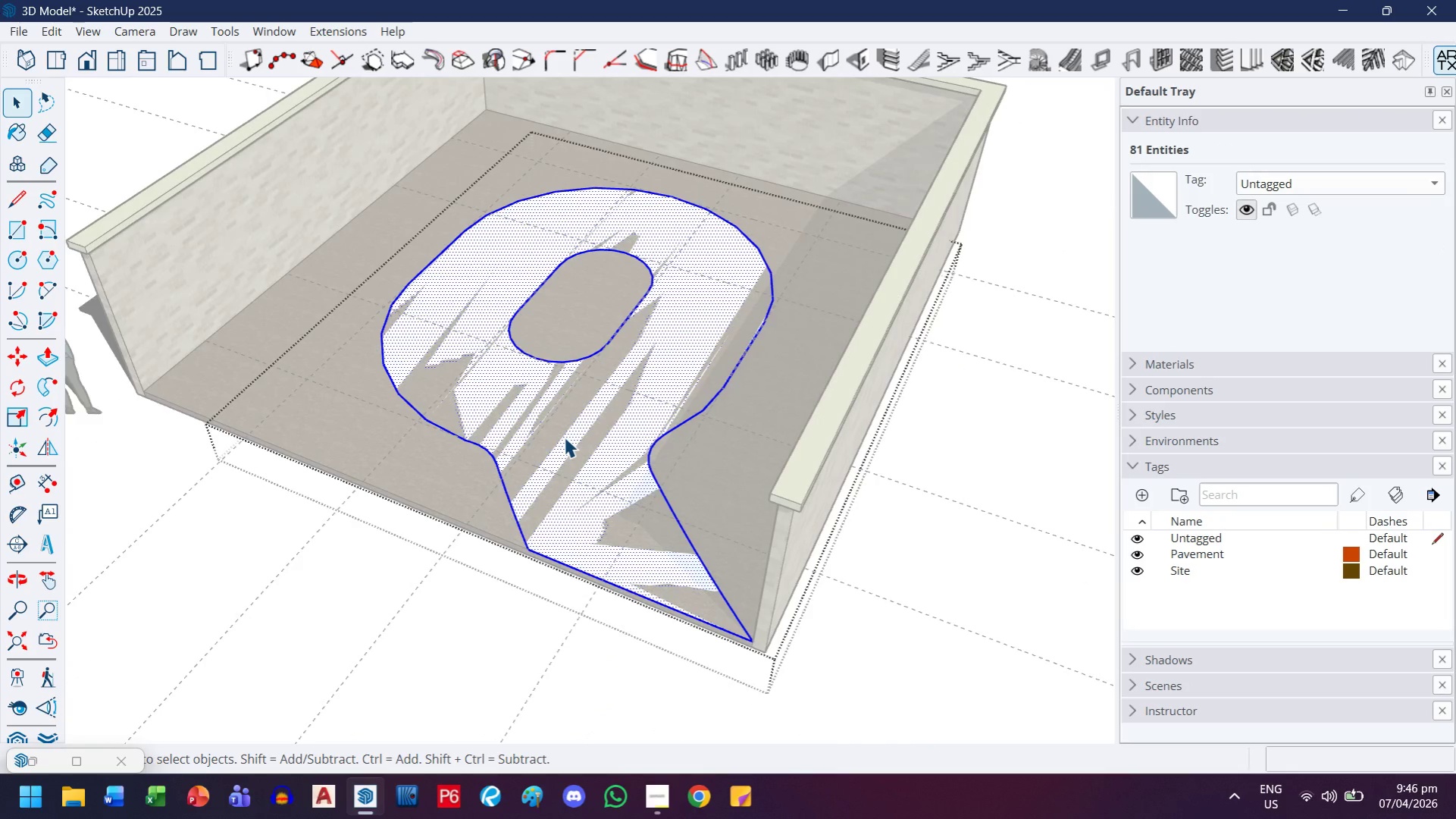 
key(P)
 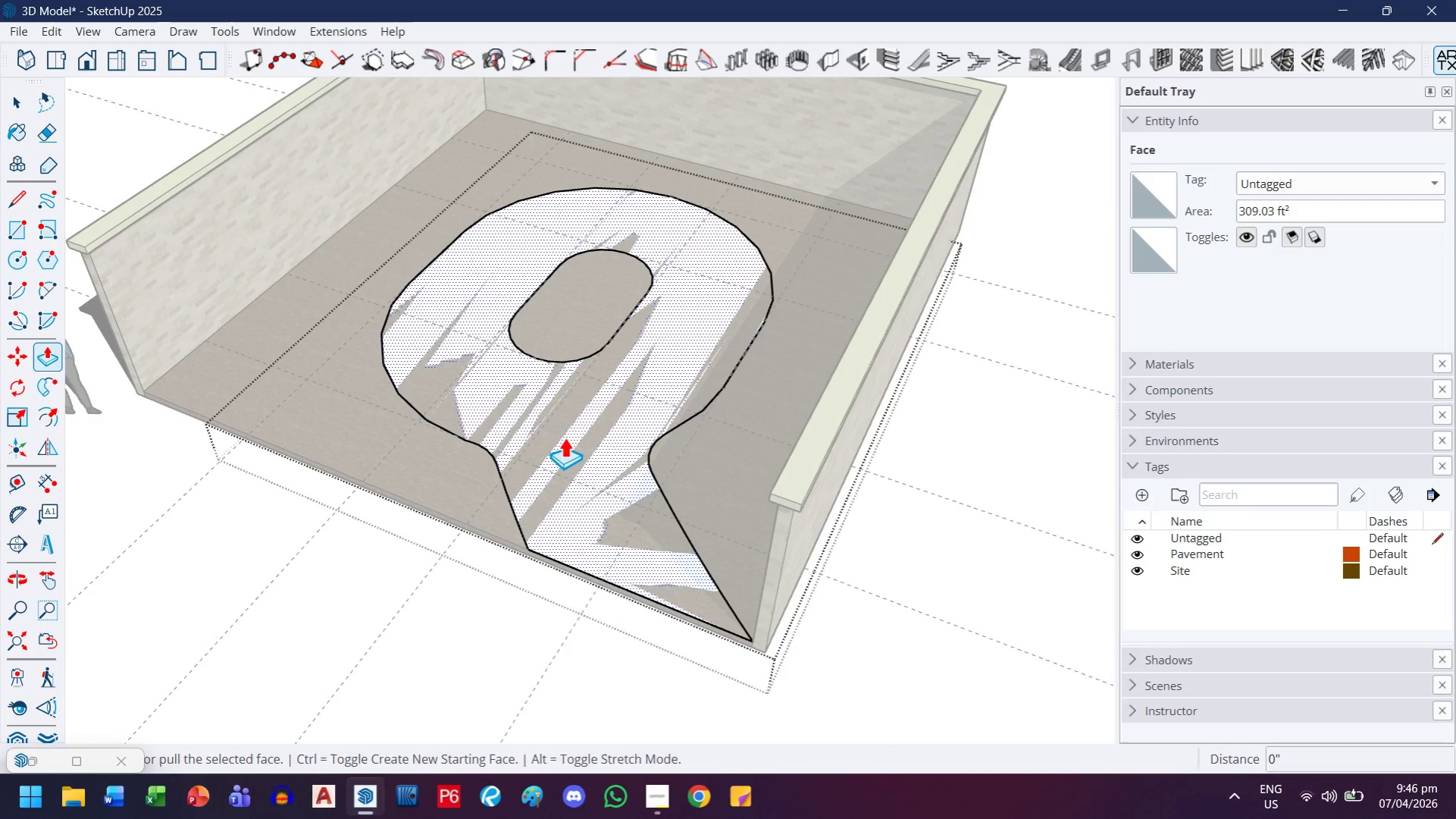 
left_click([564, 437])
 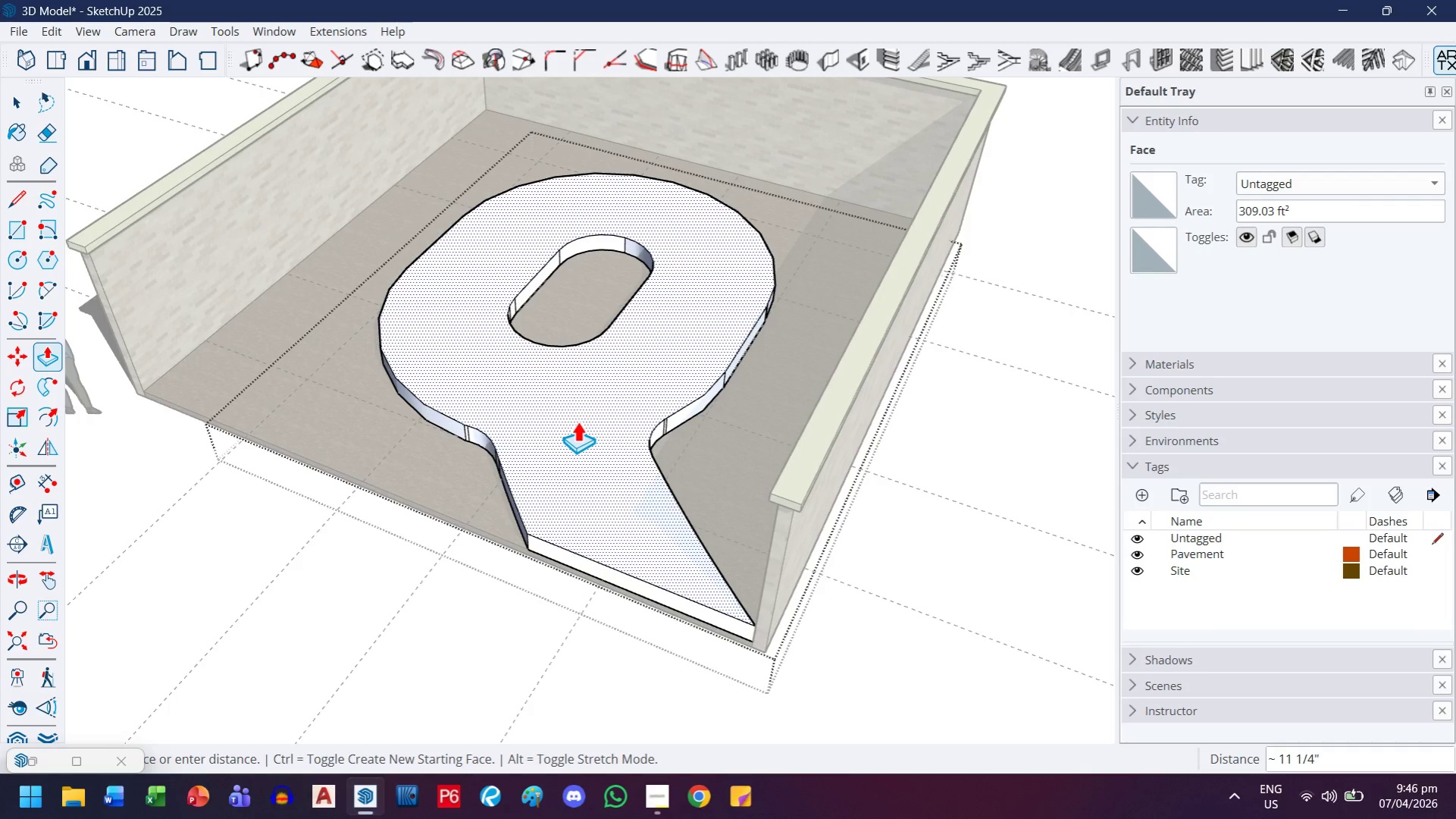 
key(Period)
 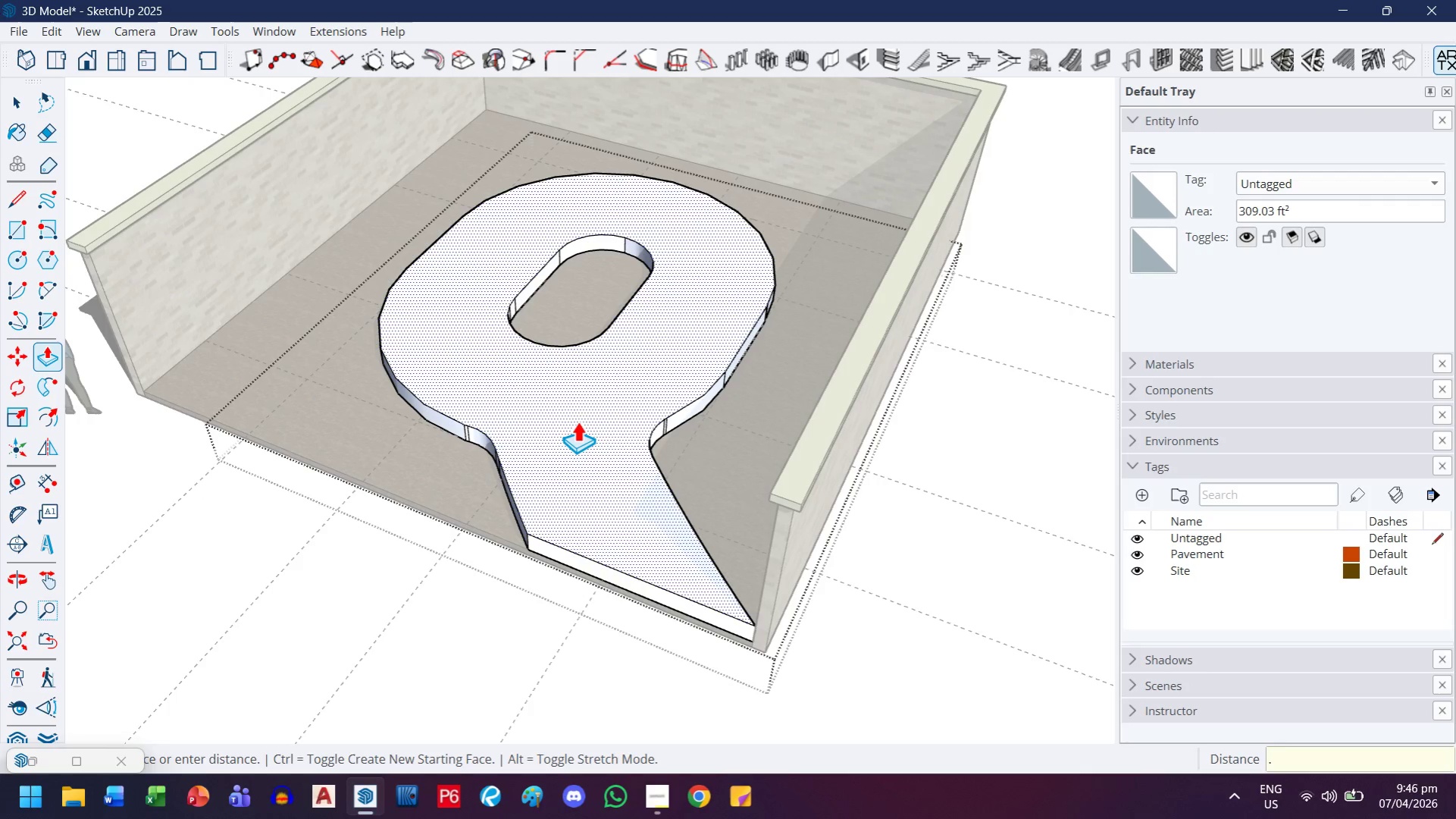 
key(5)
 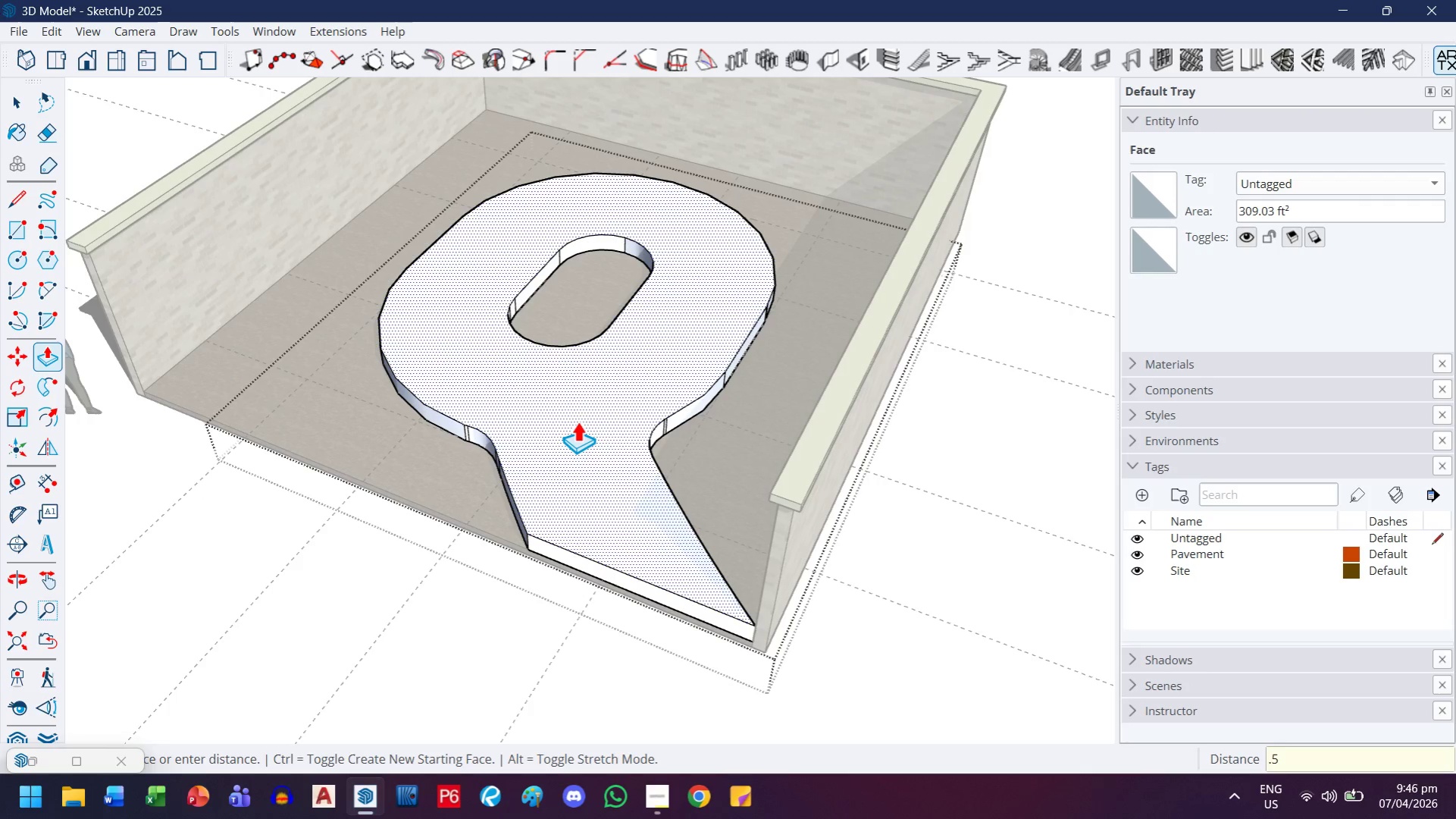 
key(Enter)
 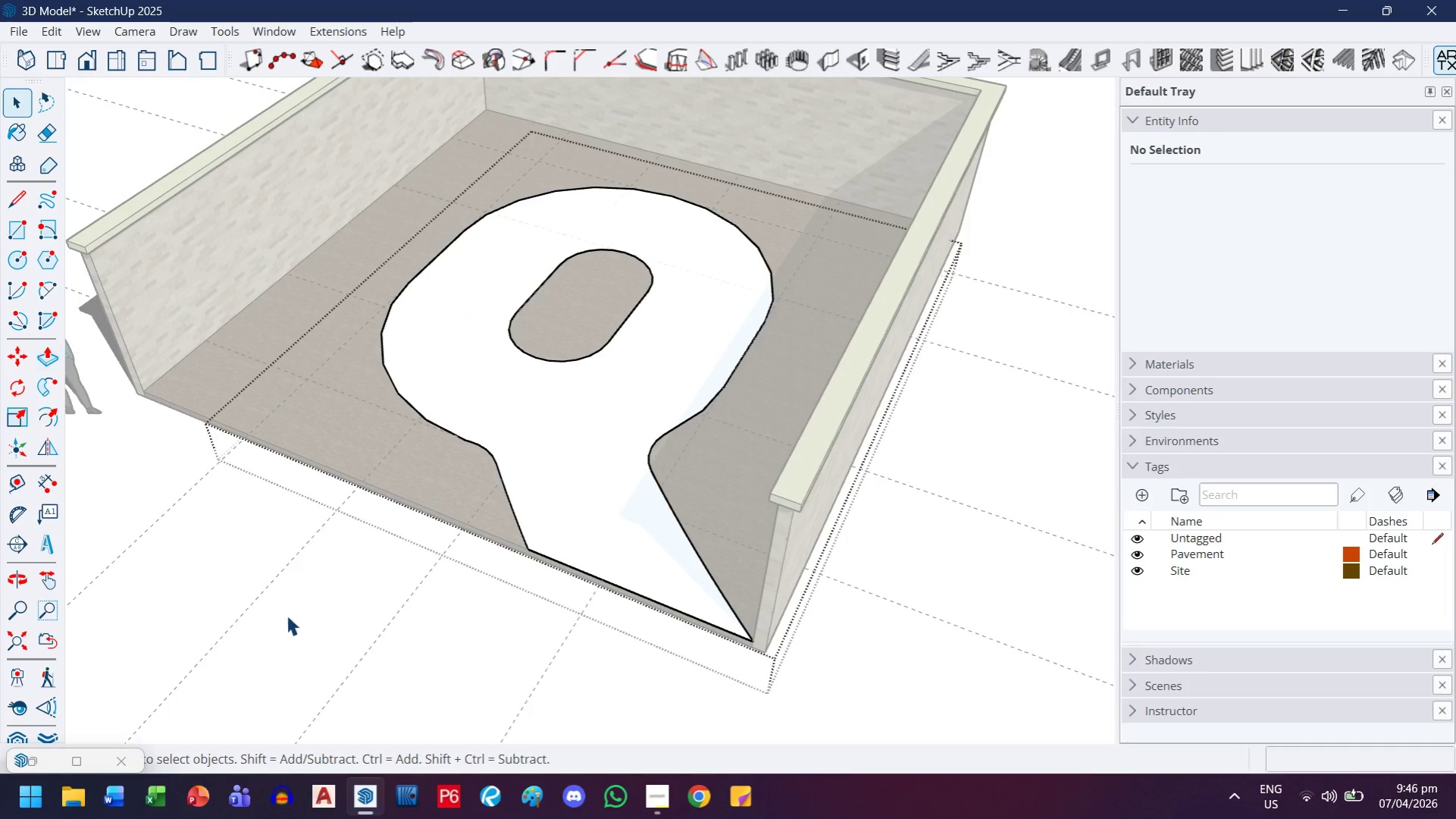 
scroll: coordinate [600, 341], scroll_direction: up, amount: 16.0
 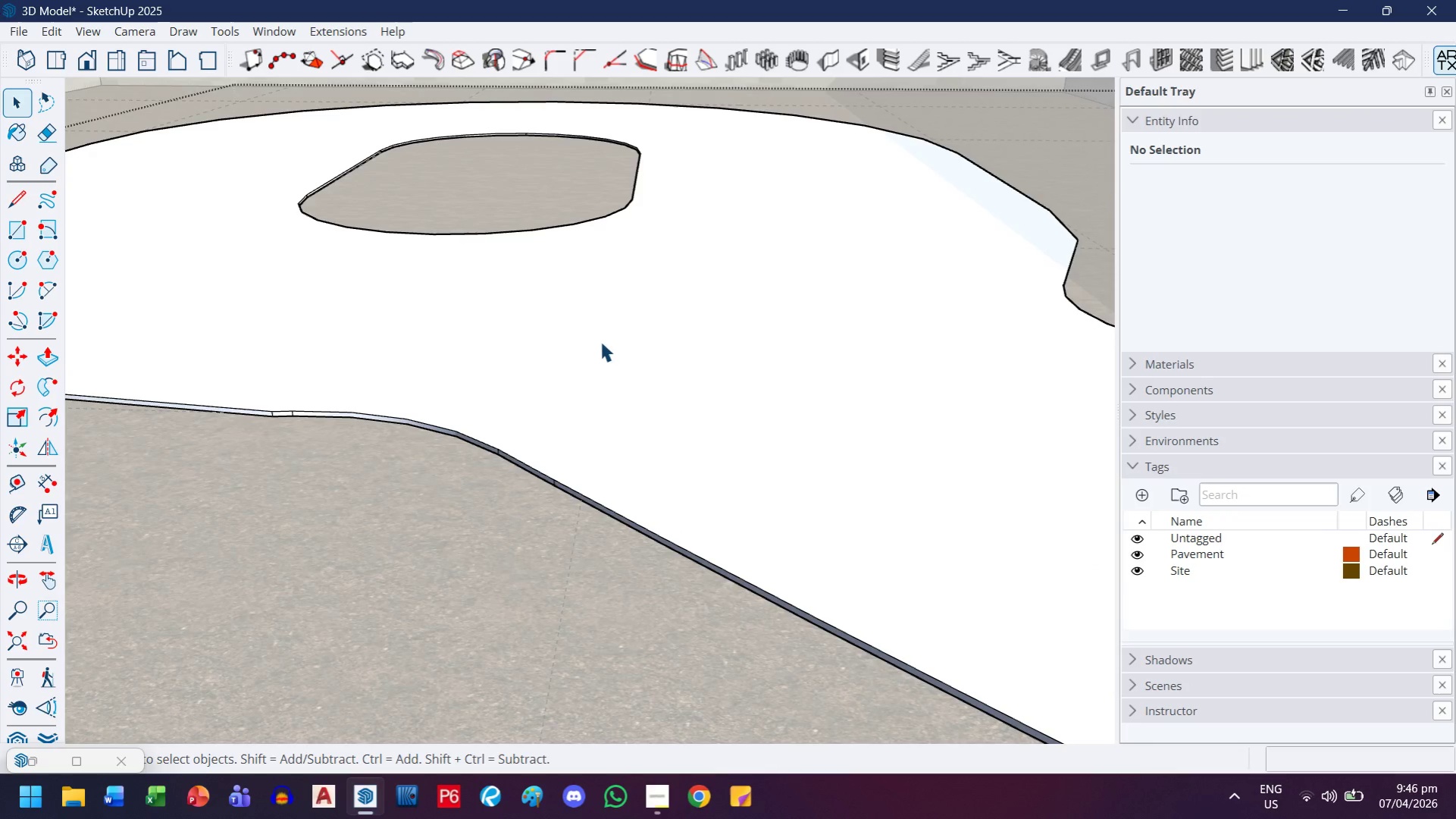 
key(Control+Z)
 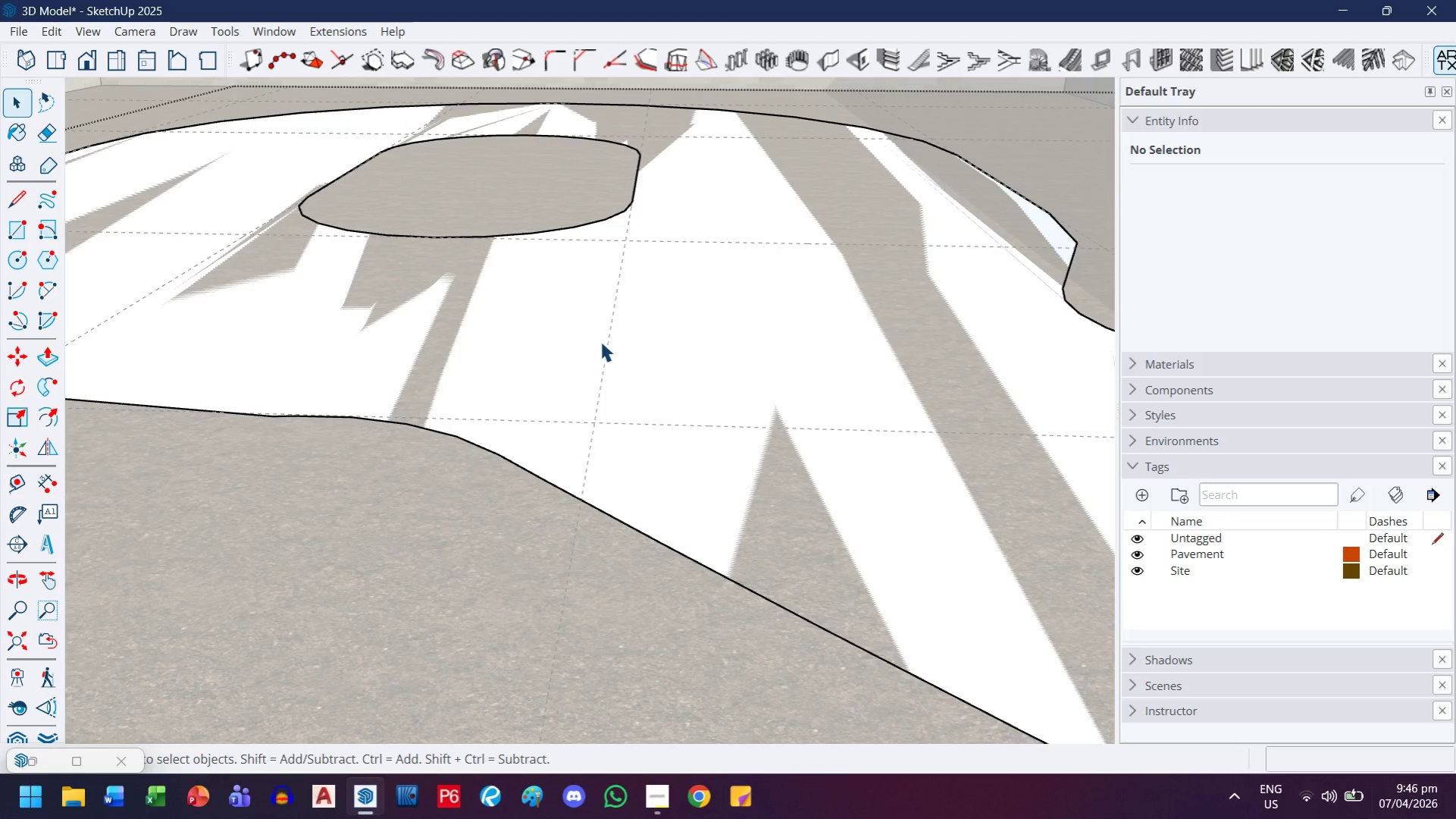 
scroll: coordinate [600, 341], scroll_direction: down, amount: 4.0
 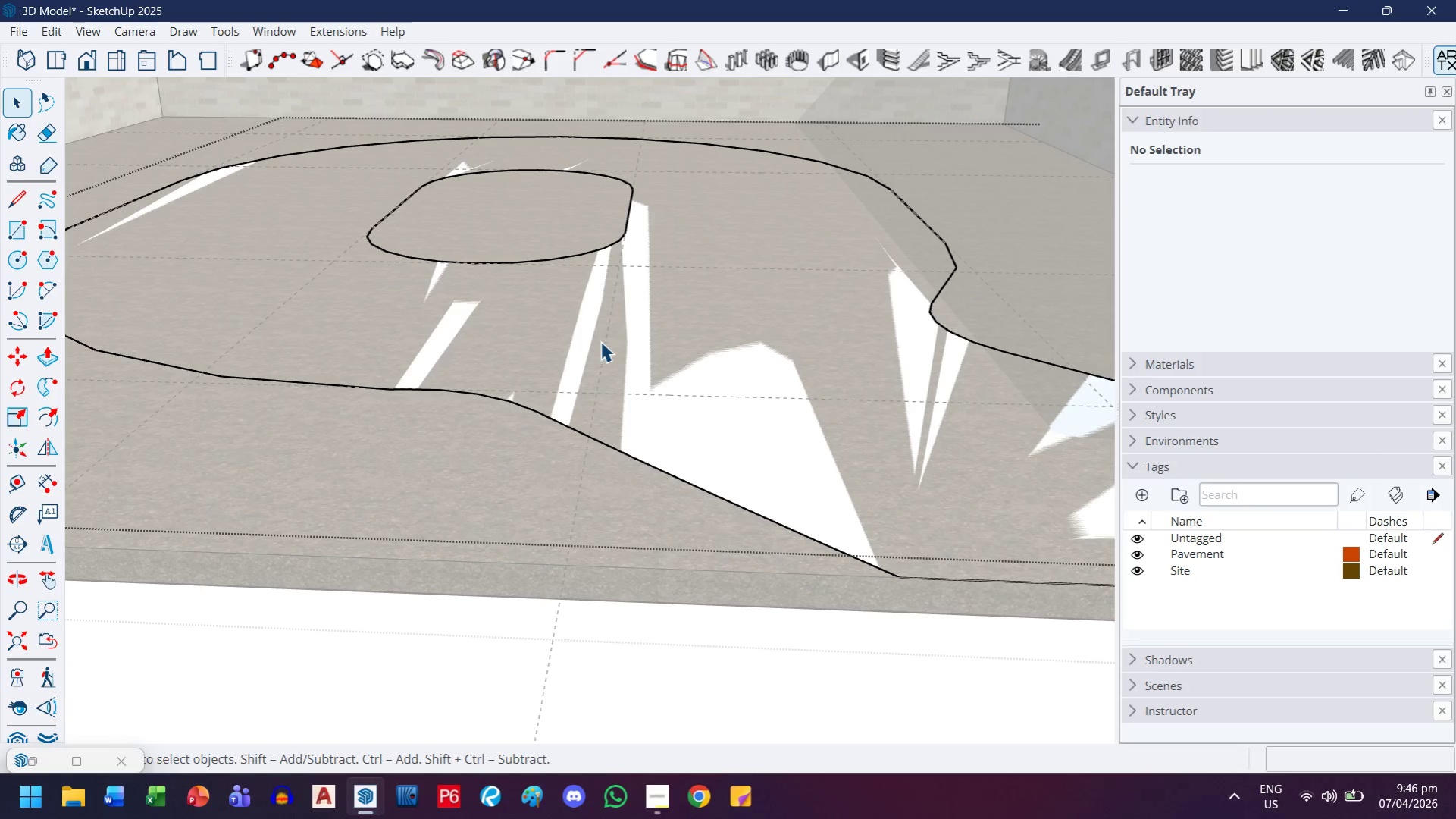 
wait(7.1)
 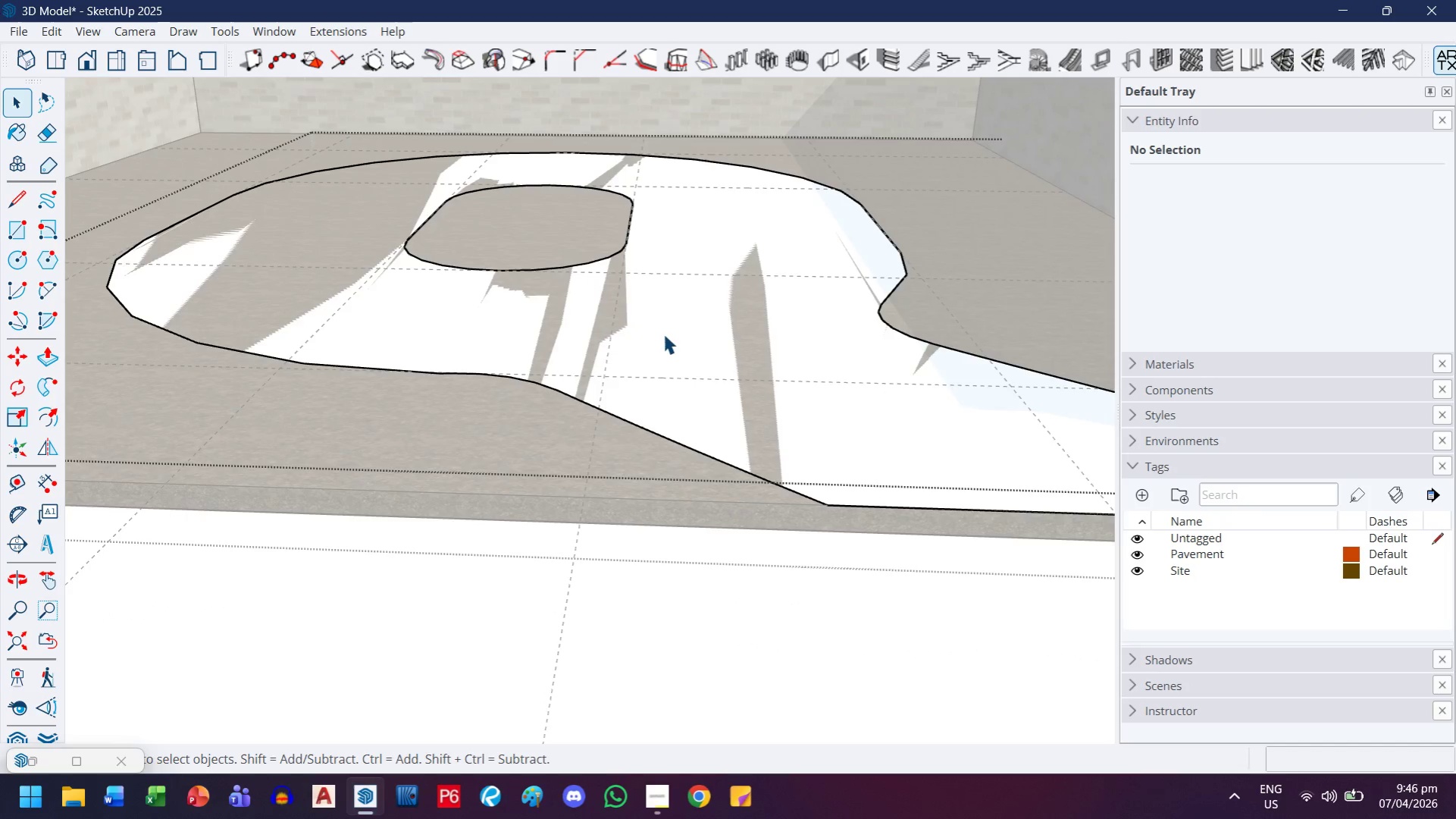 
left_click([663, 334])
 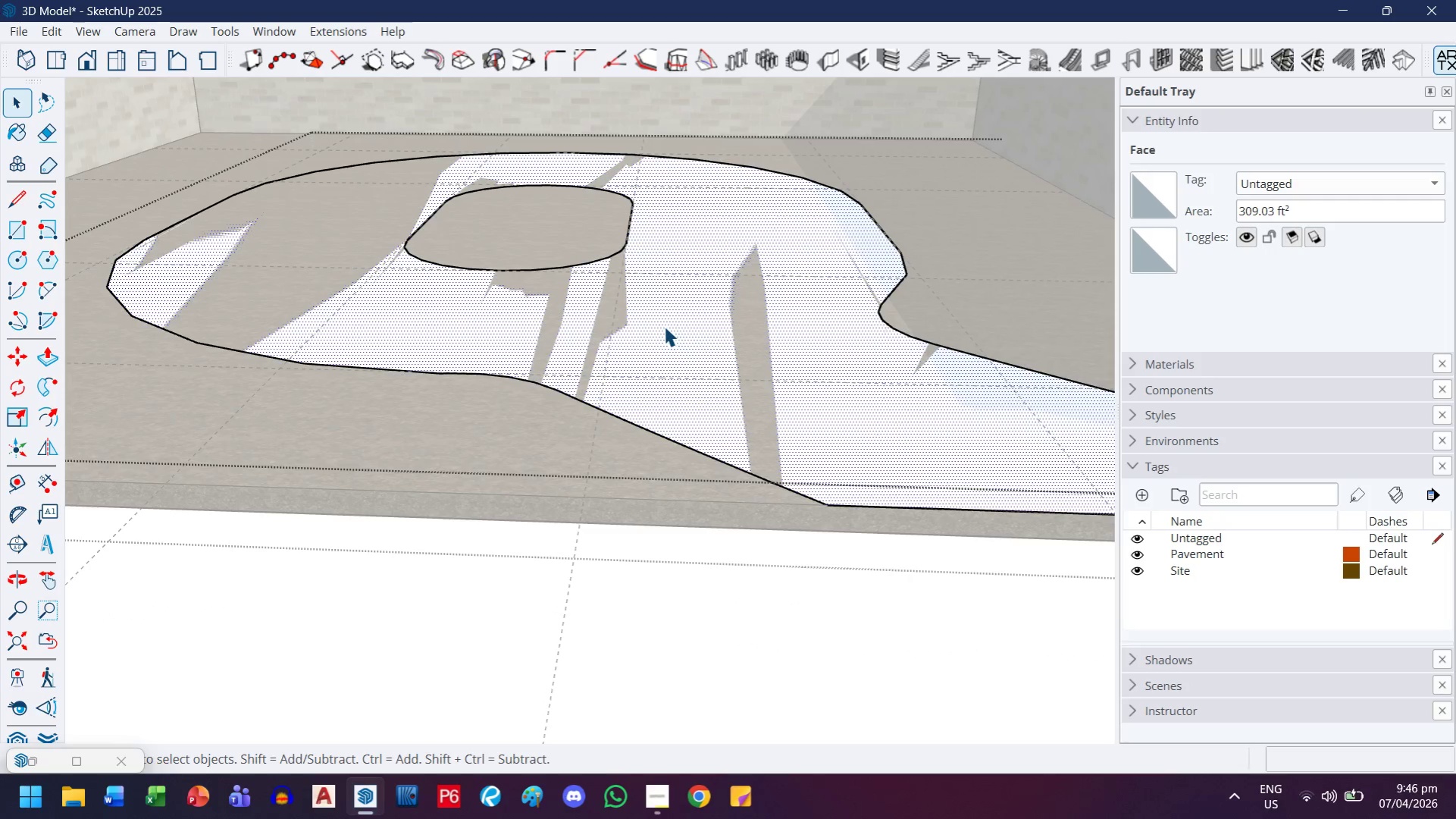 
scroll: coordinate [633, 312], scroll_direction: down, amount: 2.0
 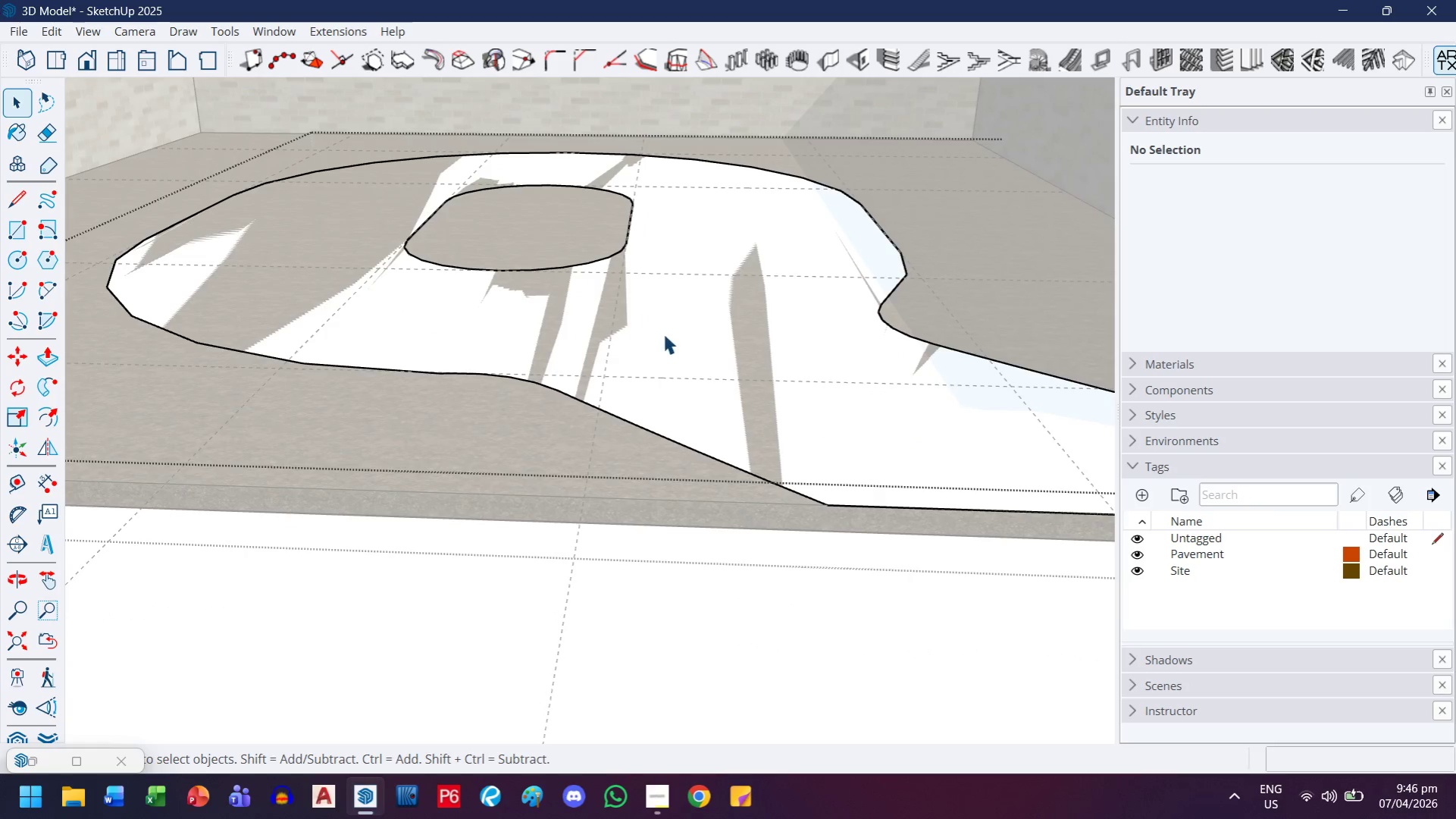 
key(P)
 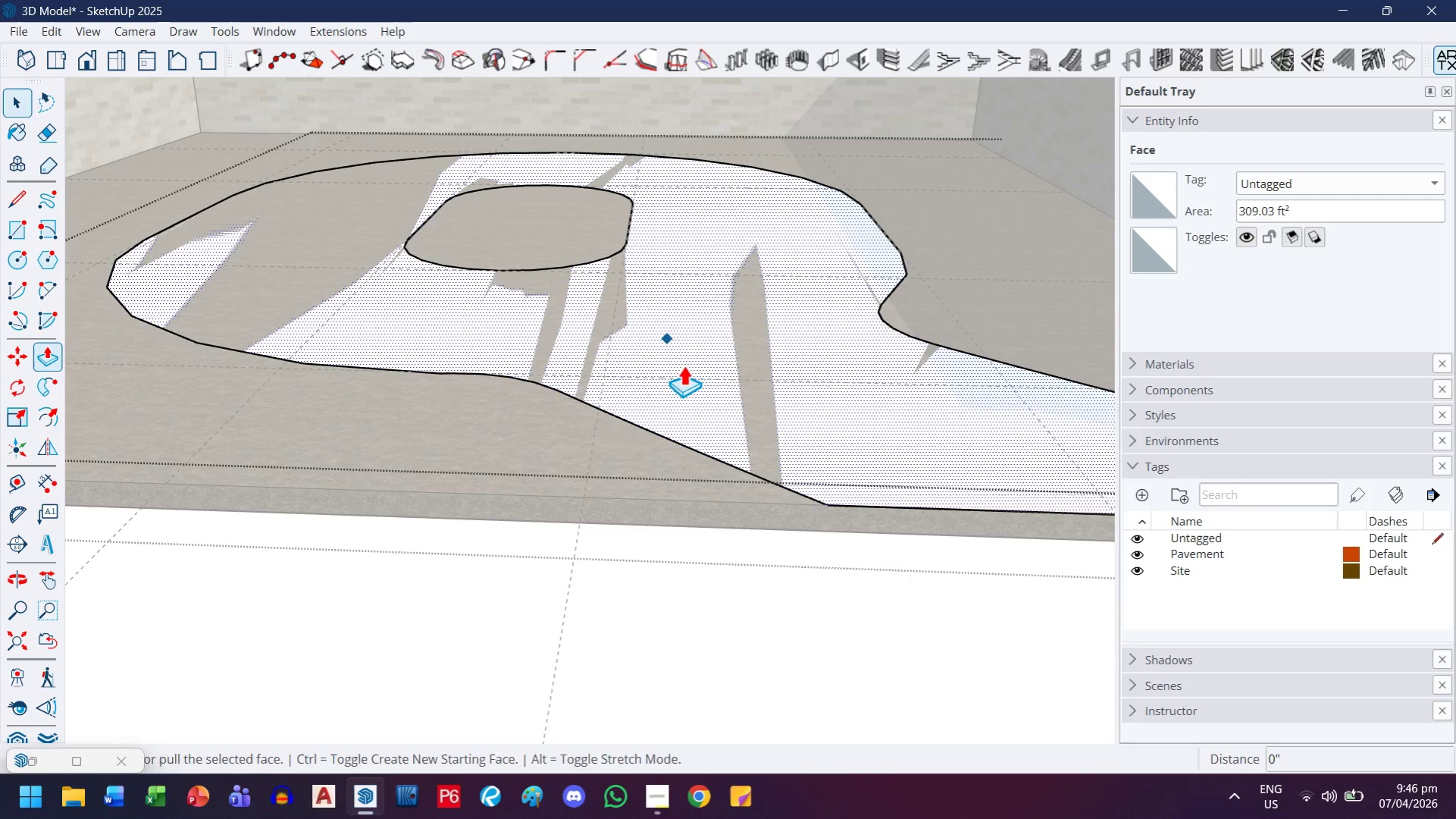 
left_click([683, 365])
 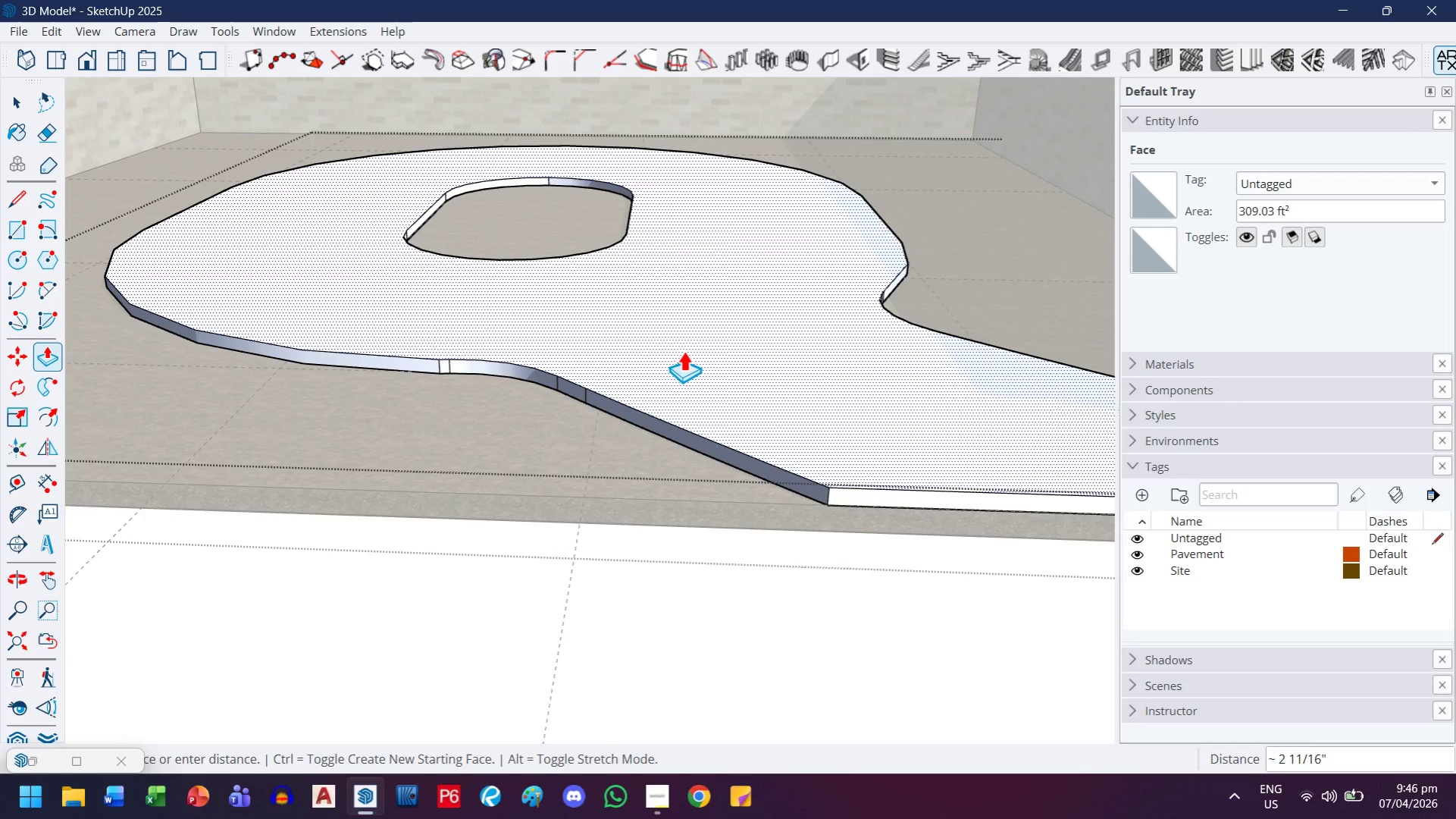 
key(Period)
 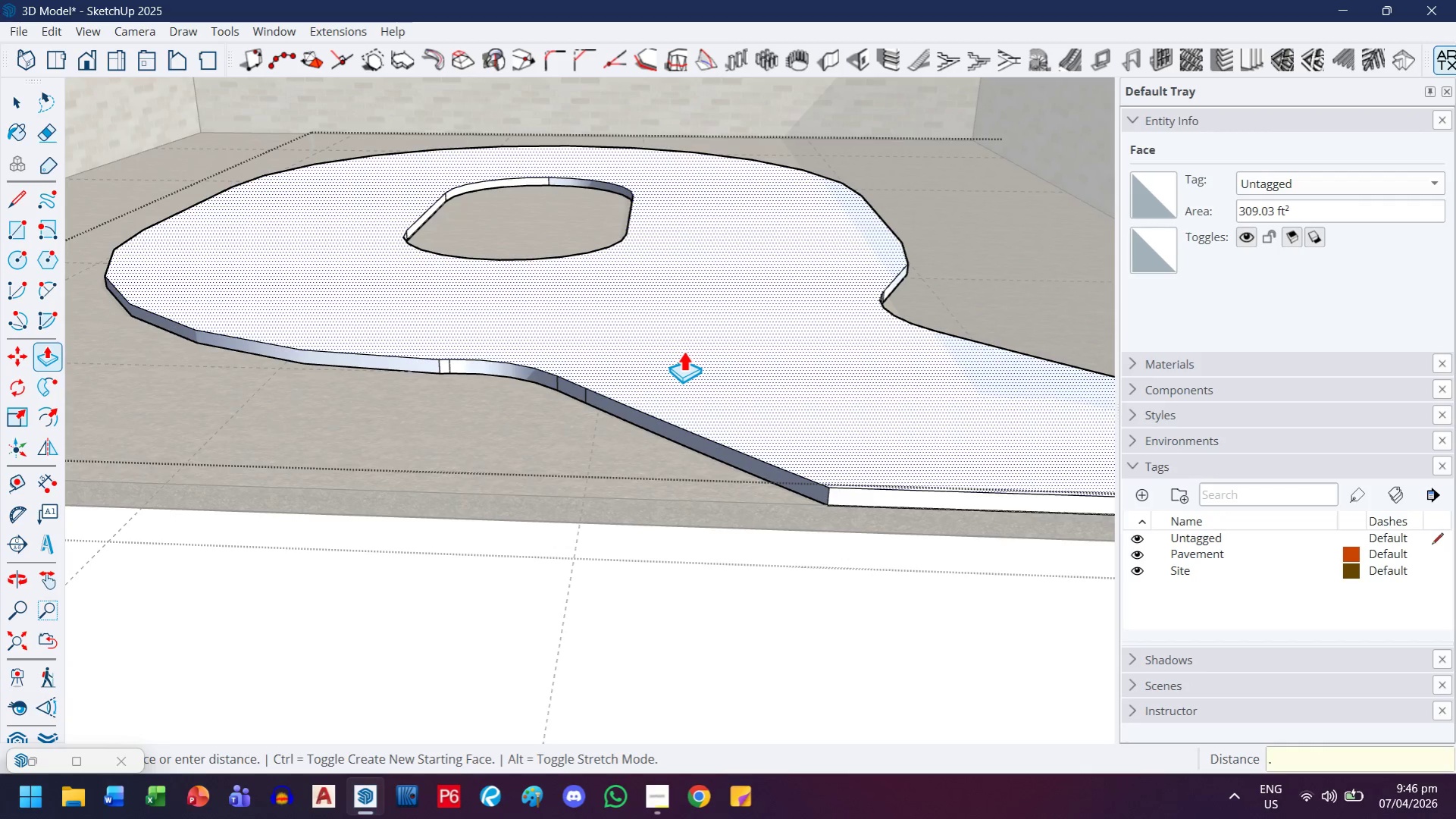 
key(5)
 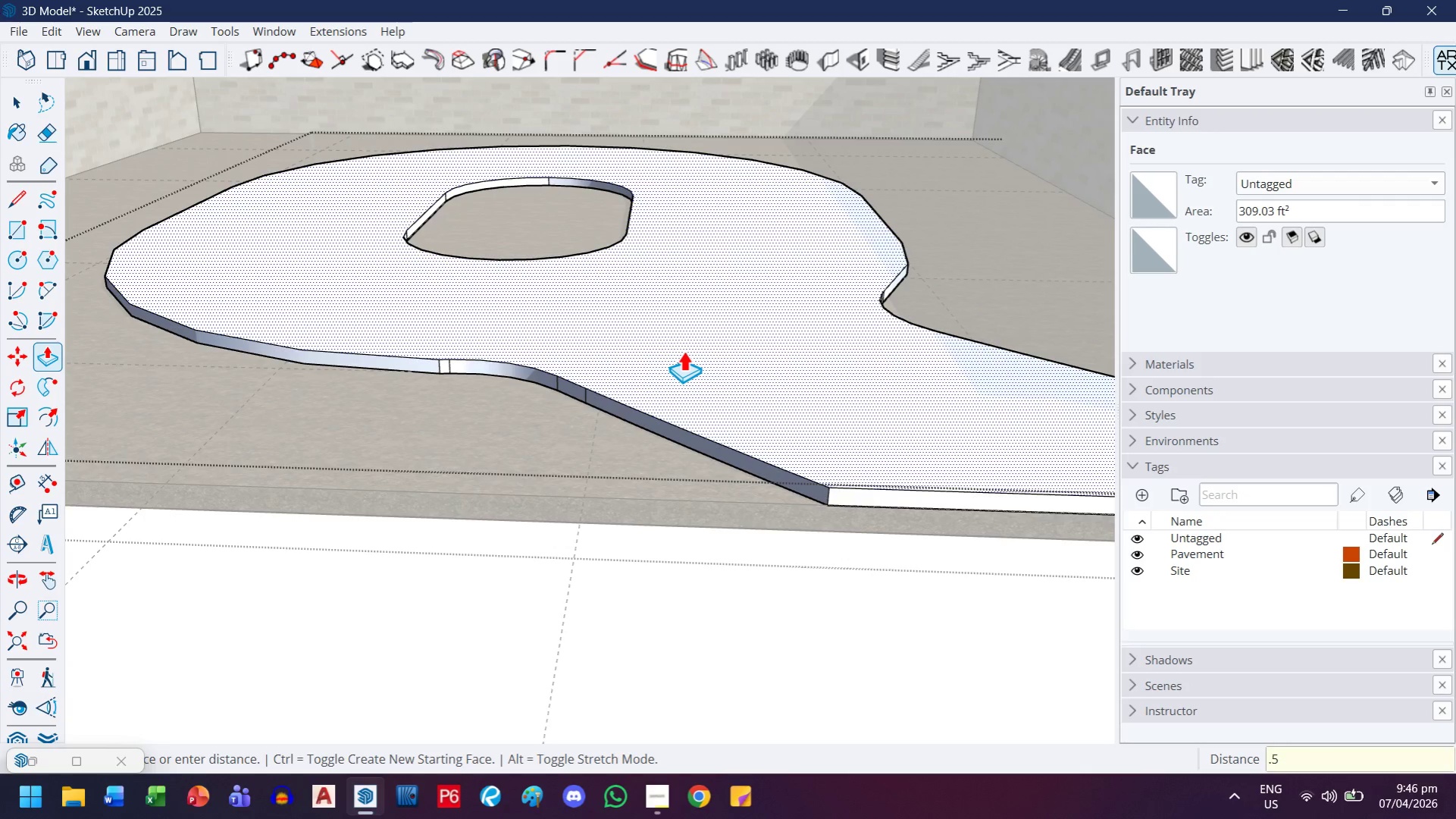 
key(Enter)
 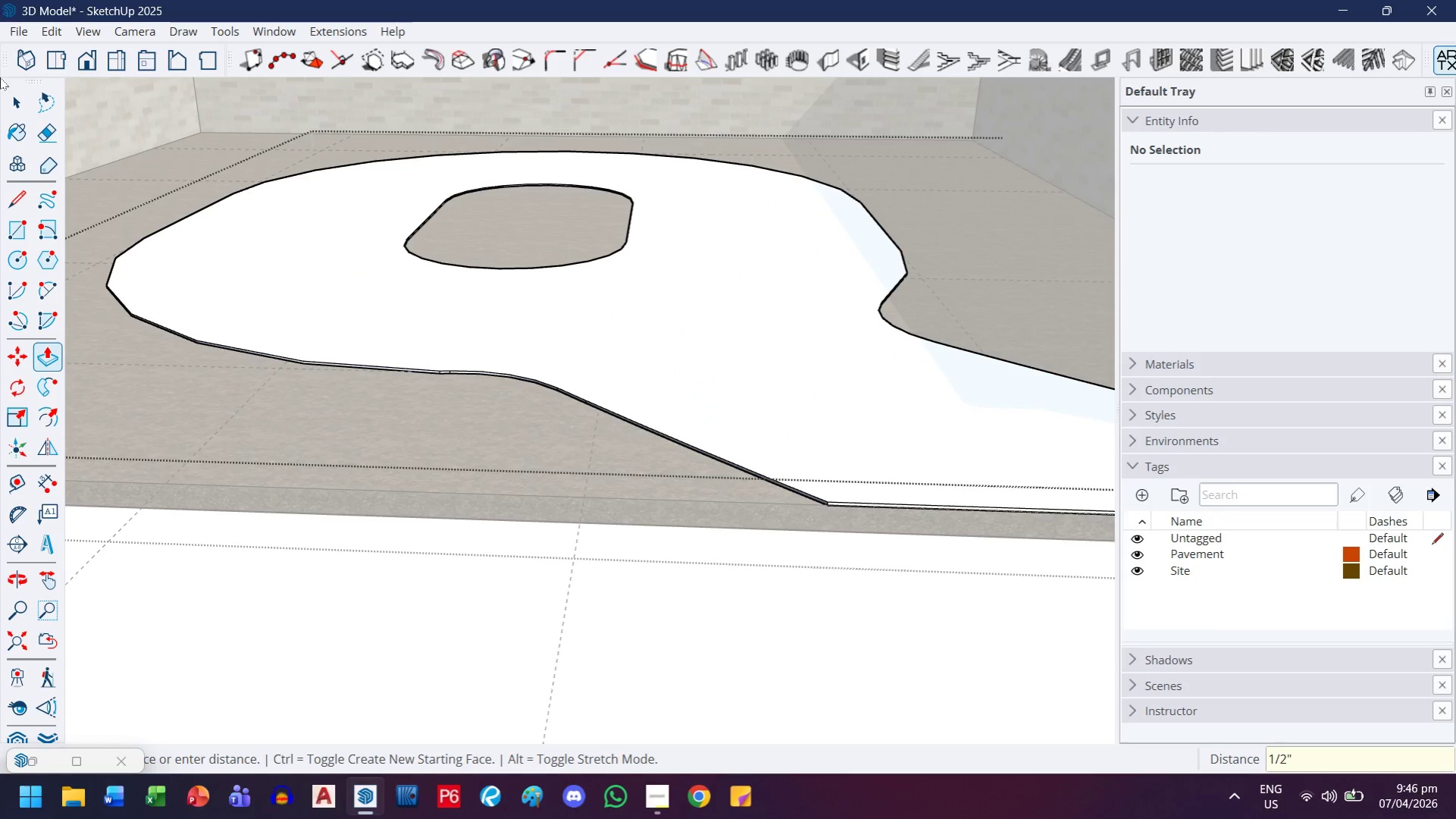 
left_click([11, 96])
 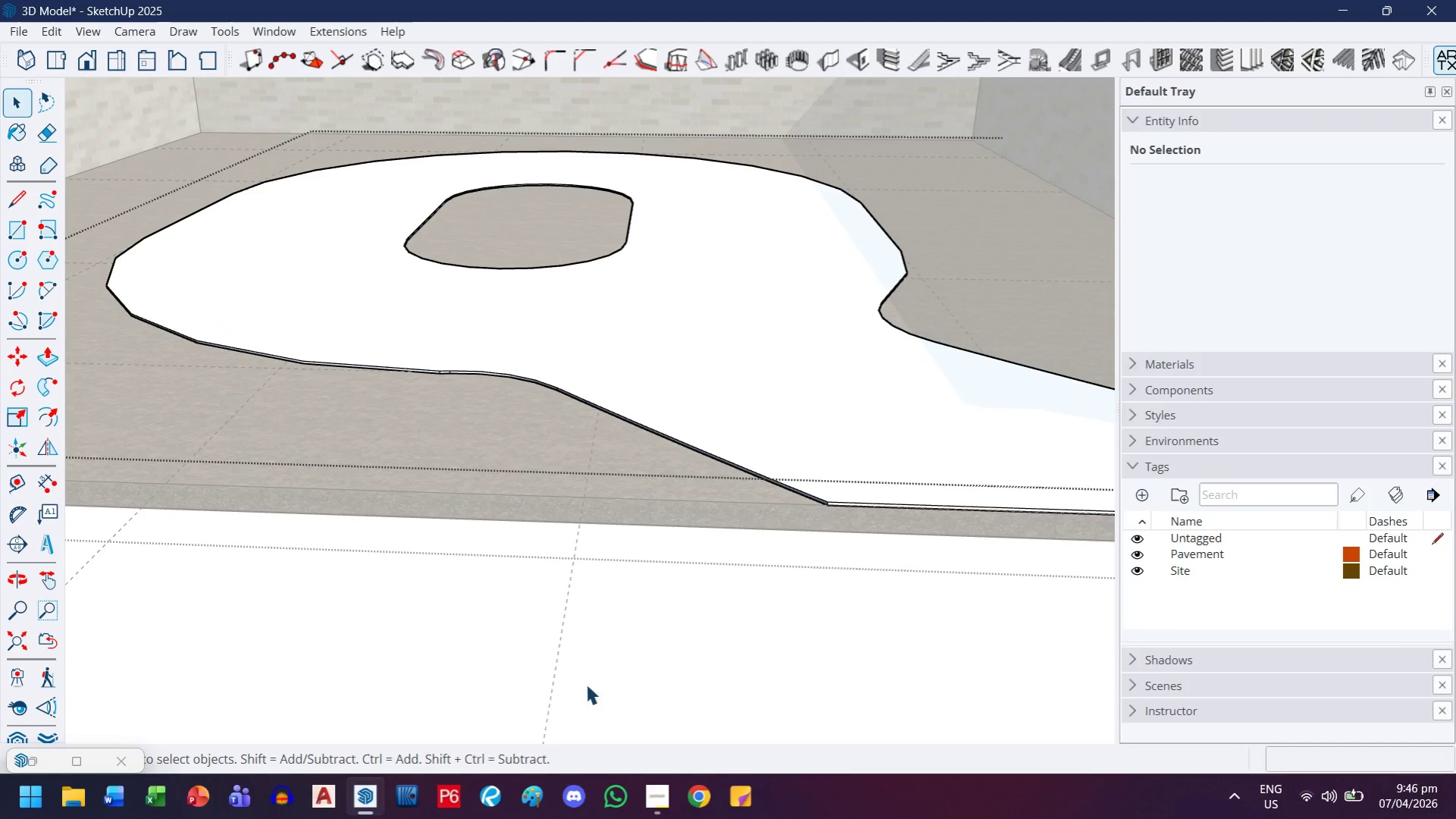 
left_click([596, 636])
 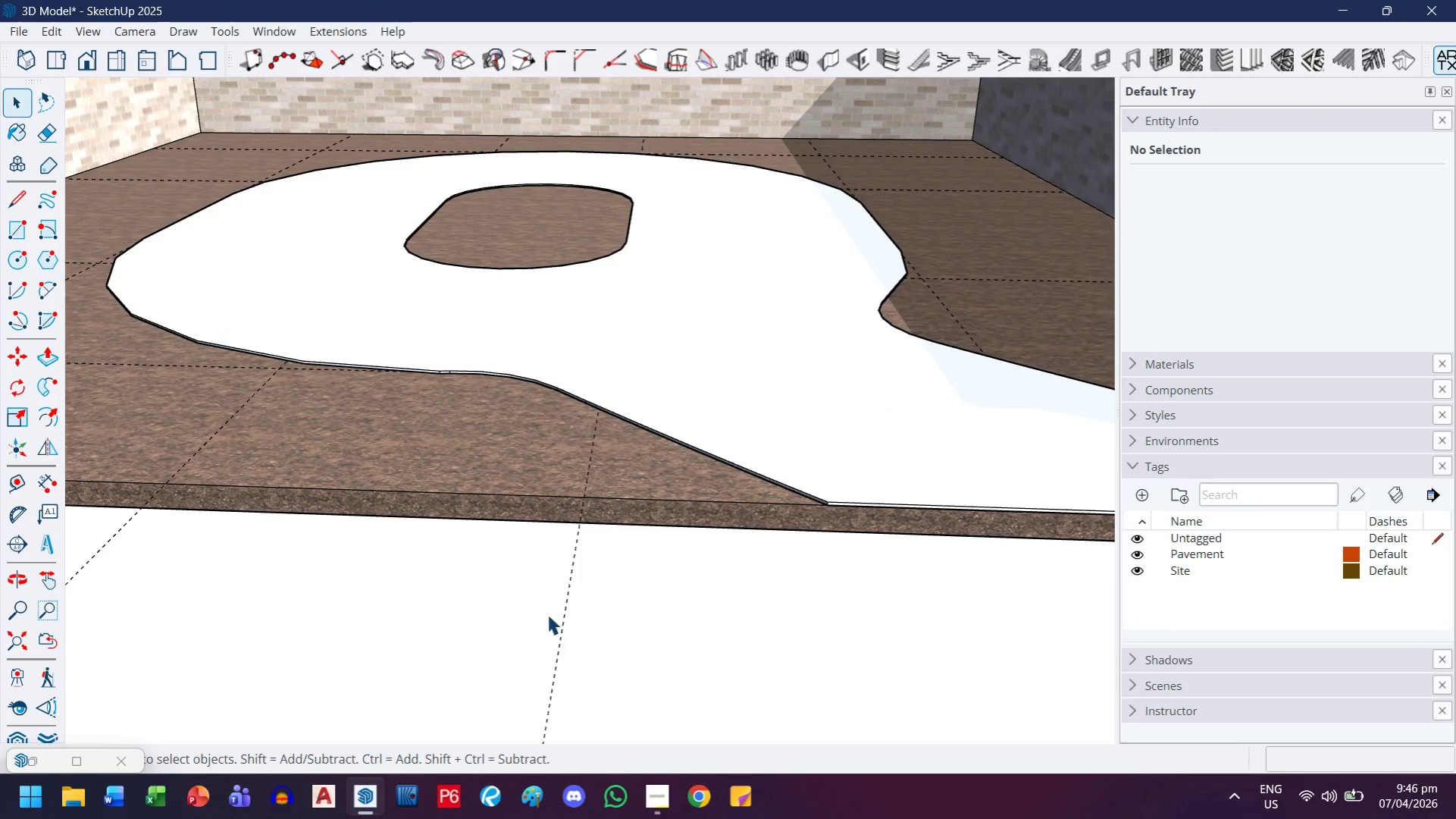 
scroll: coordinate [650, 445], scroll_direction: down, amount: 18.0
 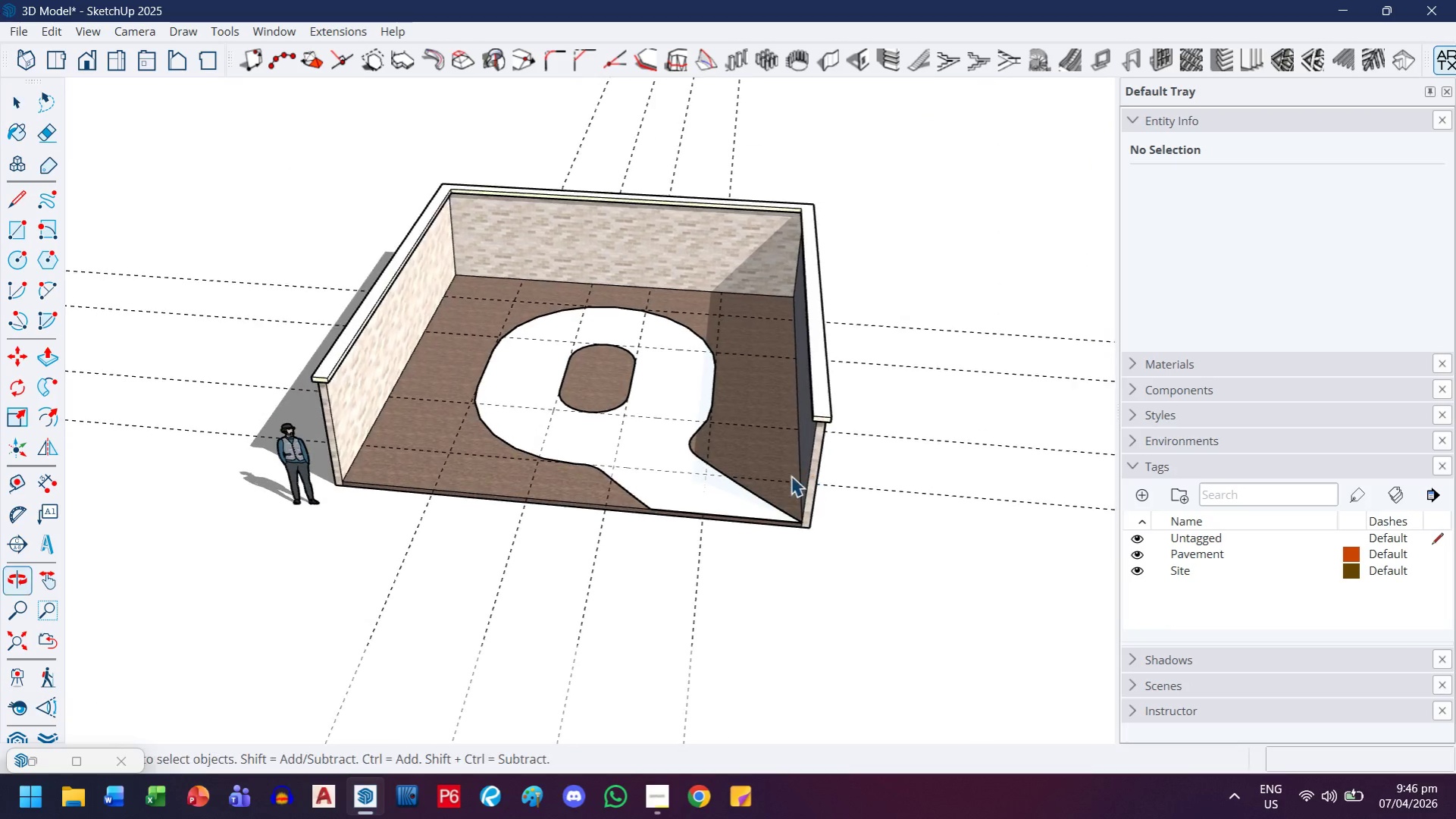 
scroll: coordinate [612, 439], scroll_direction: up, amount: 4.0
 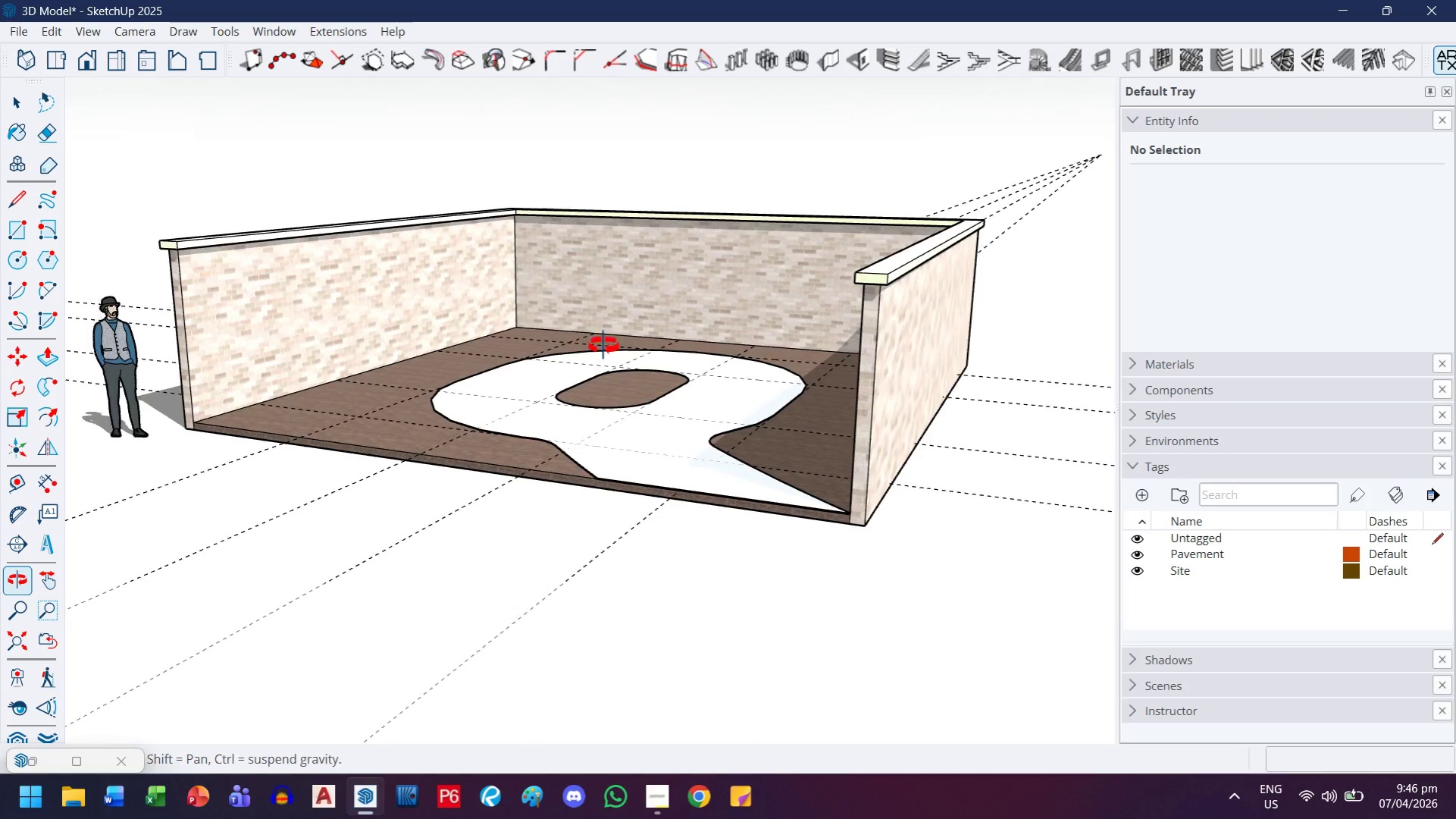 
left_click([660, 497])
 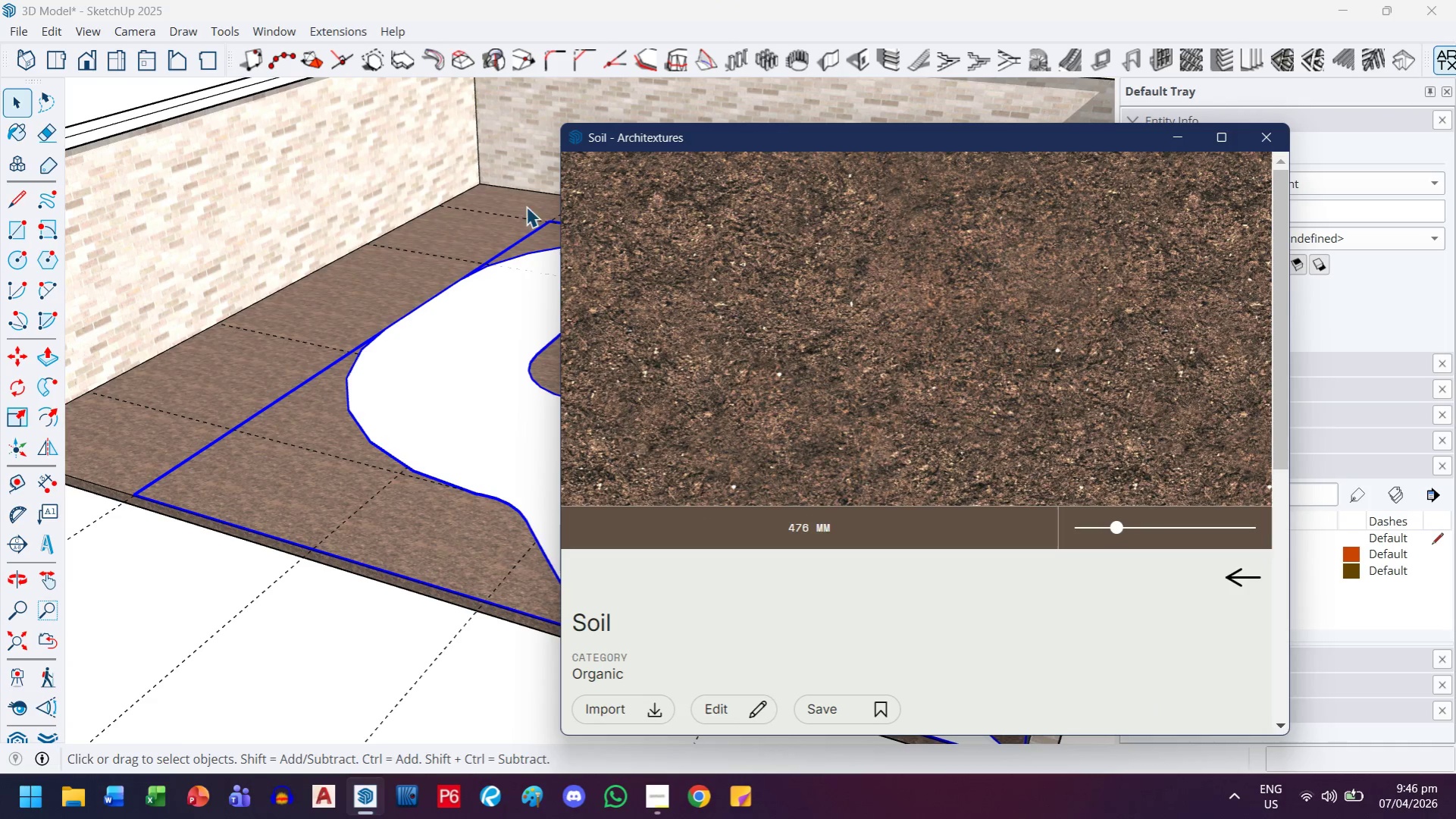 
scroll: coordinate [622, 455], scroll_direction: up, amount: 4.0
 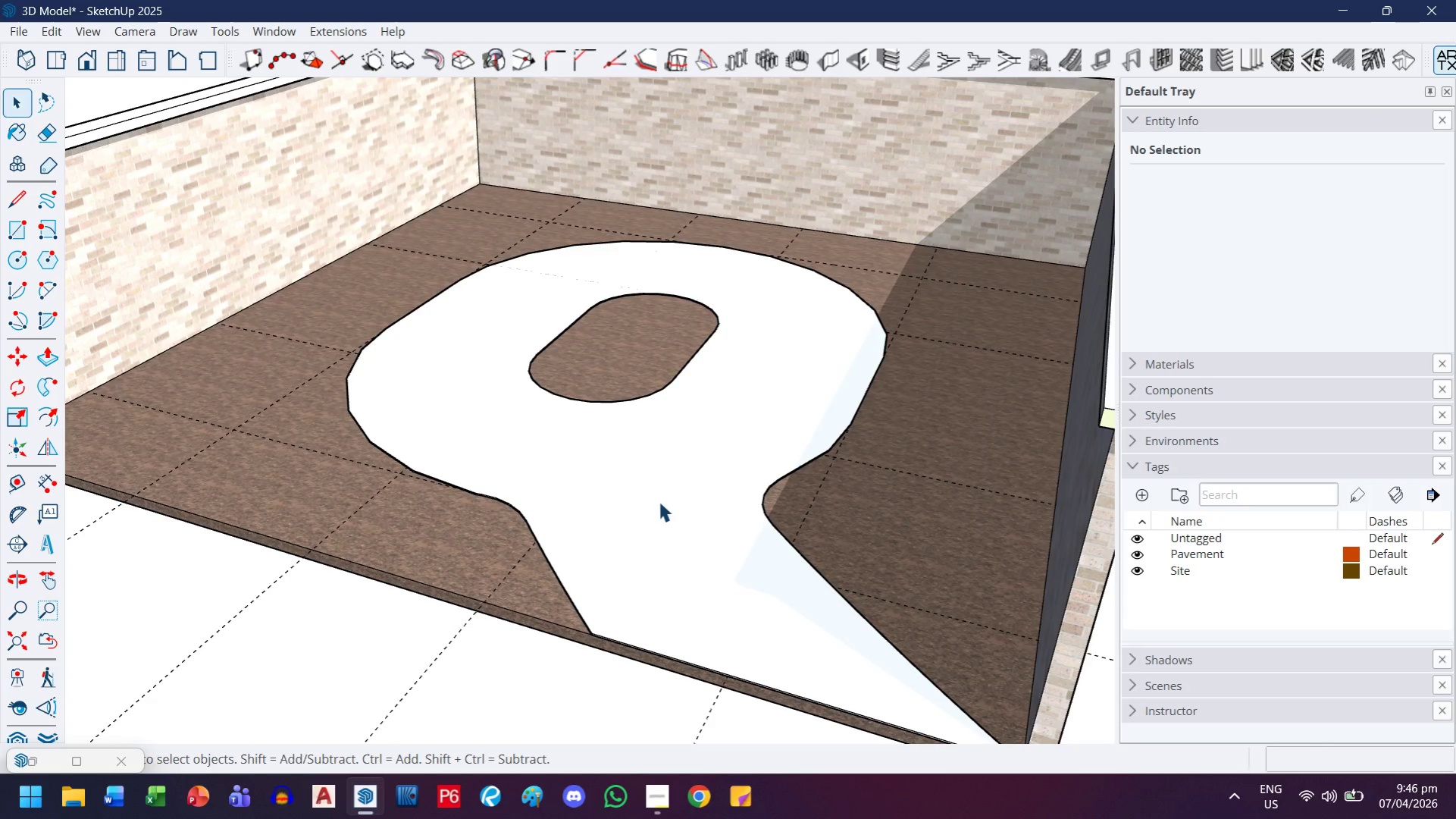 
left_click([1242, 584])
 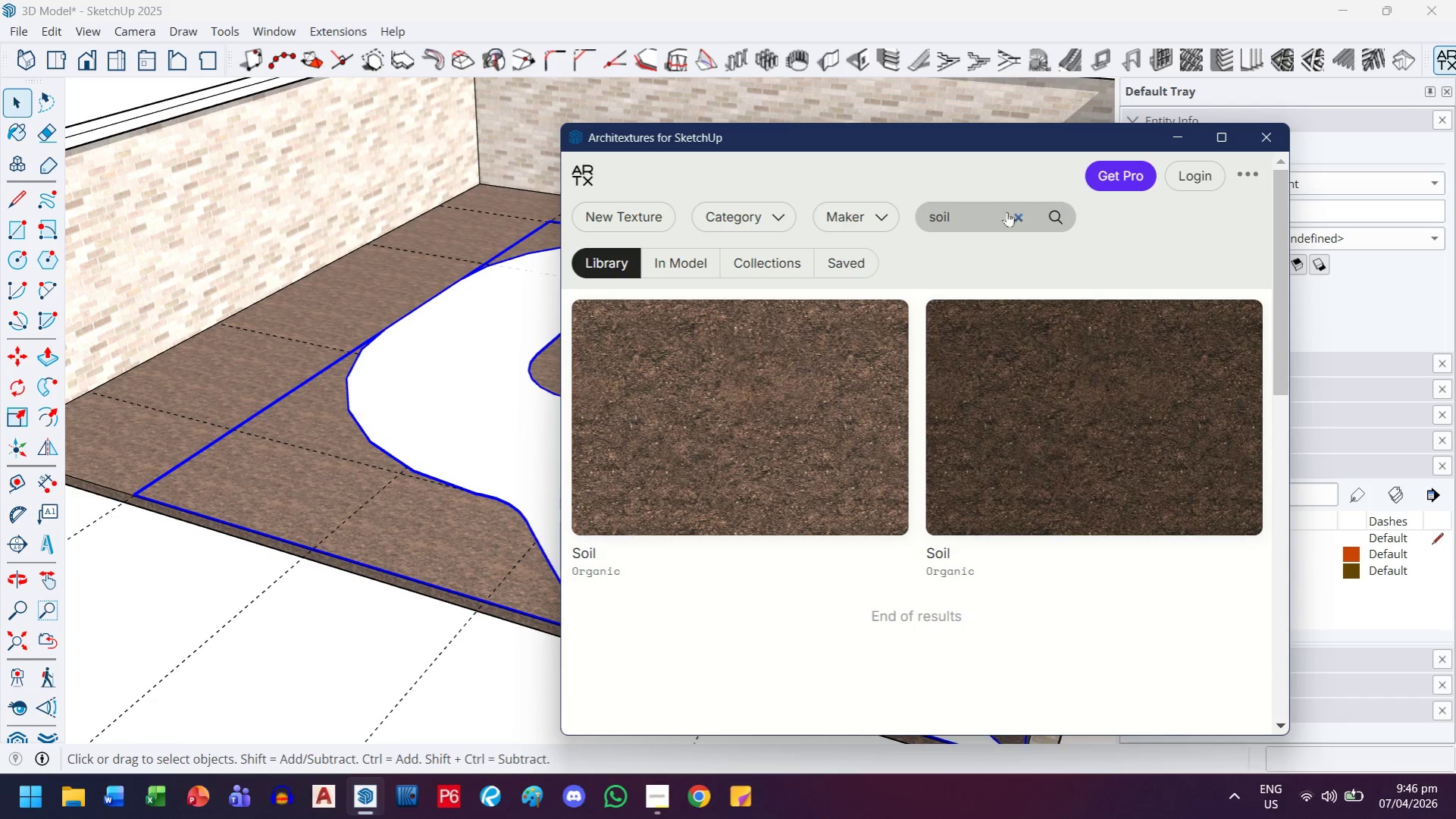 
left_click([981, 215])
 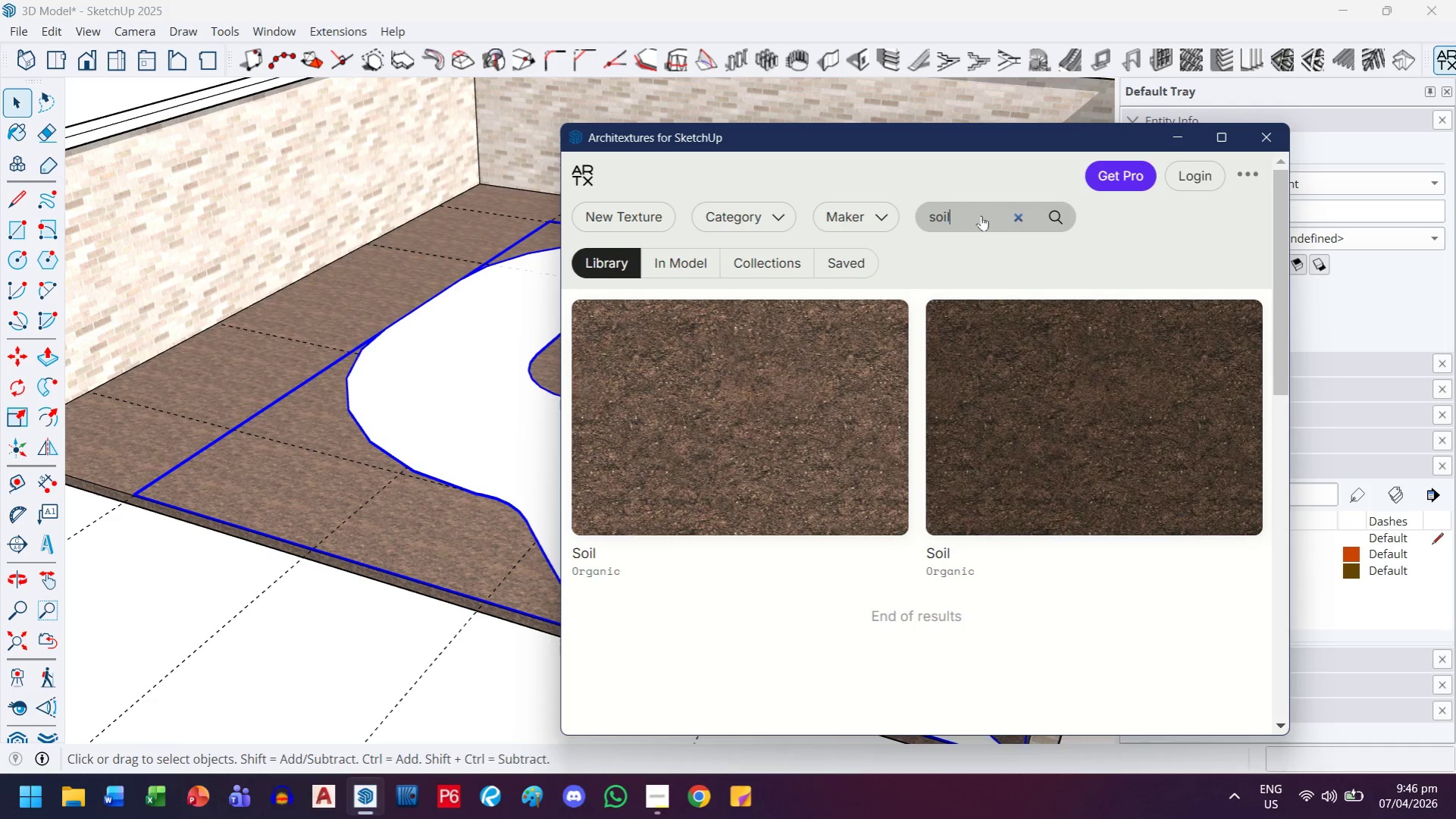 
key(Control+ControlLeft)
 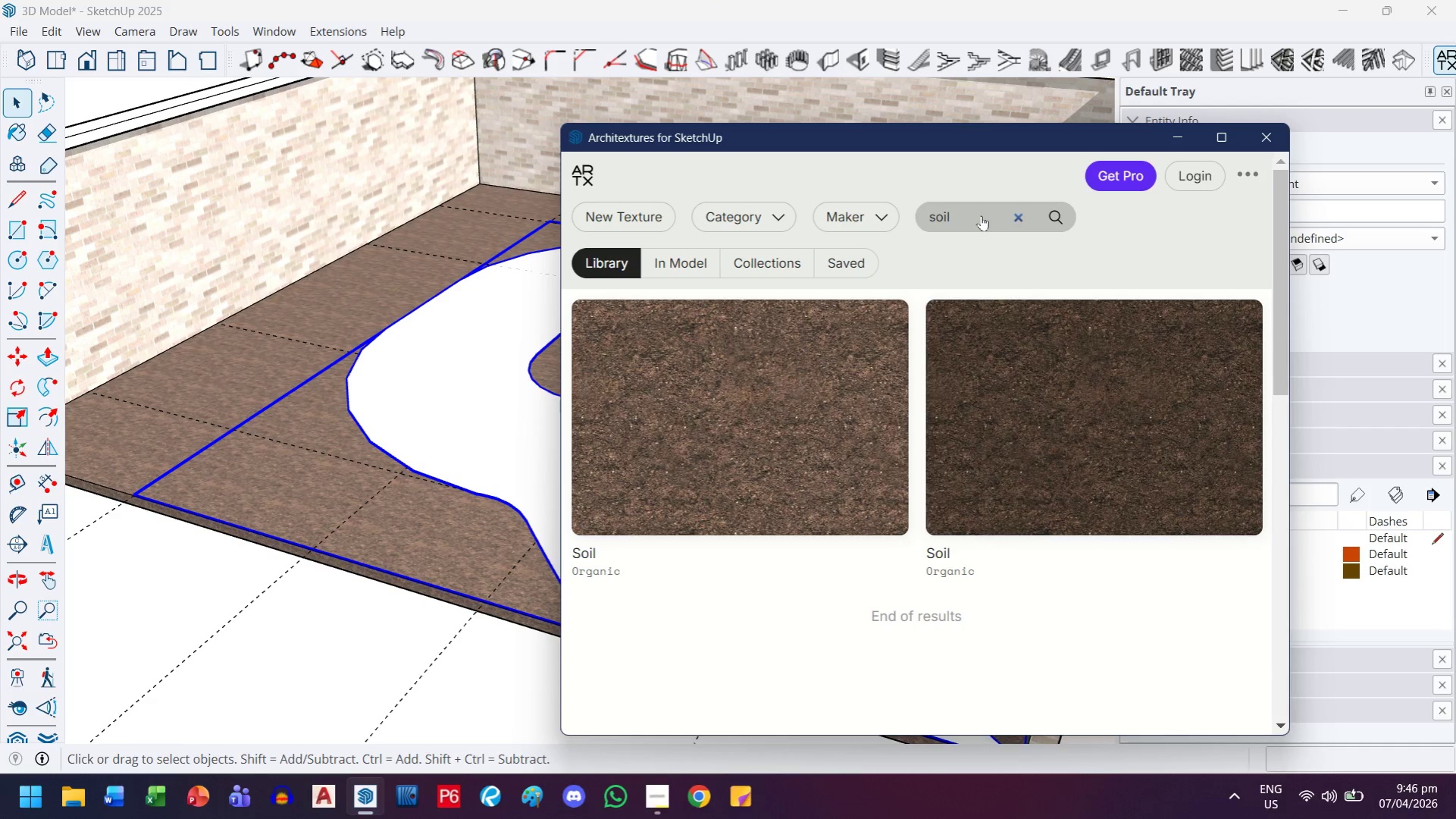 
key(Control+A)
 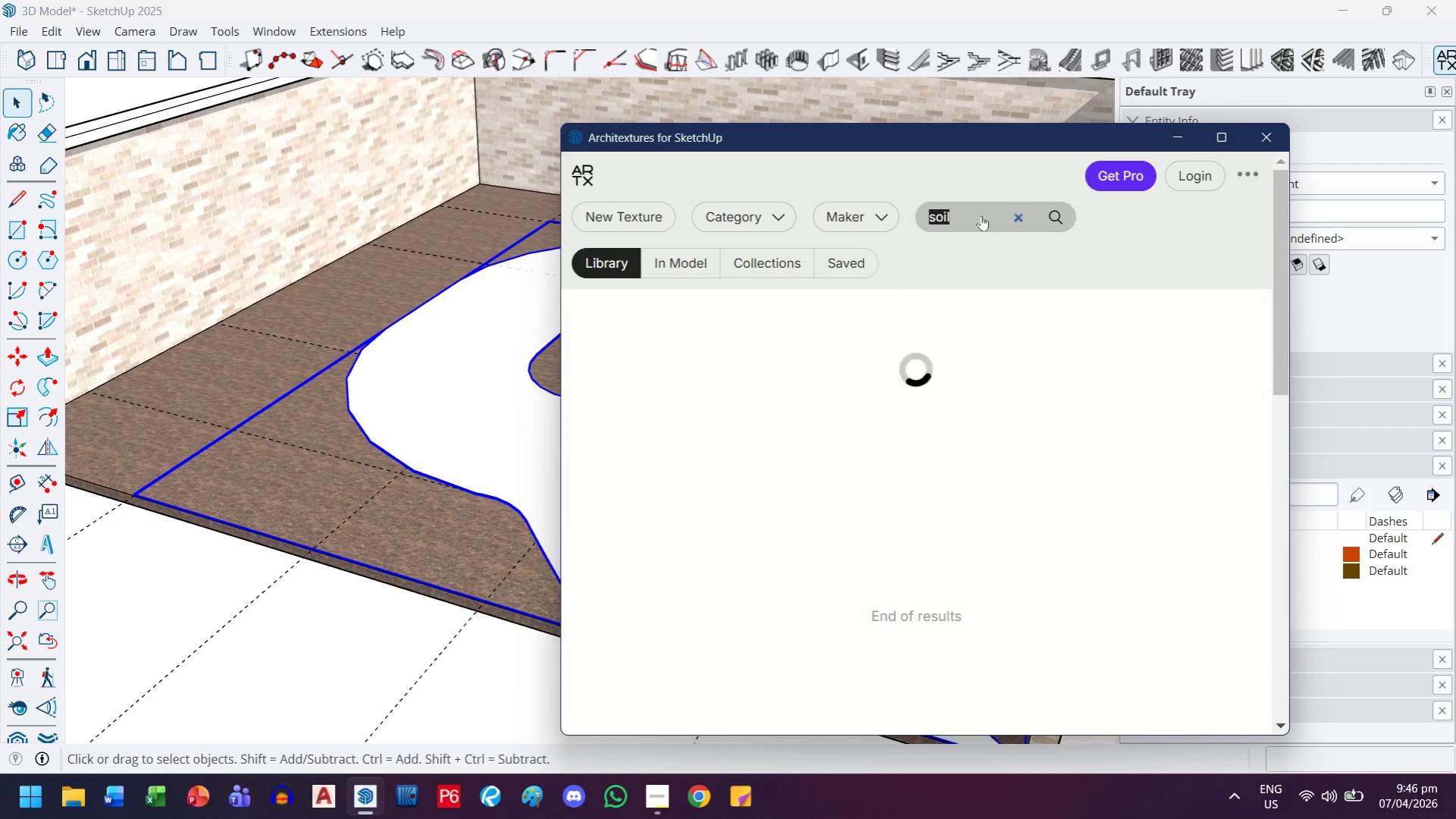 
type(road)
 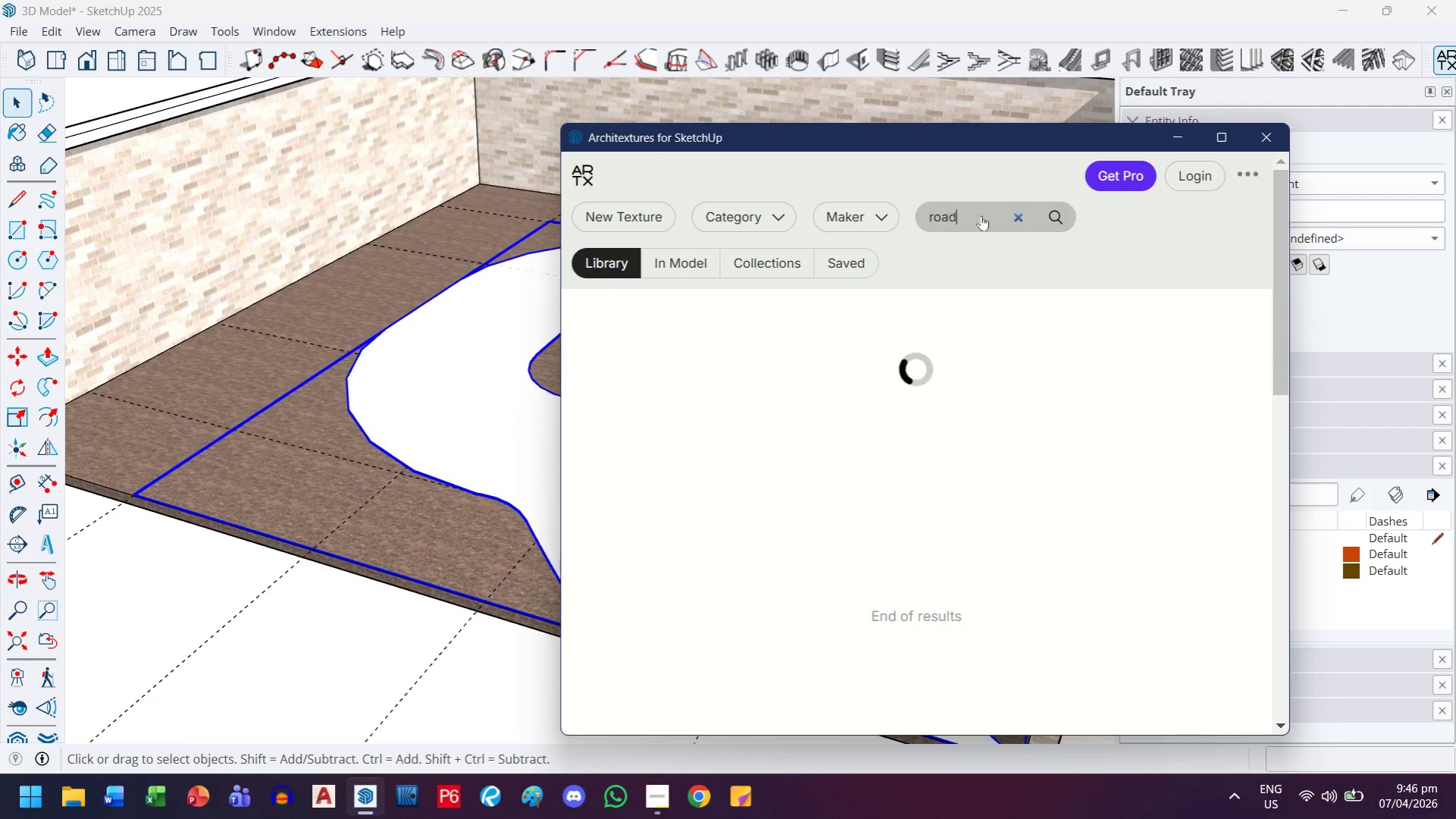 
key(Enter)
 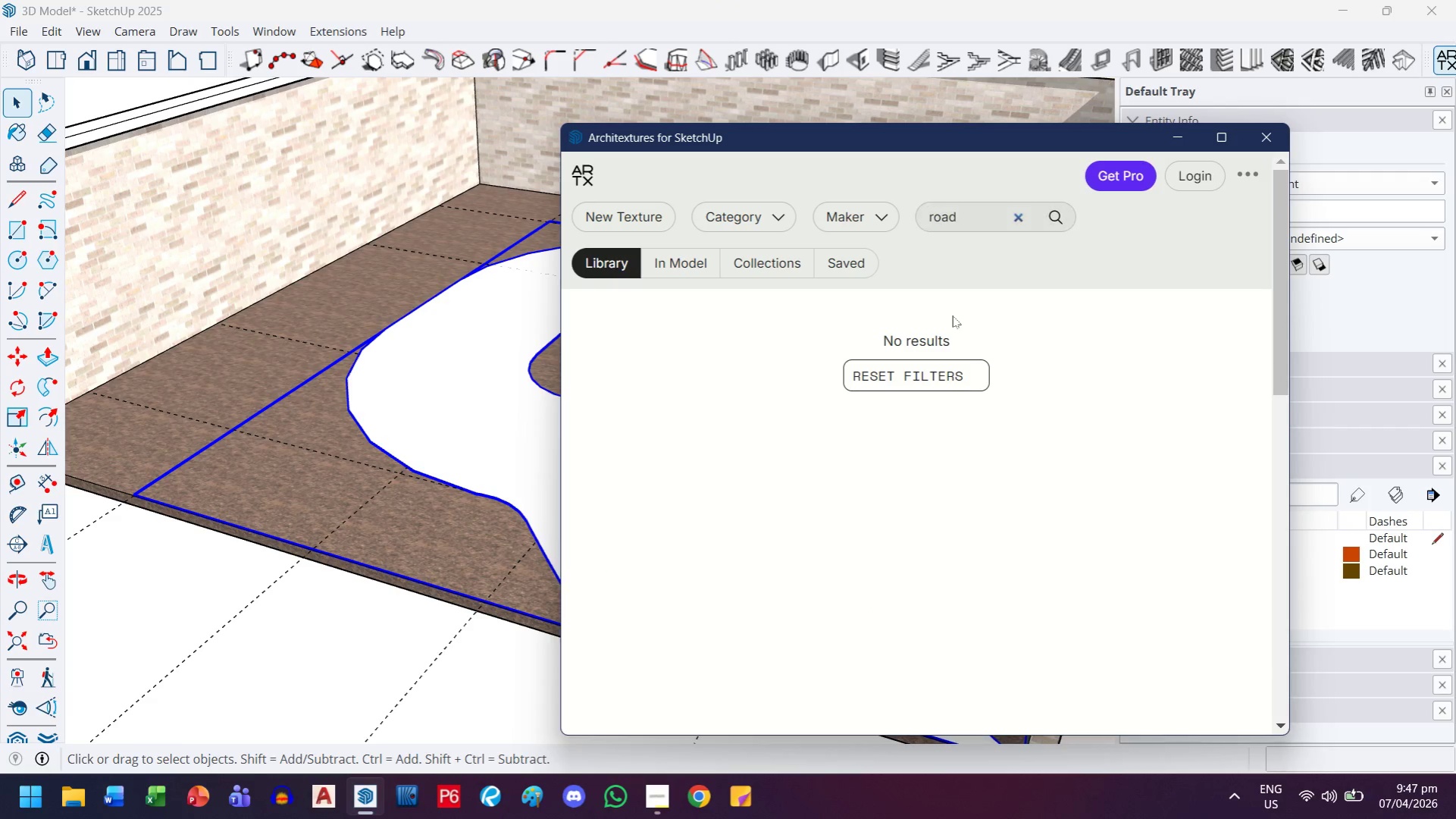 
left_click_drag(start_coordinate=[967, 214], to_coordinate=[910, 212])
 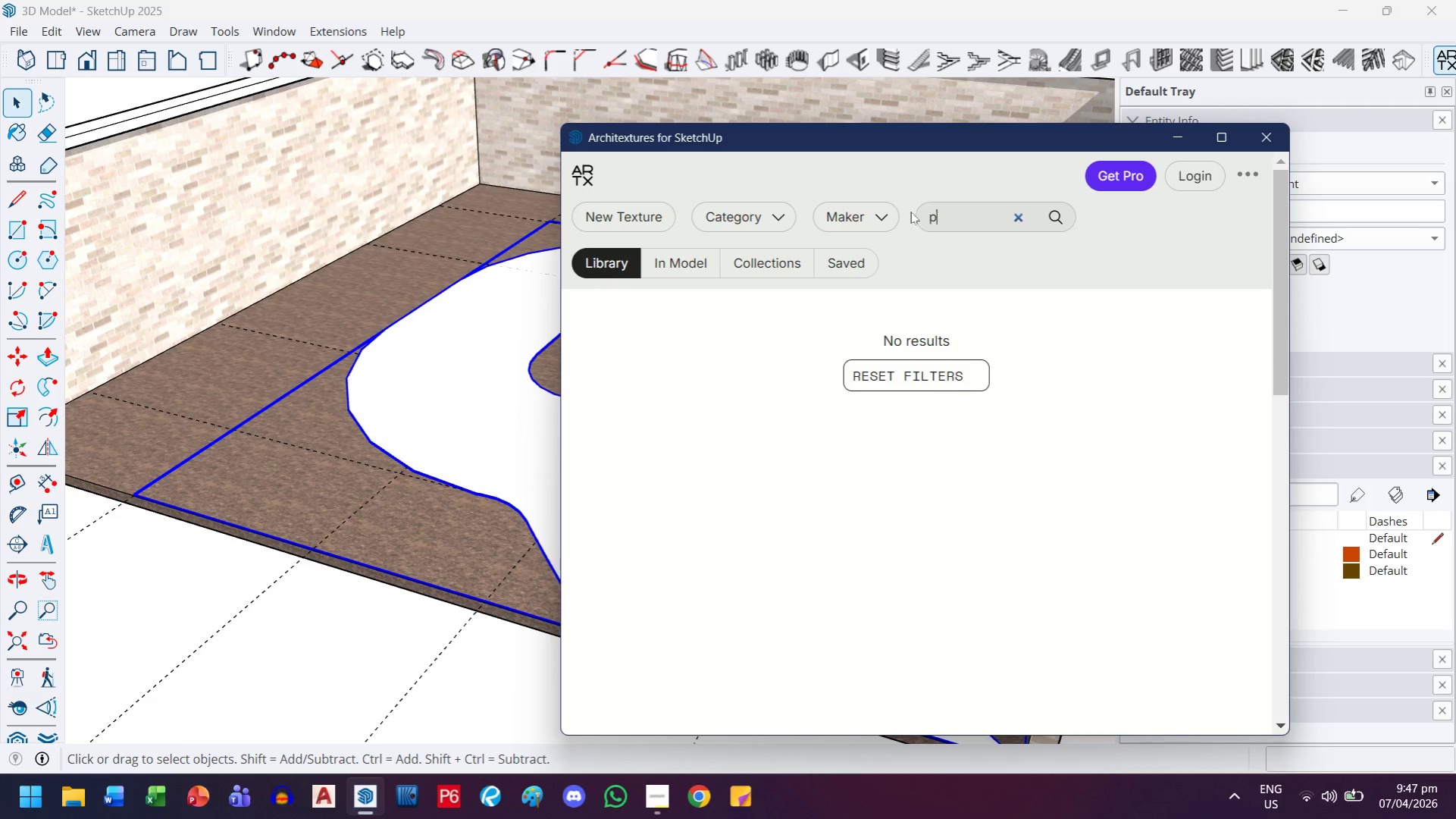 
type(pave)
 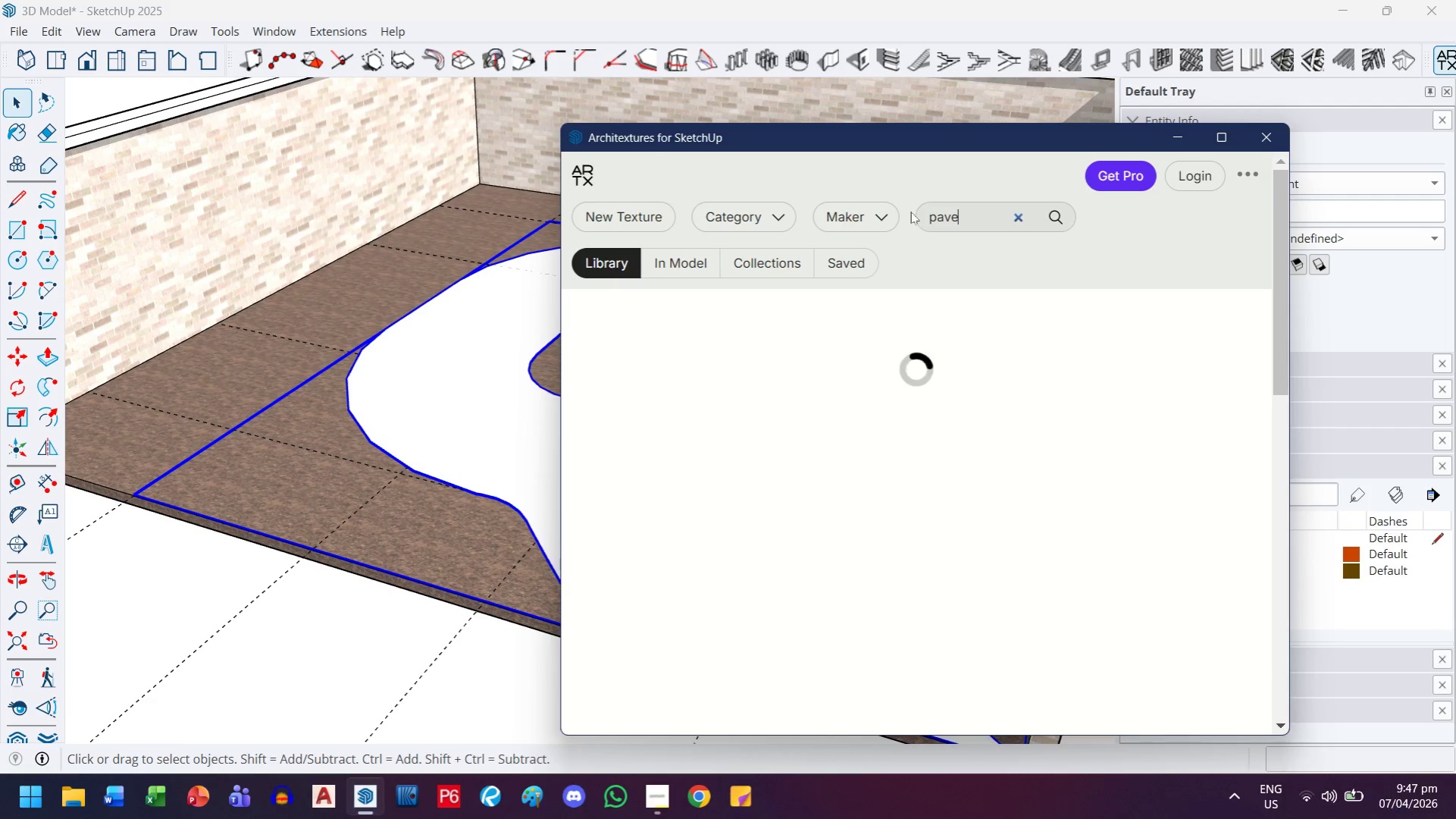 
key(Enter)
 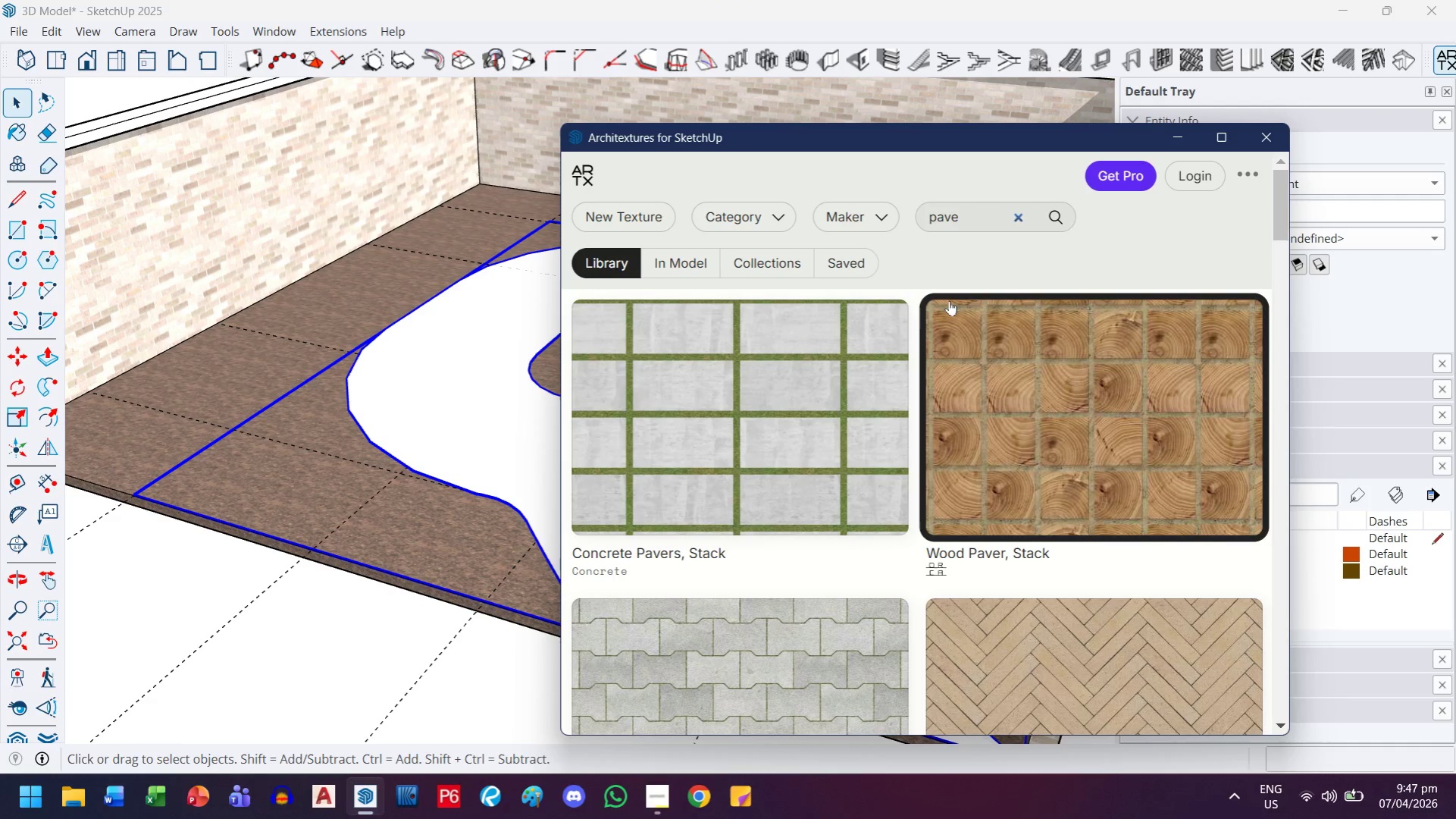 
scroll: coordinate [947, 491], scroll_direction: down, amount: 24.0
 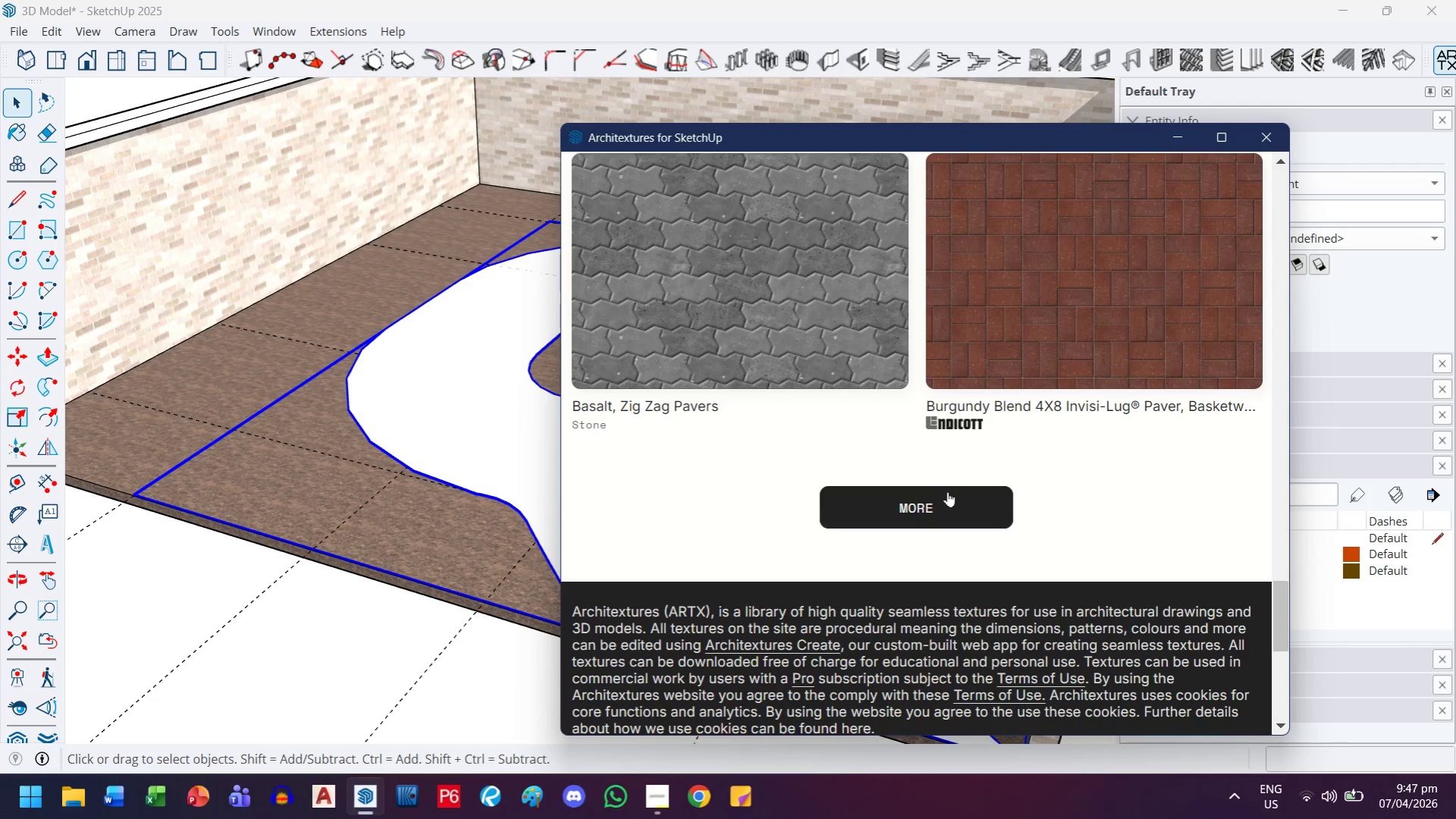 
left_click([947, 492])
 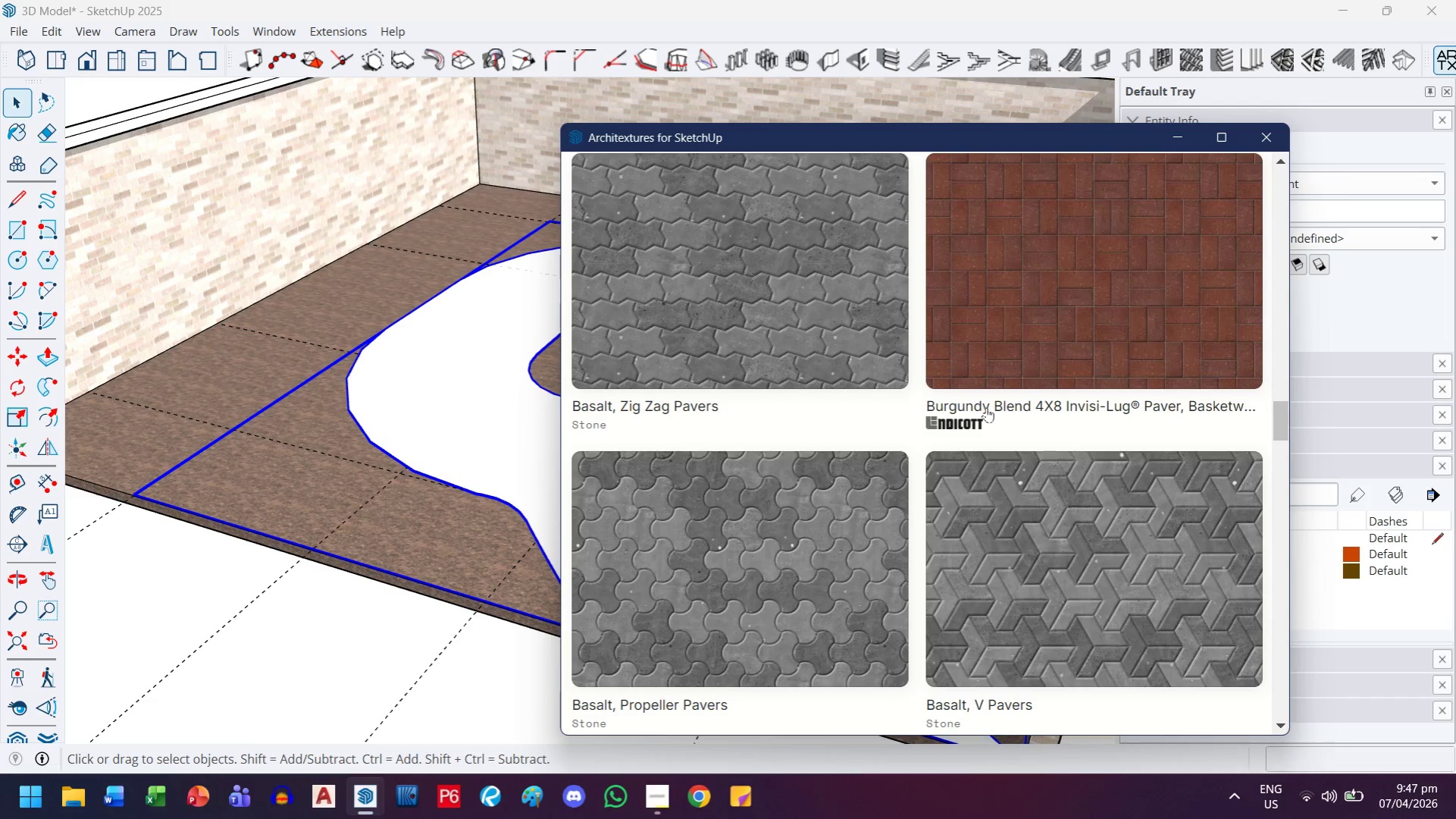 
scroll: coordinate [1132, 352], scroll_direction: down, amount: 19.0
 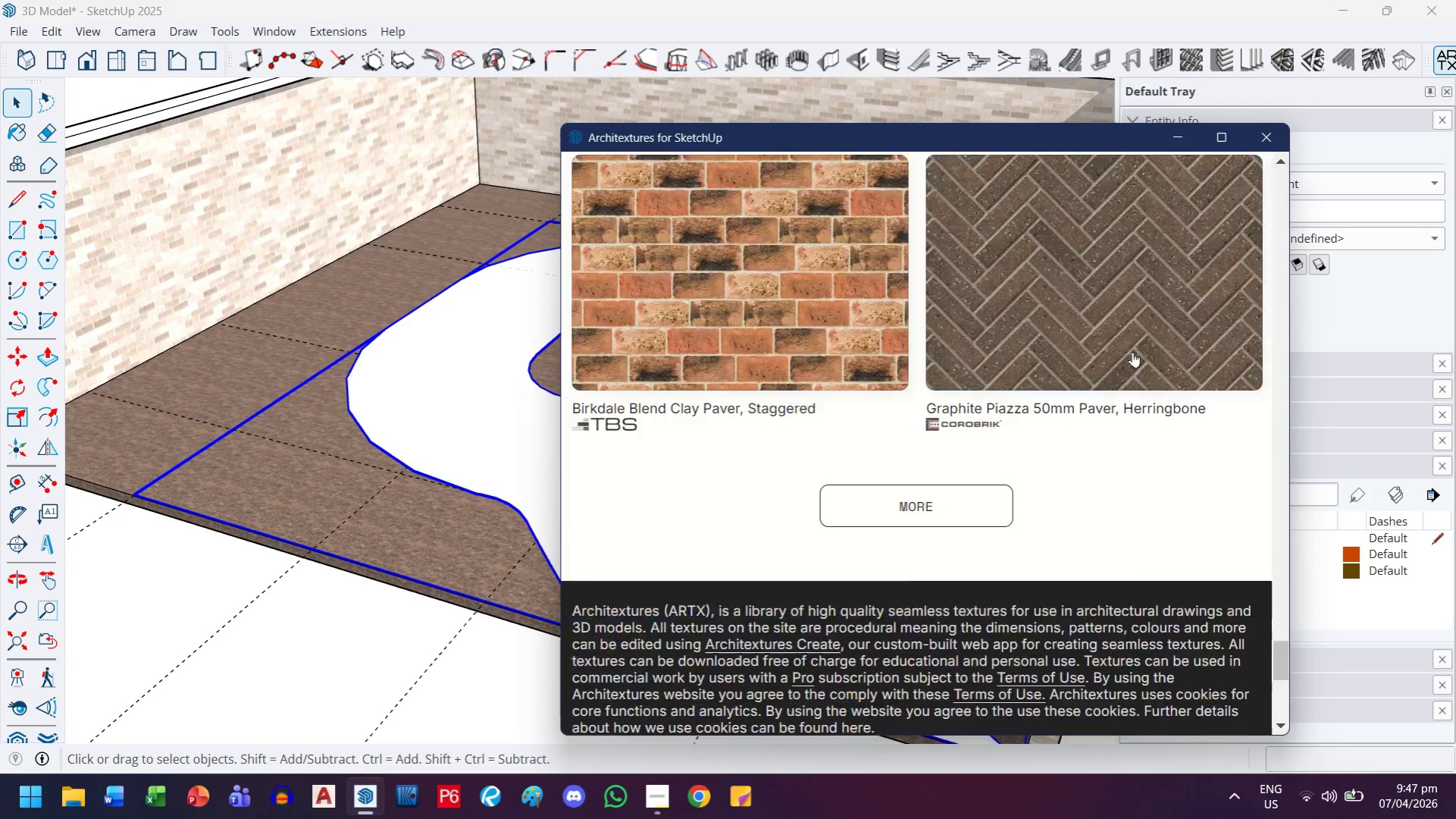 
scroll: coordinate [1132, 352], scroll_direction: up, amount: 8.0
 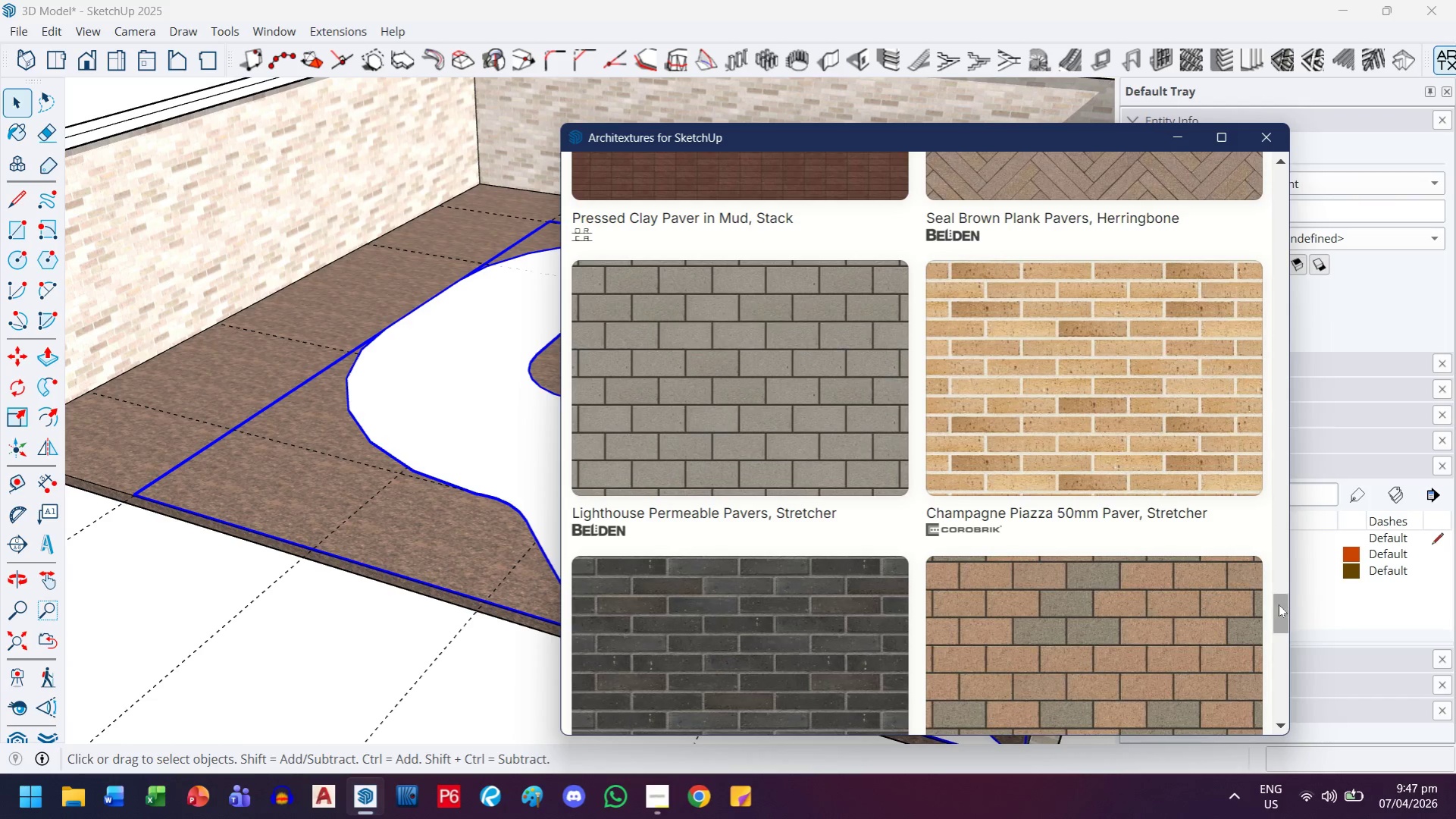 
left_click_drag(start_coordinate=[1279, 620], to_coordinate=[1302, 154])
 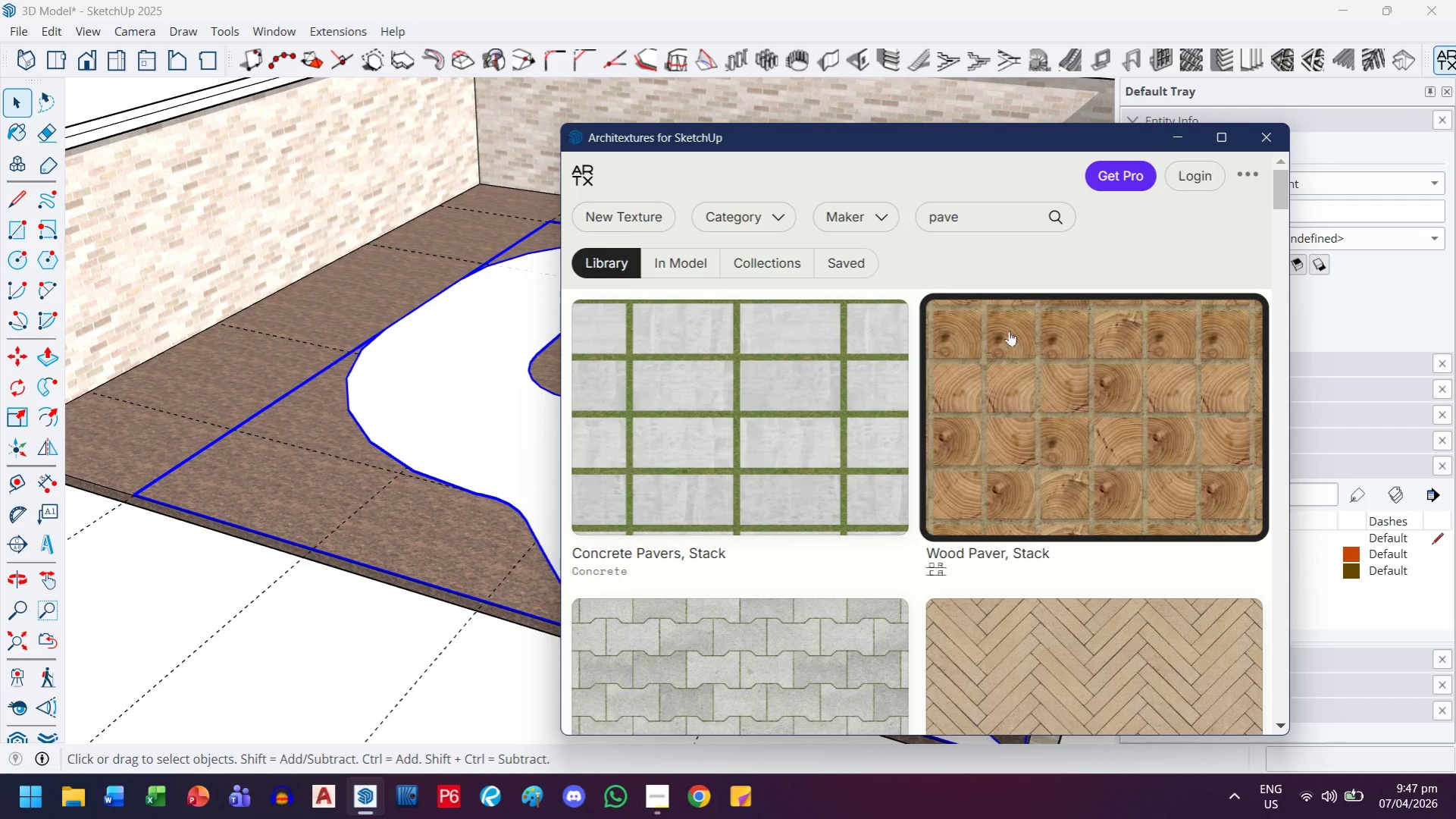 
scroll: coordinate [997, 335], scroll_direction: down, amount: 3.0
 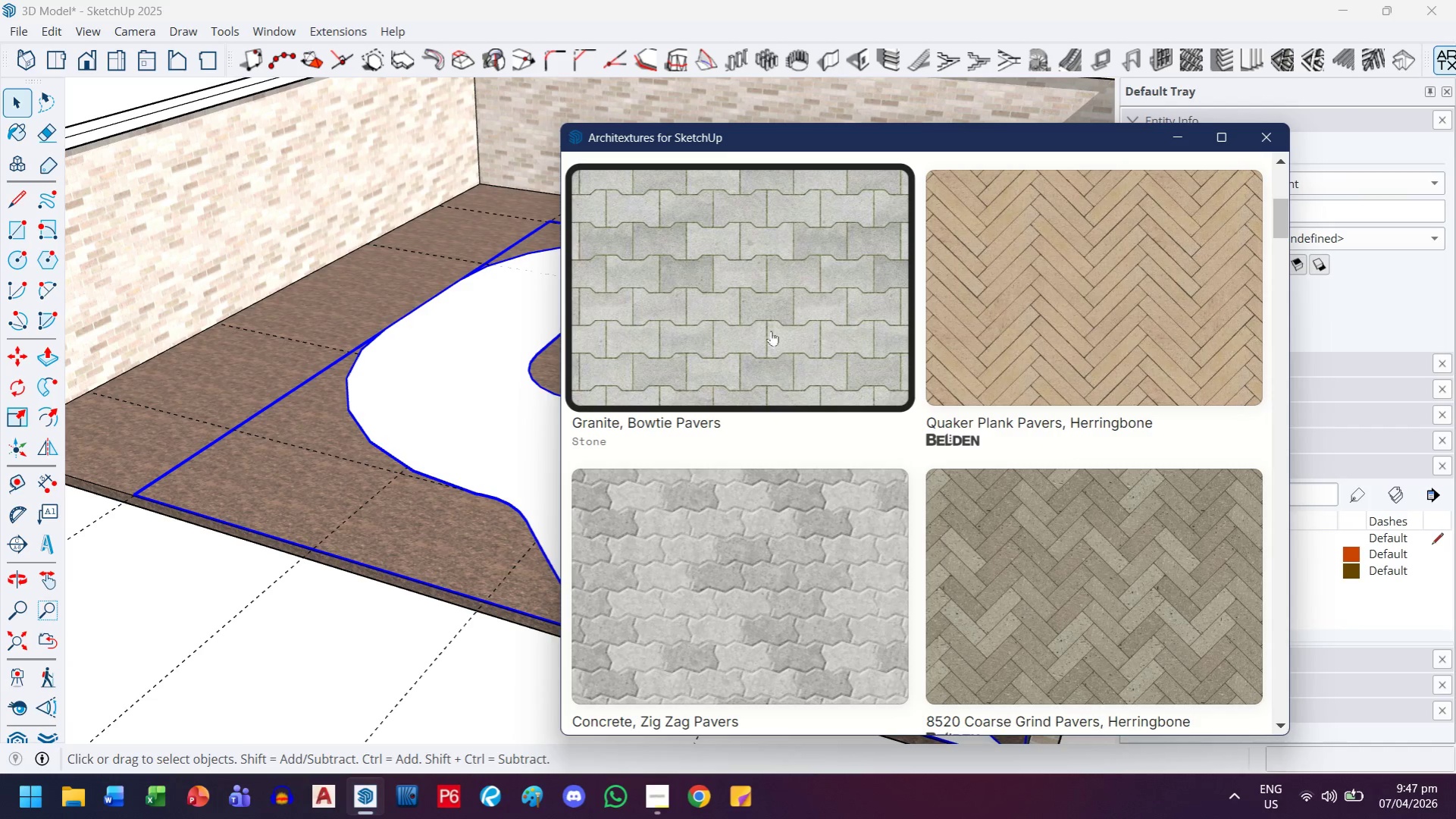 
left_click([769, 306])
 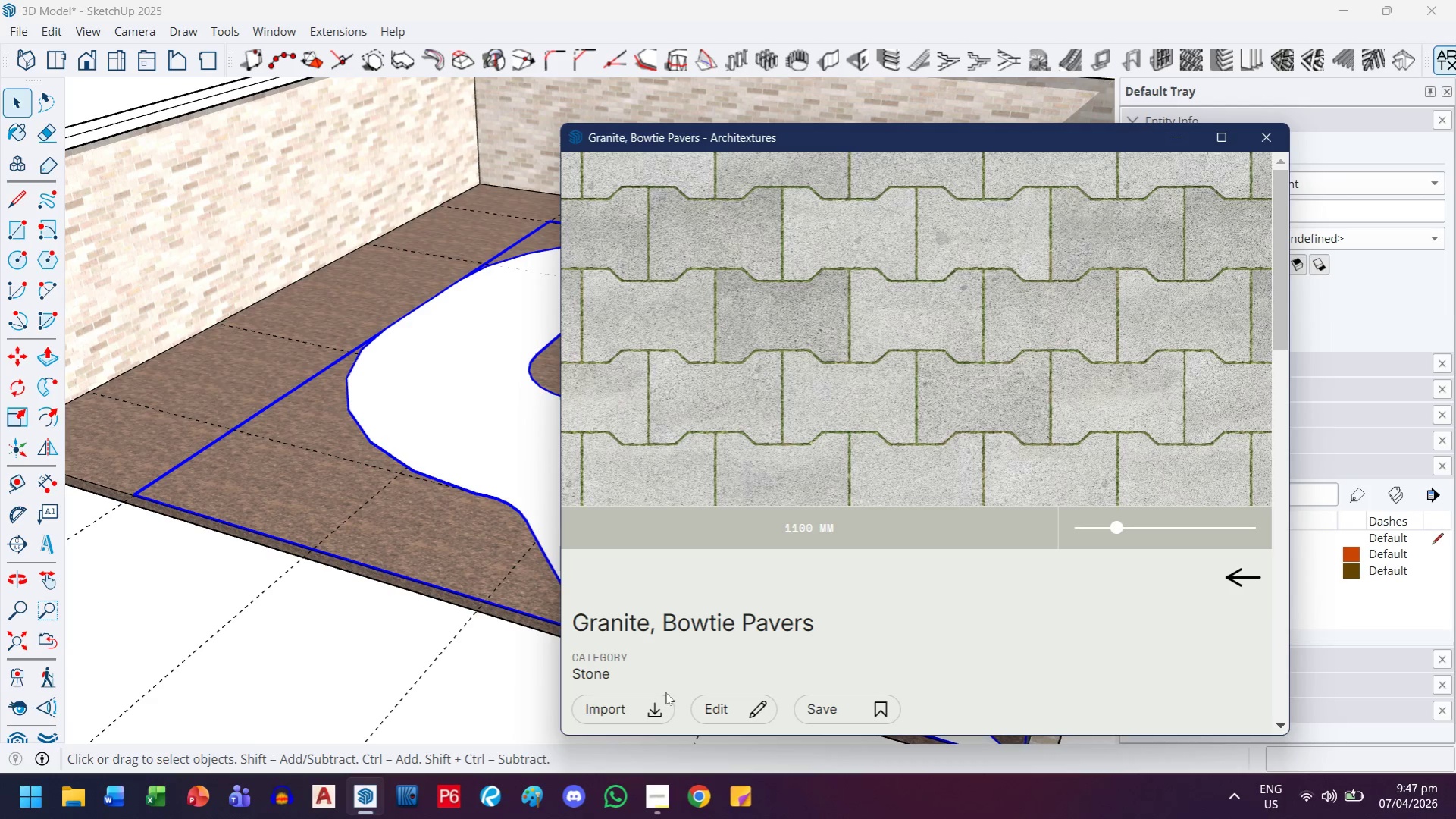 
left_click([612, 717])
 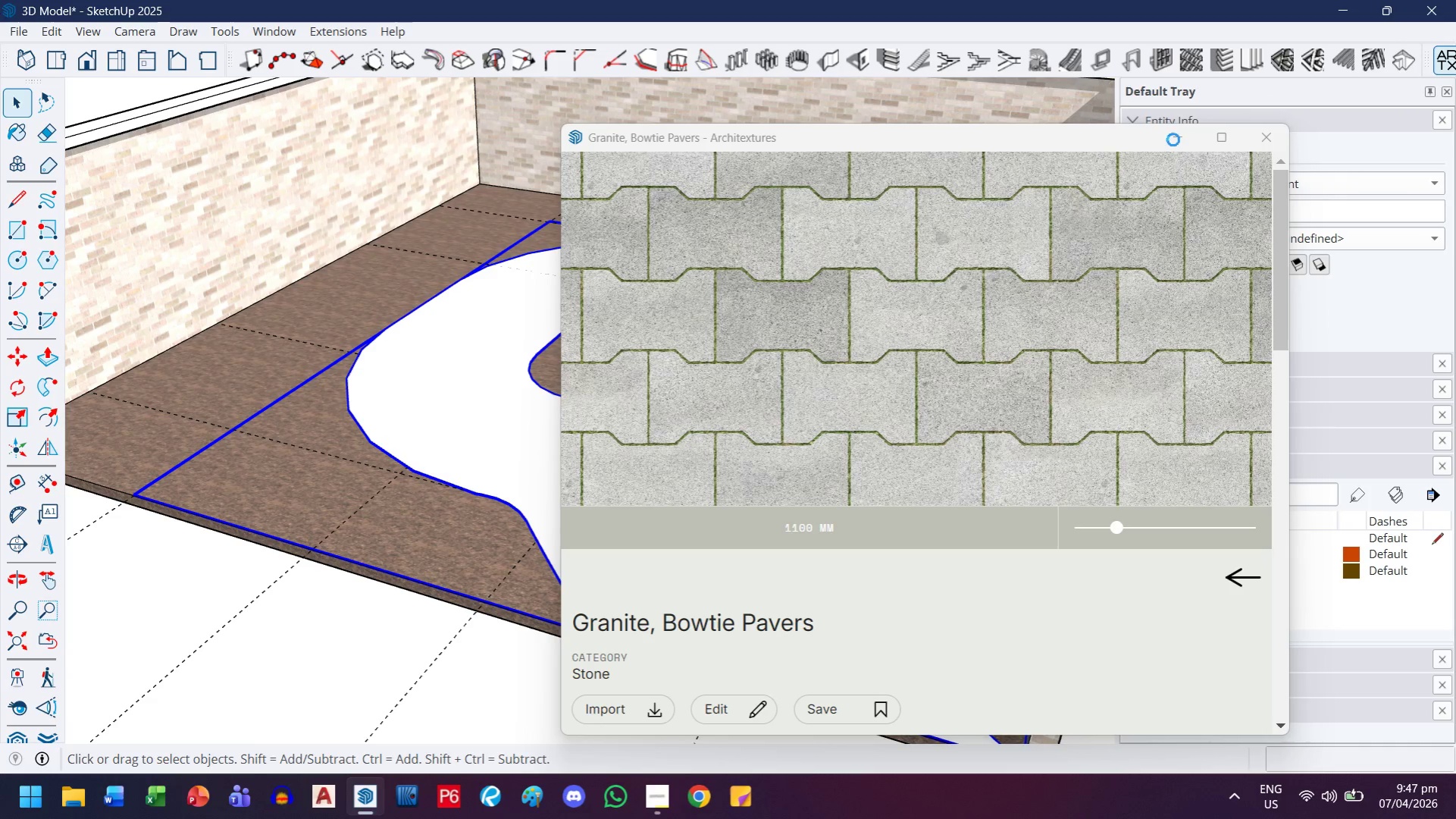 
left_click([1174, 136])
 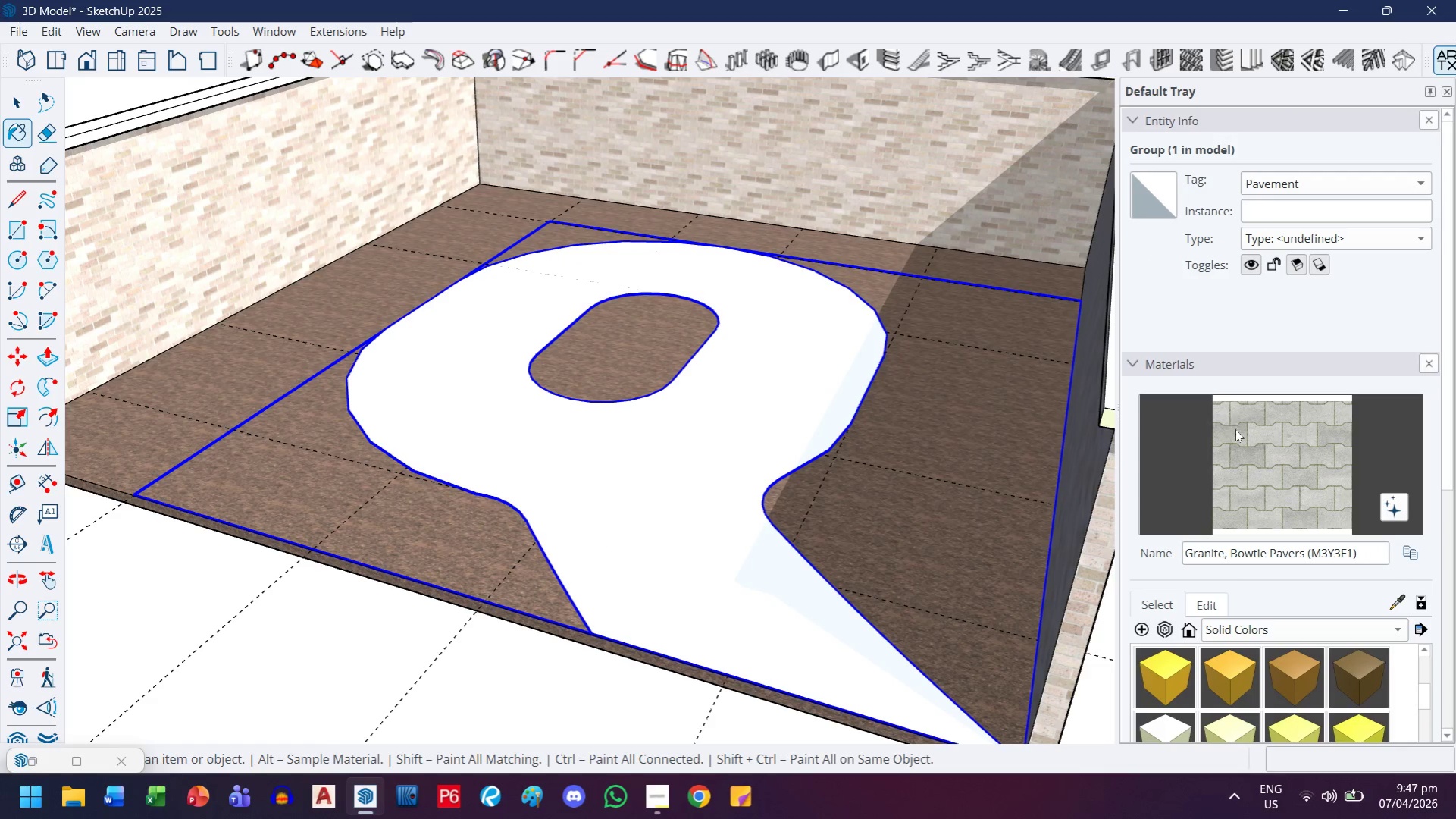 
left_click([1246, 488])
 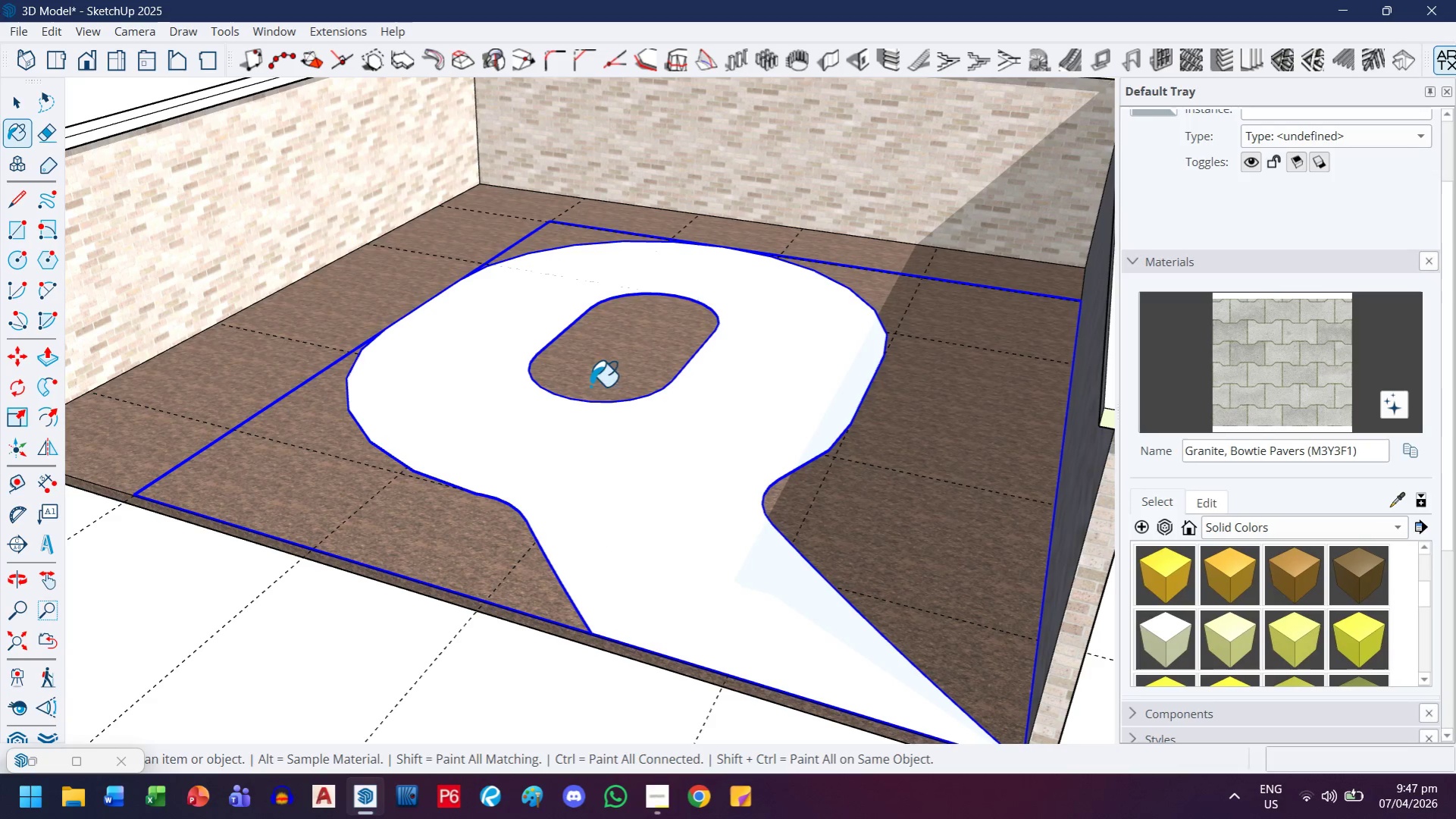 
left_click([668, 425])
 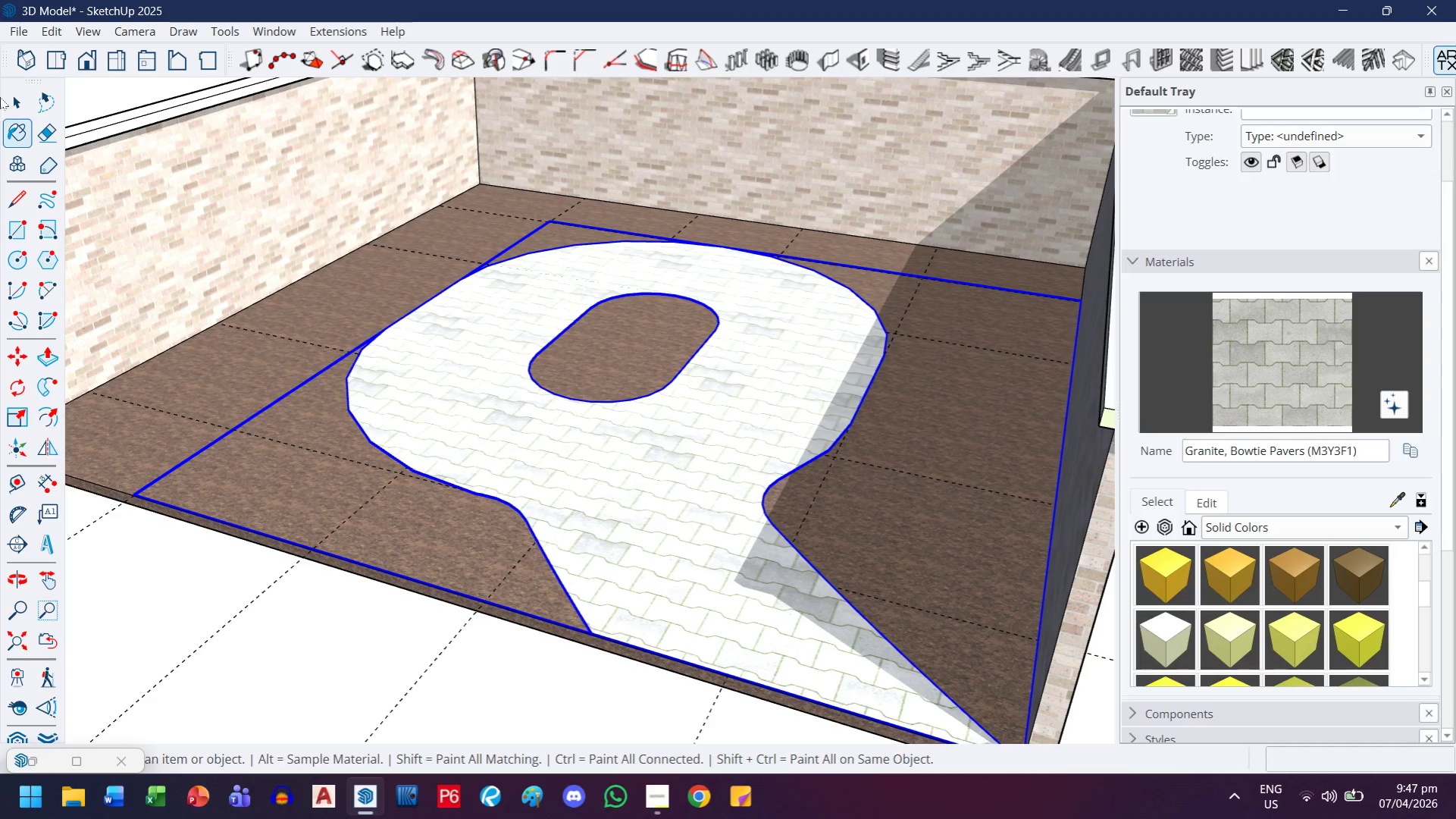 
left_click([12, 96])
 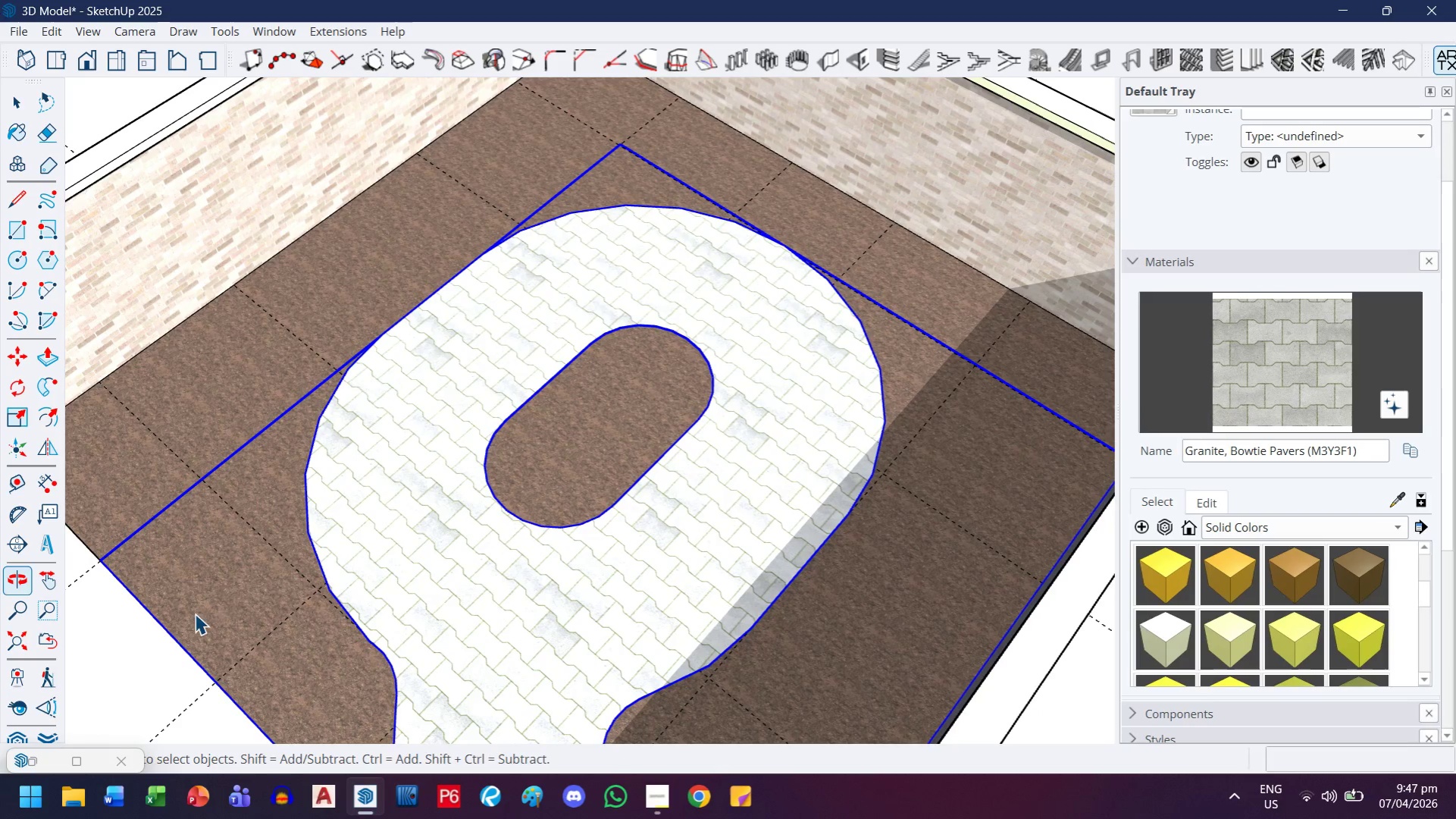 
scroll: coordinate [349, 515], scroll_direction: down, amount: 3.0
 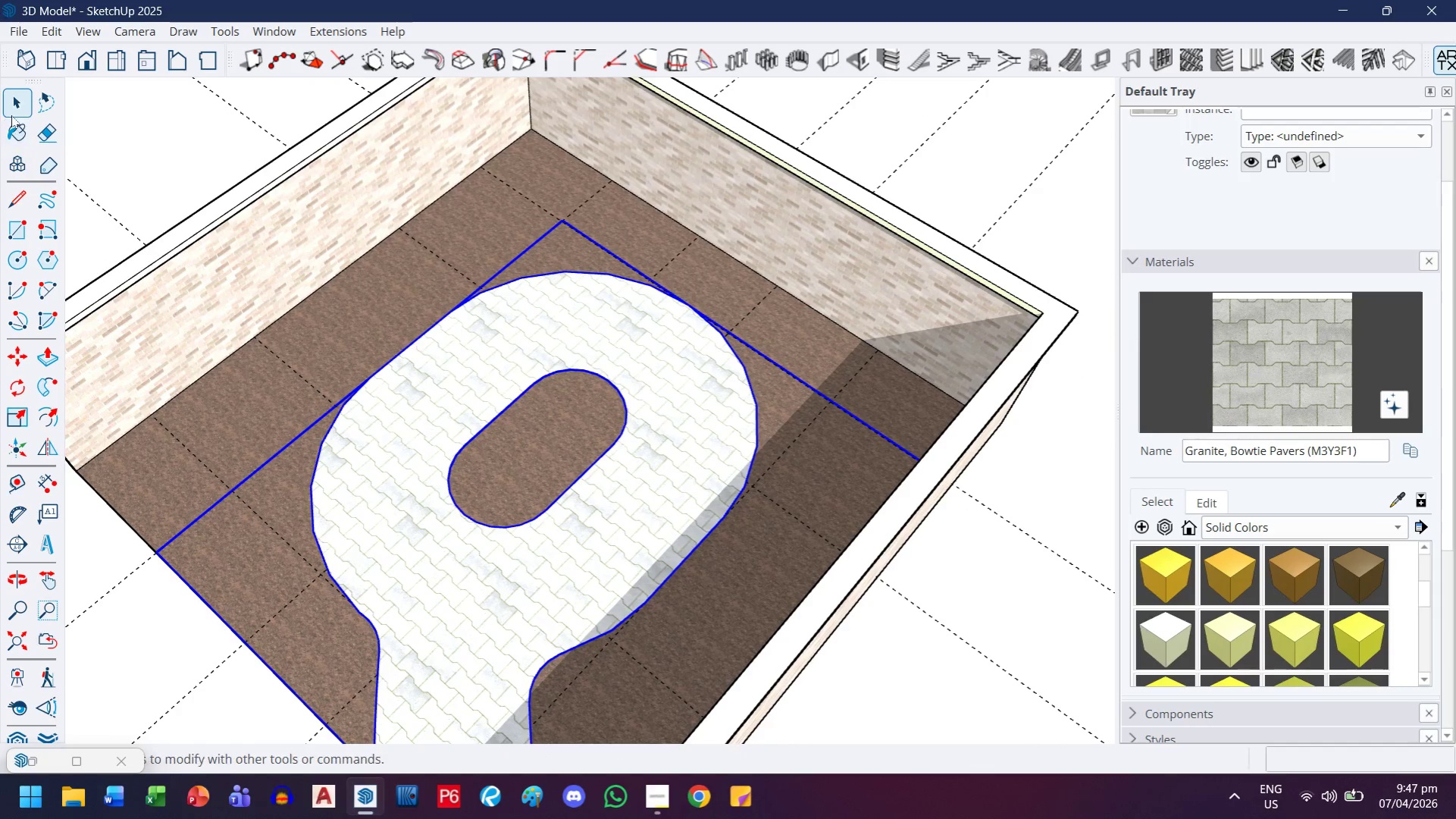 
double_click([128, 124])
 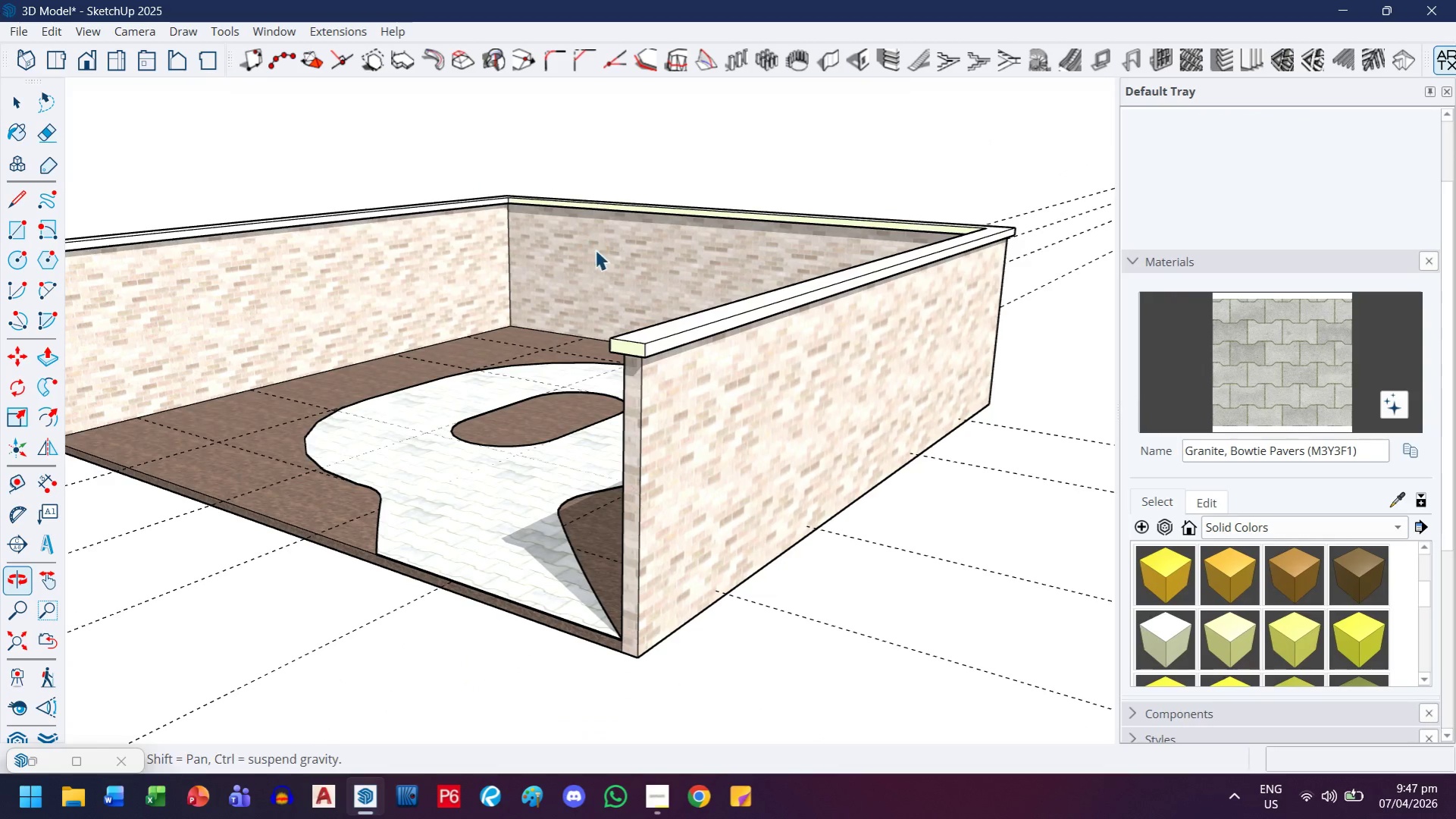 
scroll: coordinate [512, 485], scroll_direction: up, amount: 11.0
 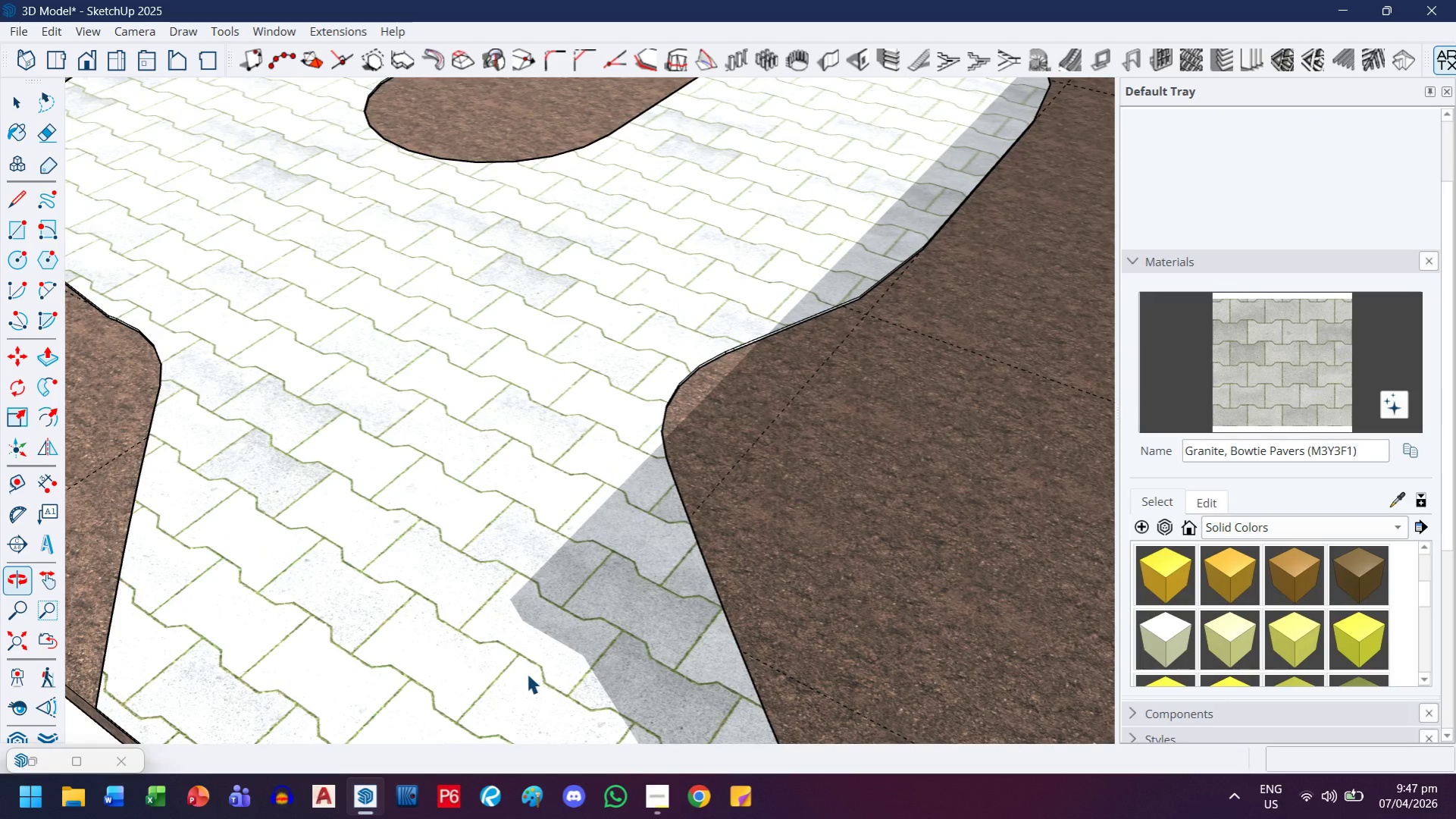 
scroll: coordinate [536, 626], scroll_direction: down, amount: 9.0
 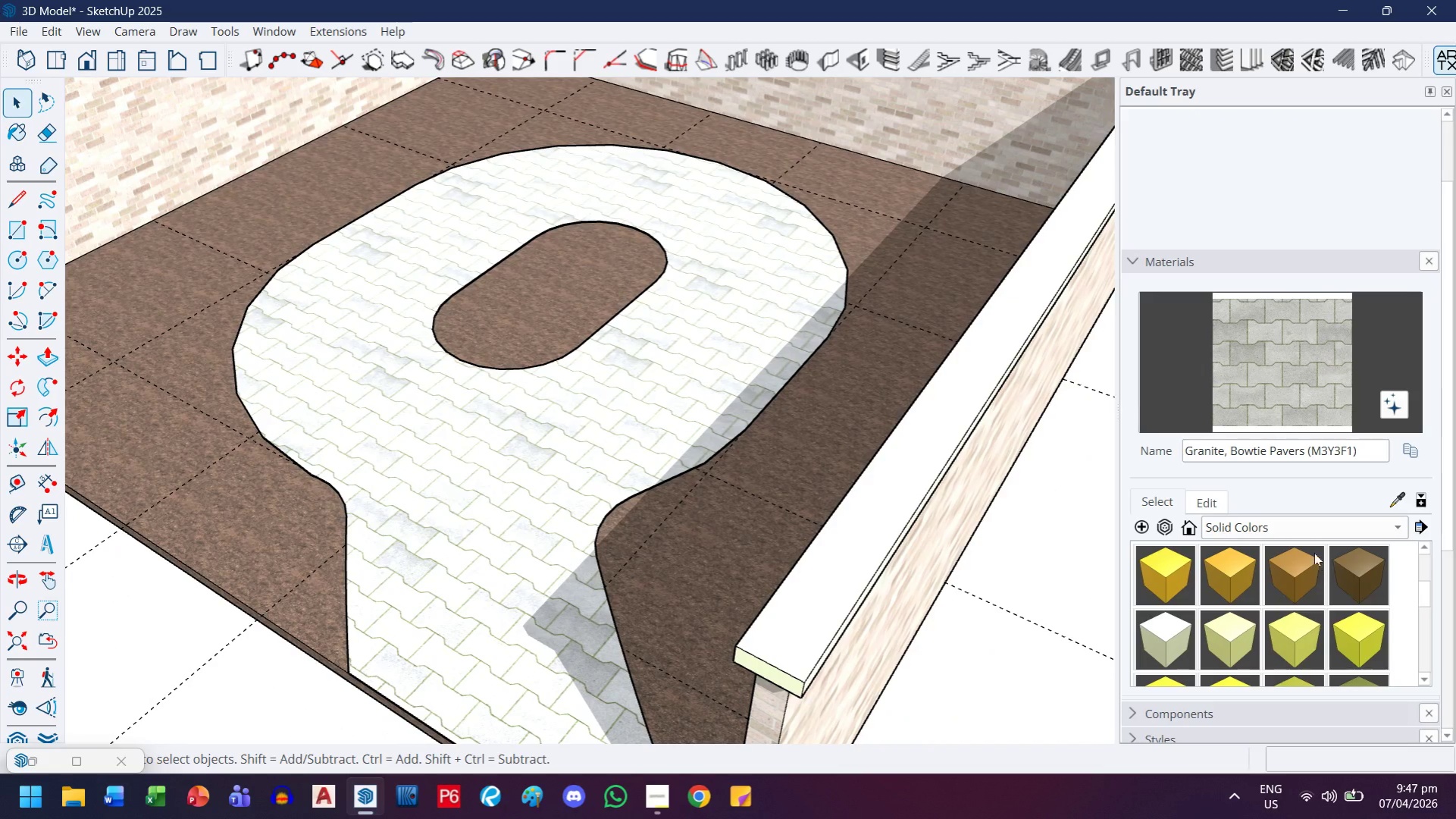 
mouse_move([1301, 563])
 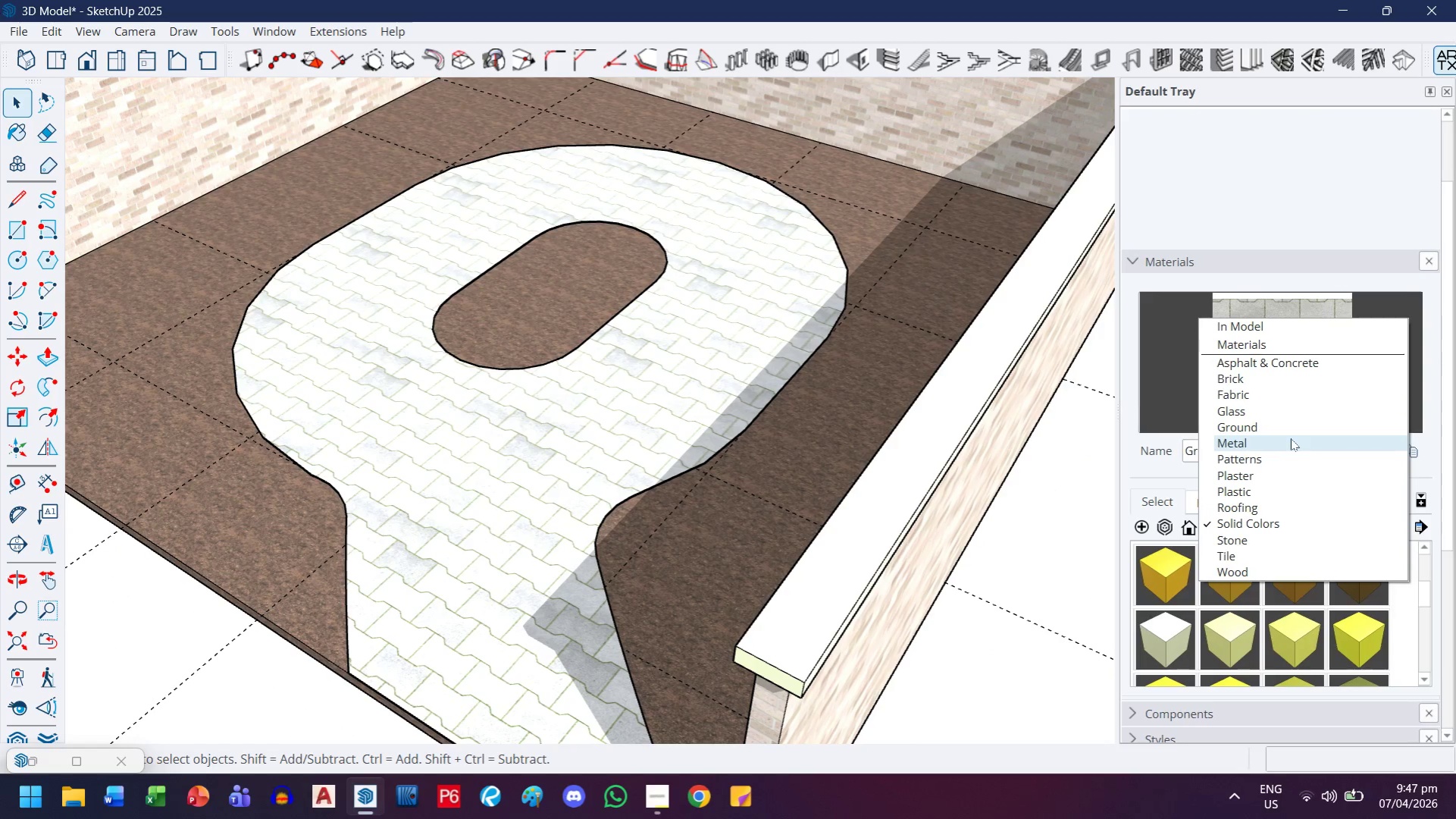 
left_click([1290, 422])
 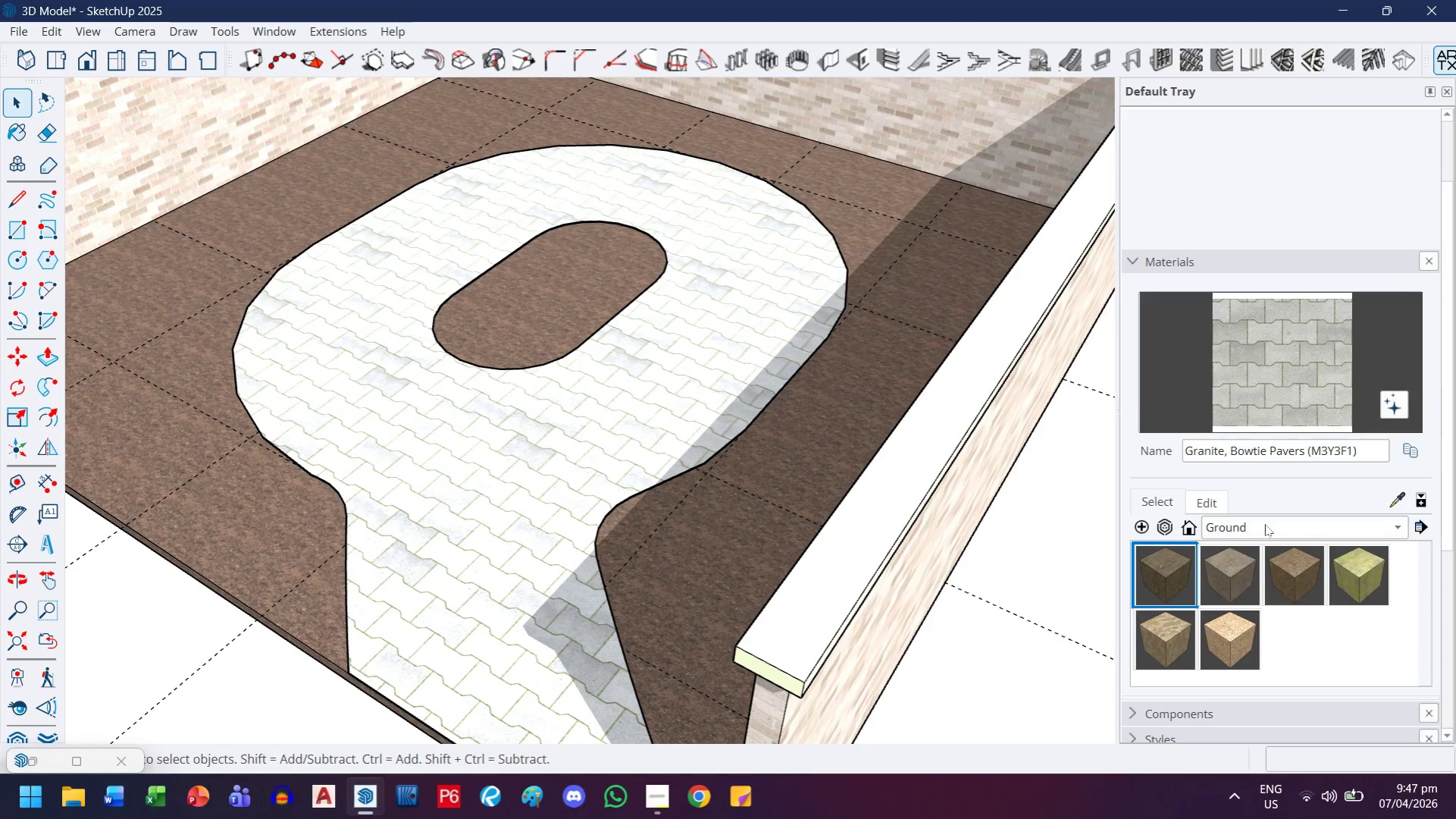 
mouse_move([1245, 547])
 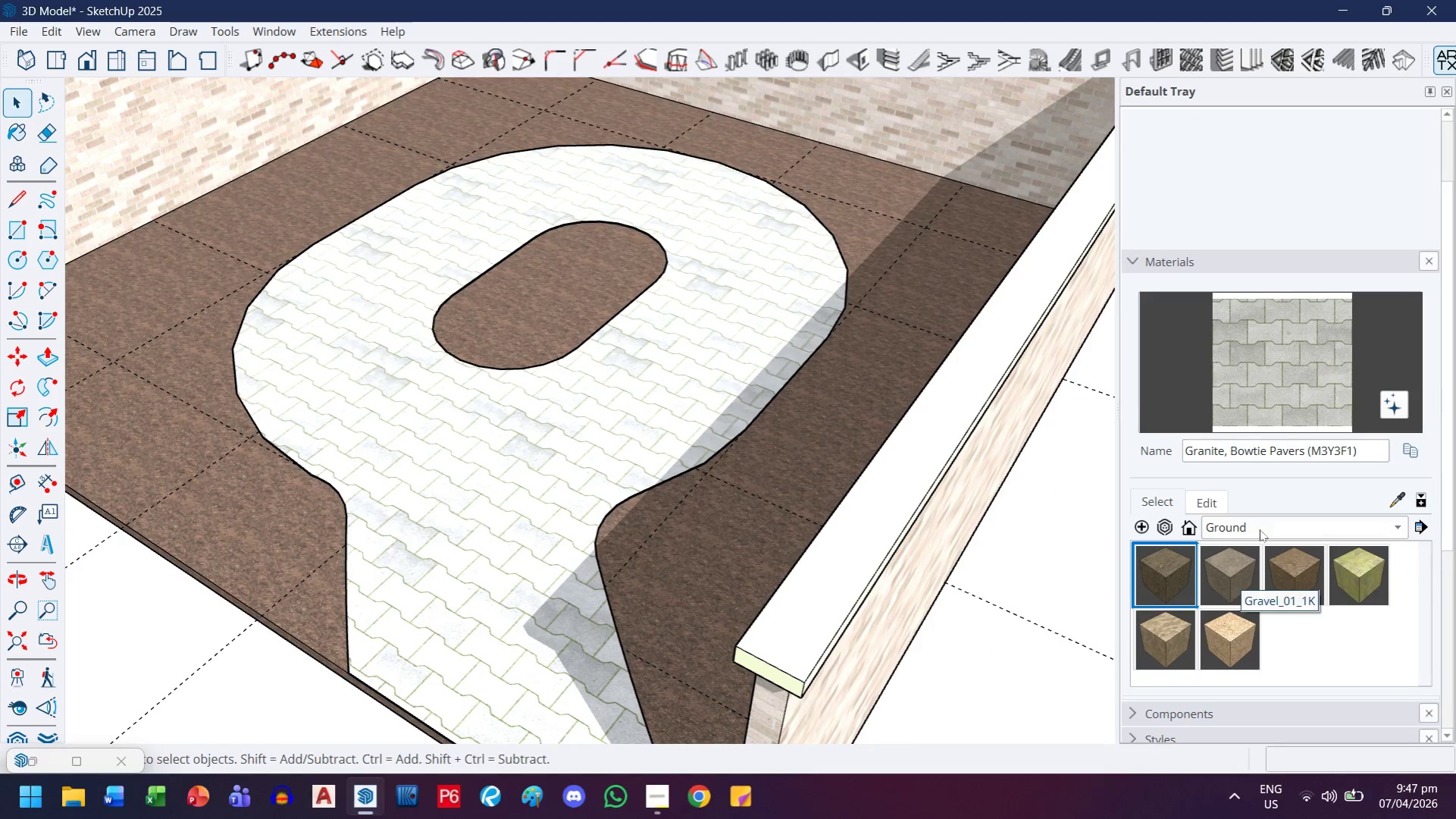 
left_click([1259, 527])
 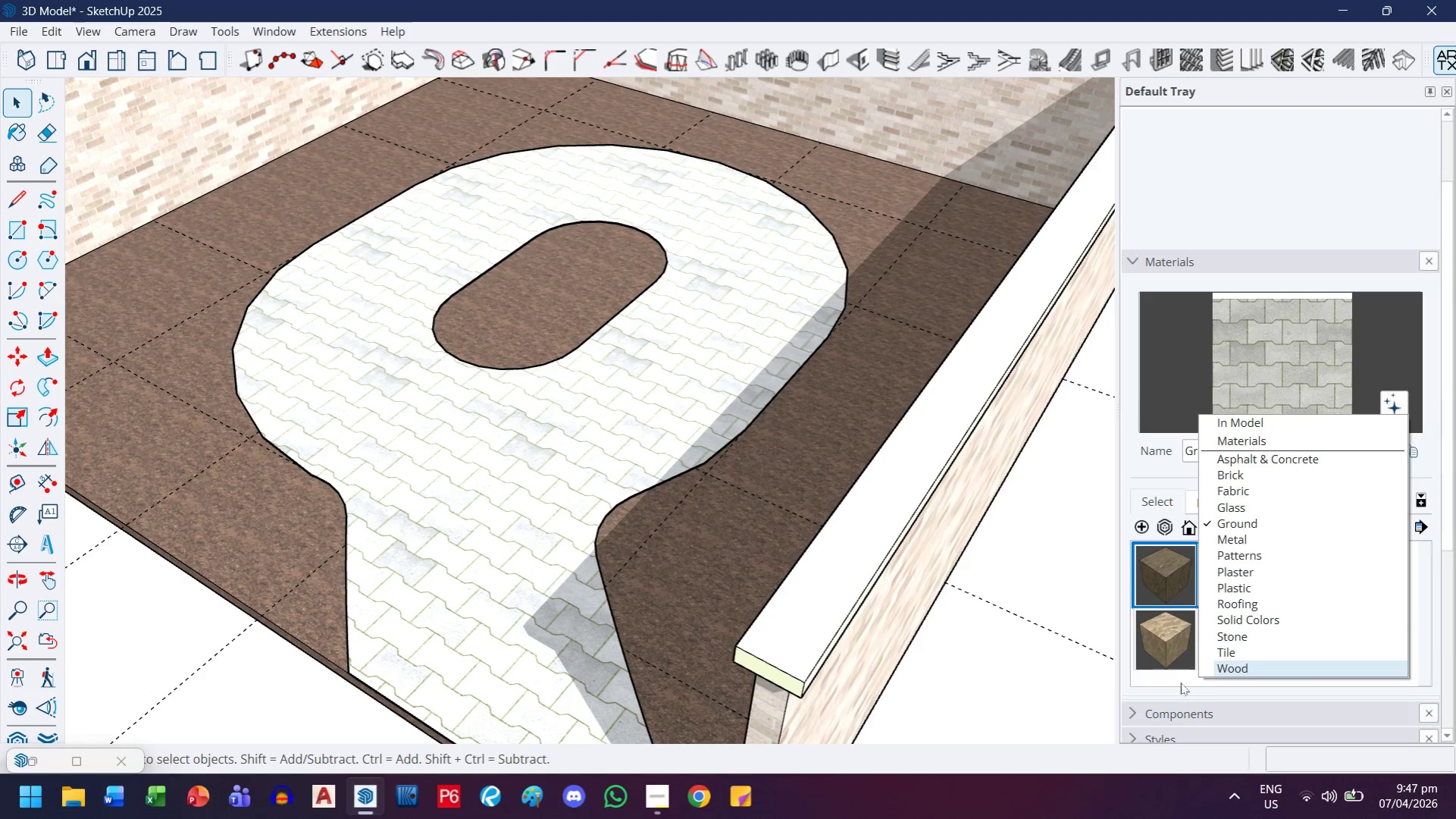 
double_click([1225, 575])
 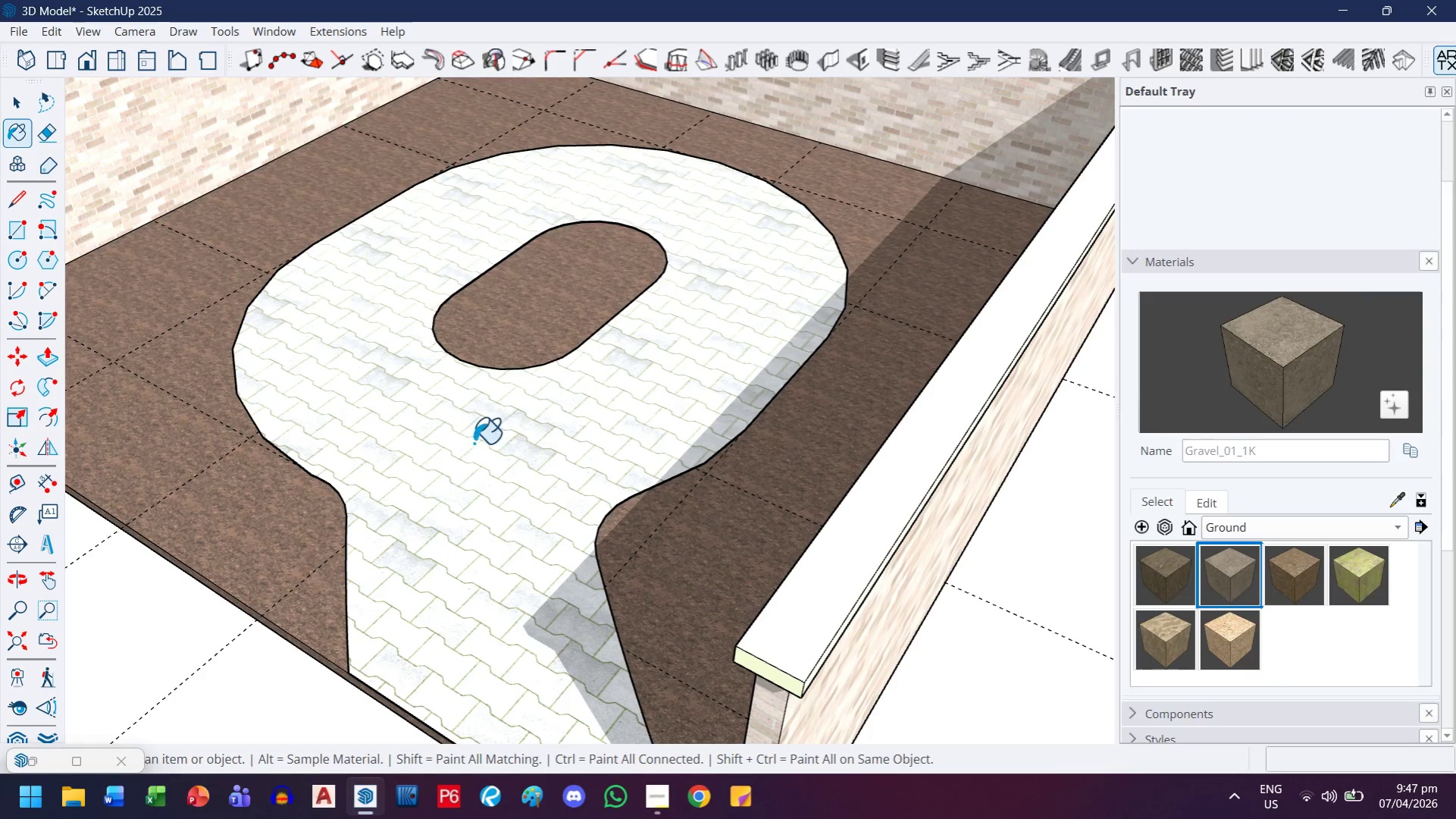 
left_click([528, 441])
 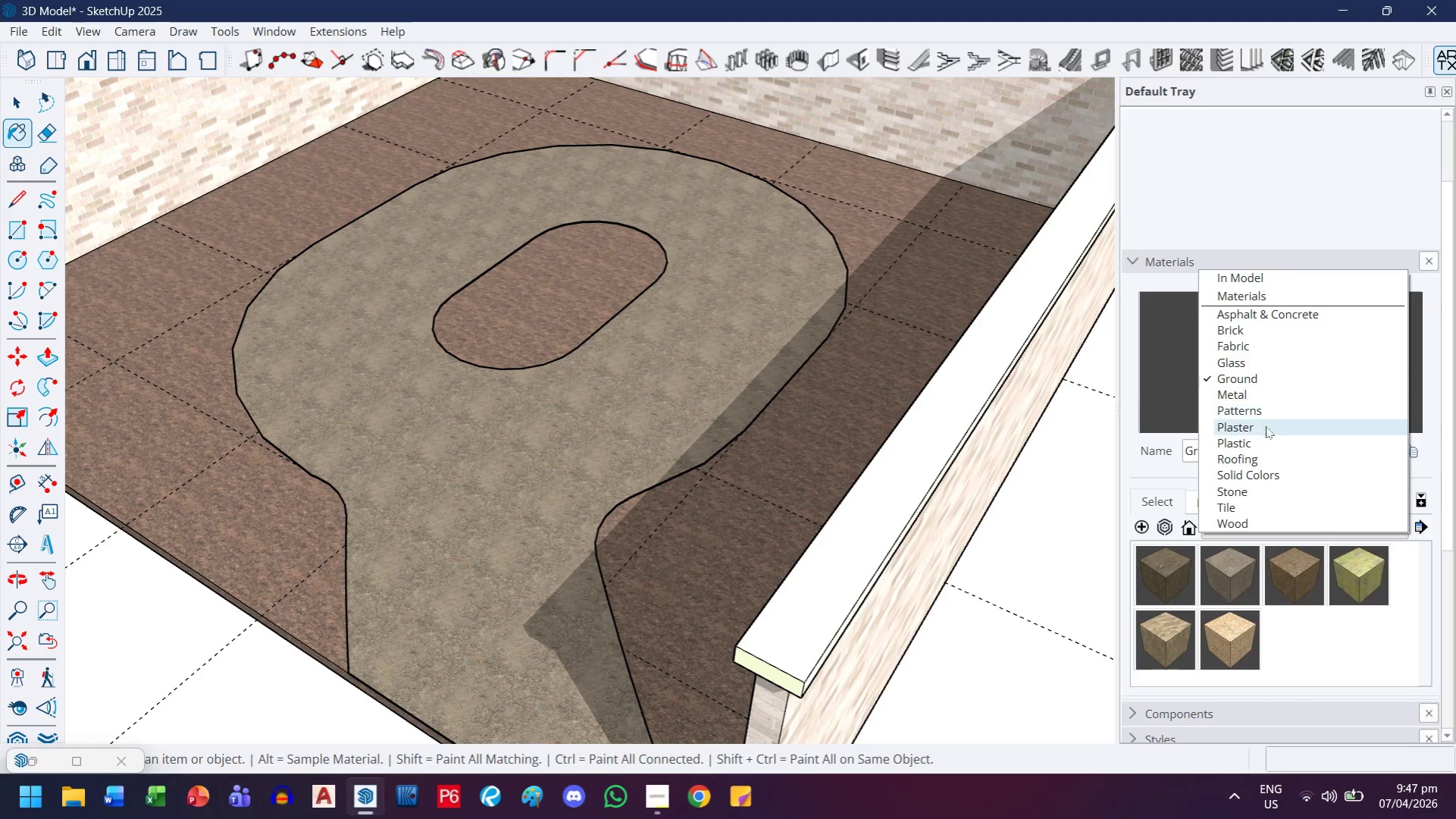 
wait(6.8)
 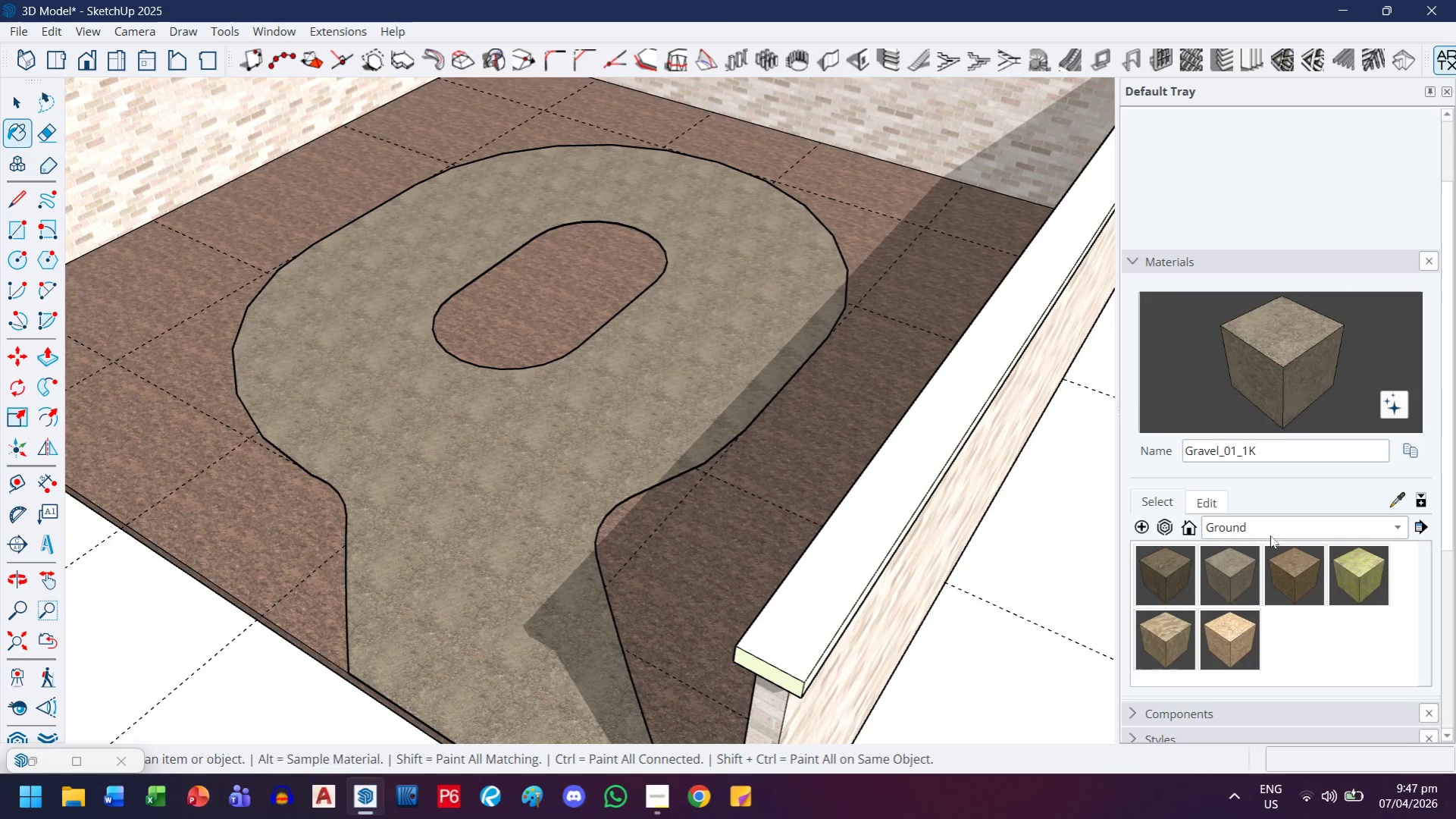 
left_click([1298, 318])
 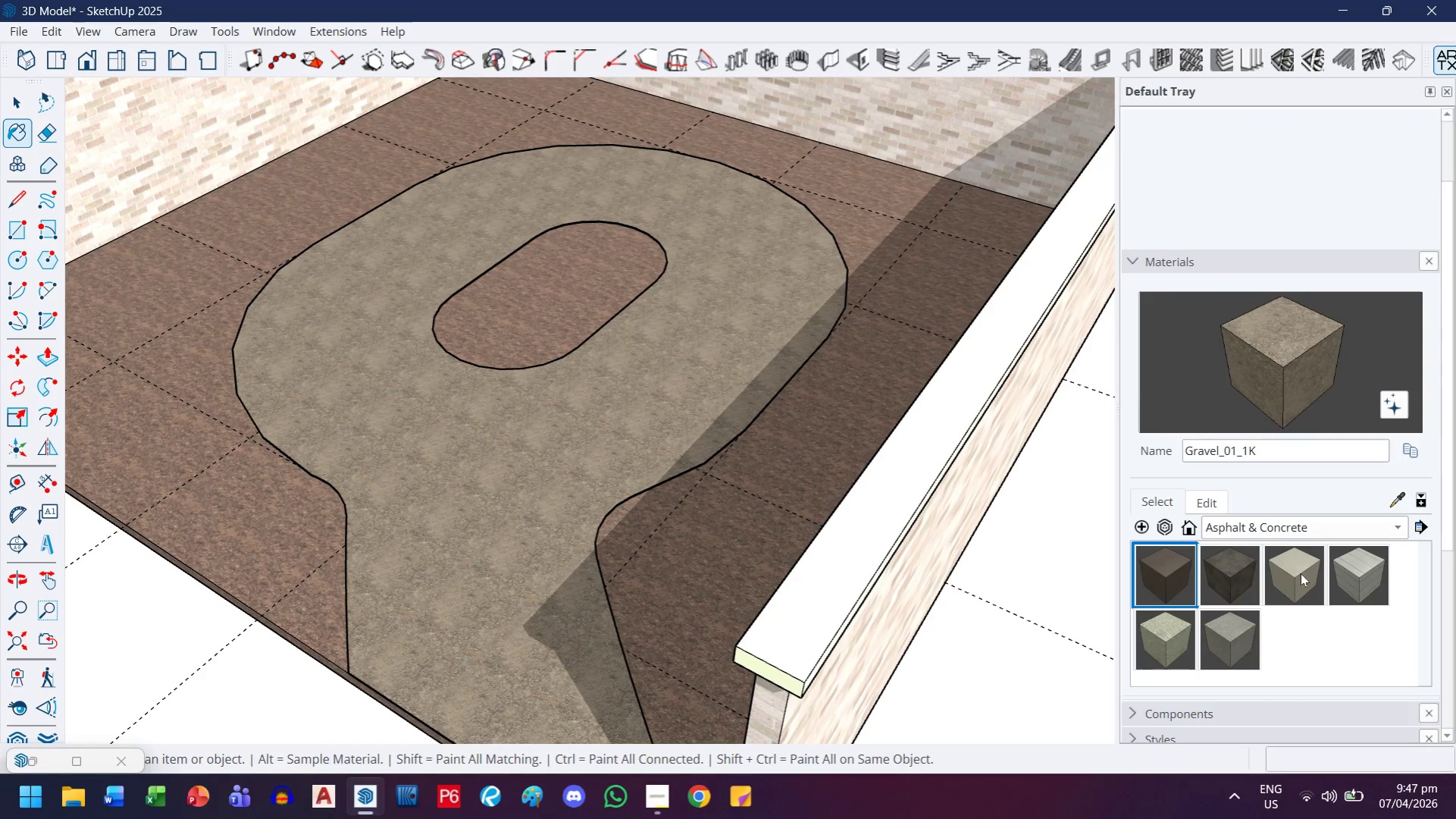 
left_click([1304, 573])
 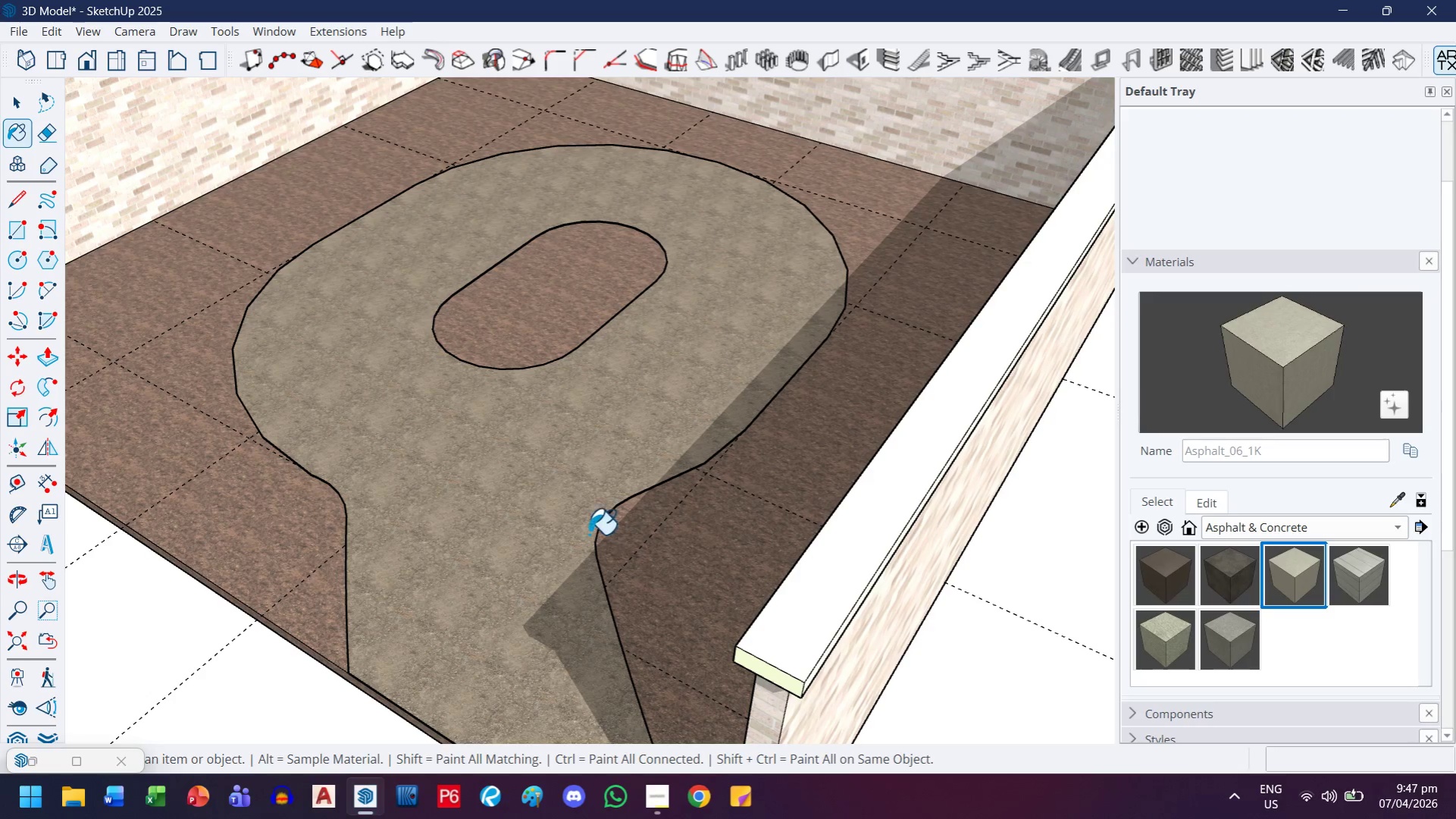 
left_click([567, 488])
 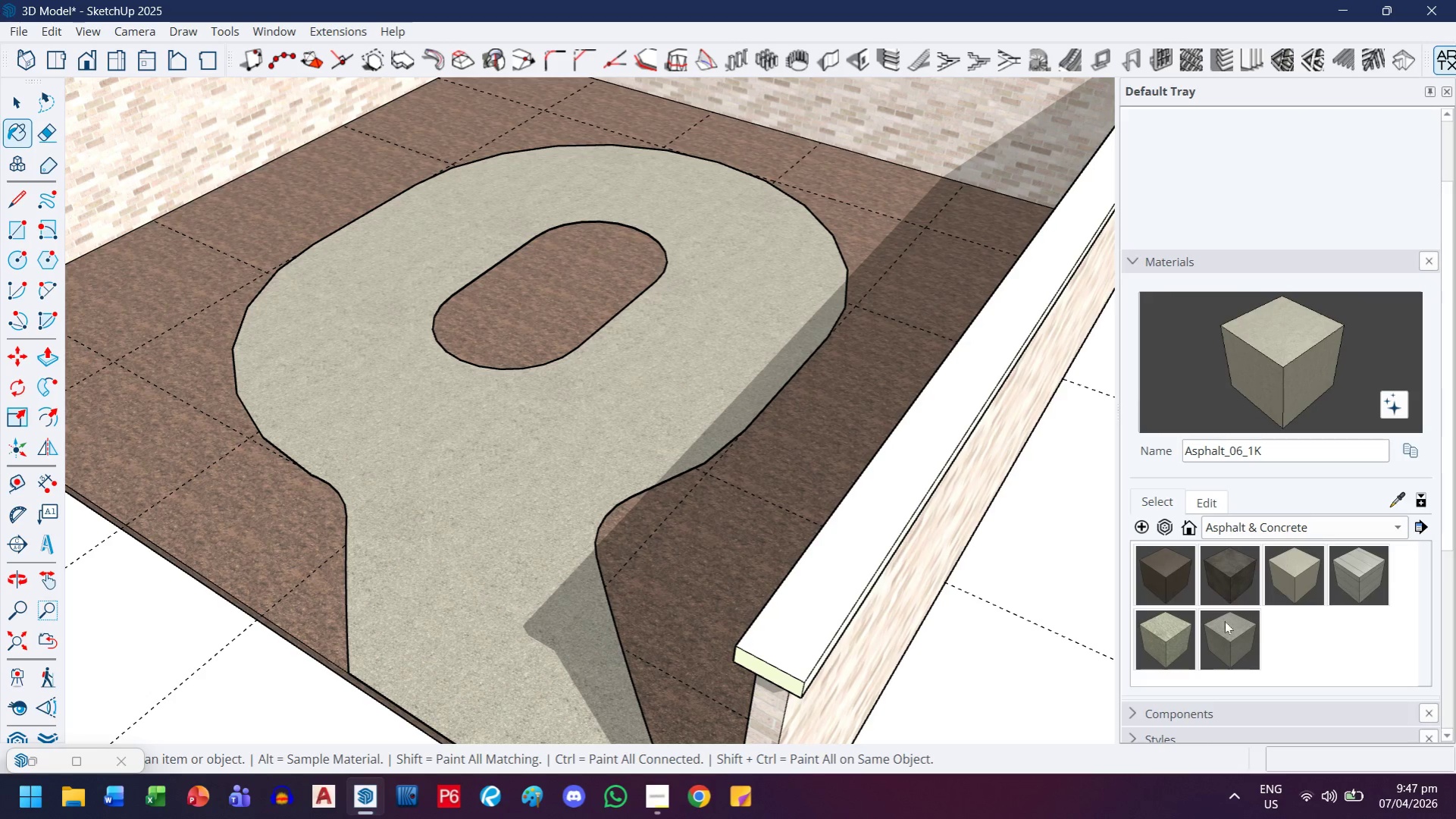 
left_click([1356, 580])
 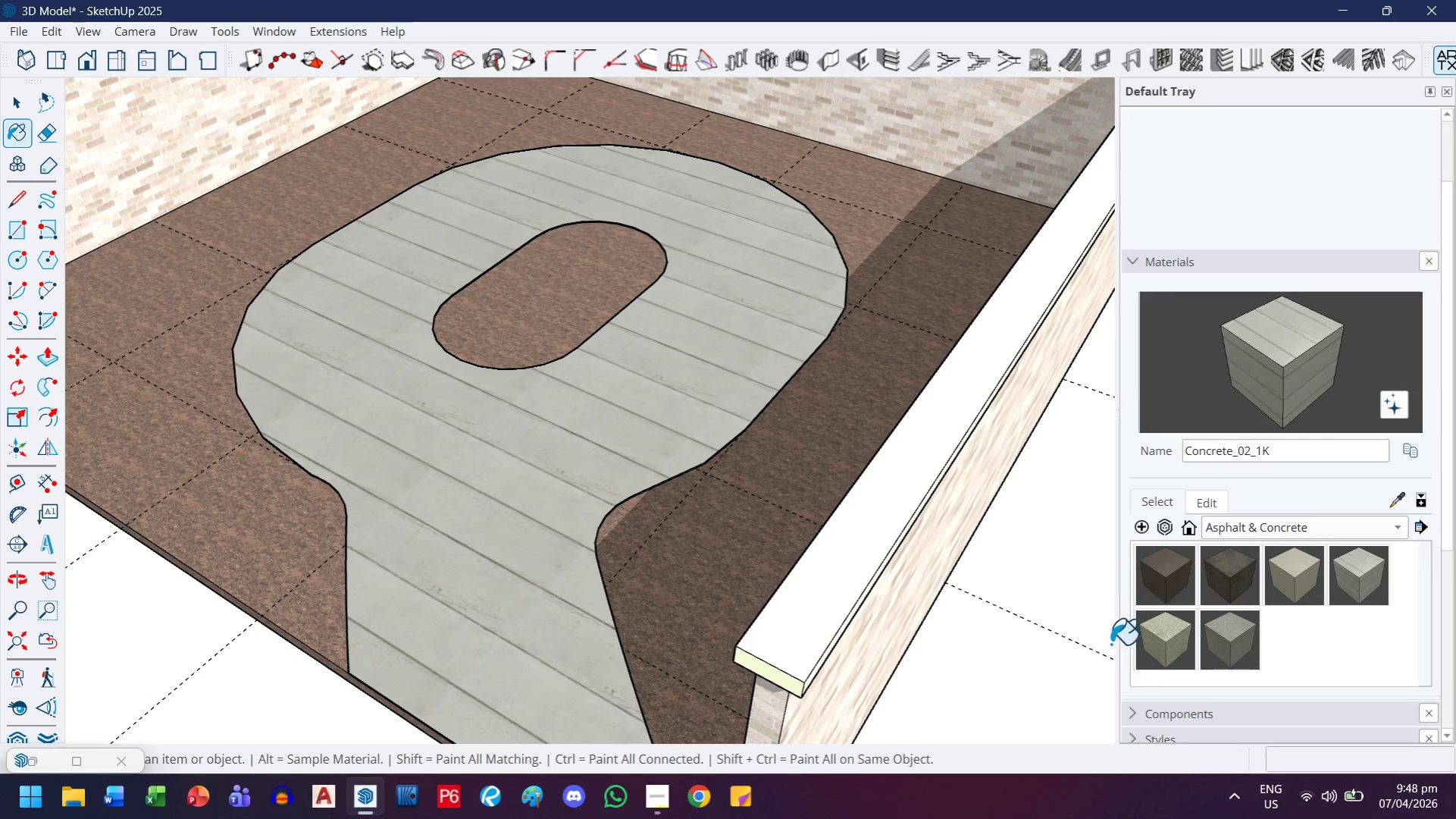 
left_click([1157, 631])
 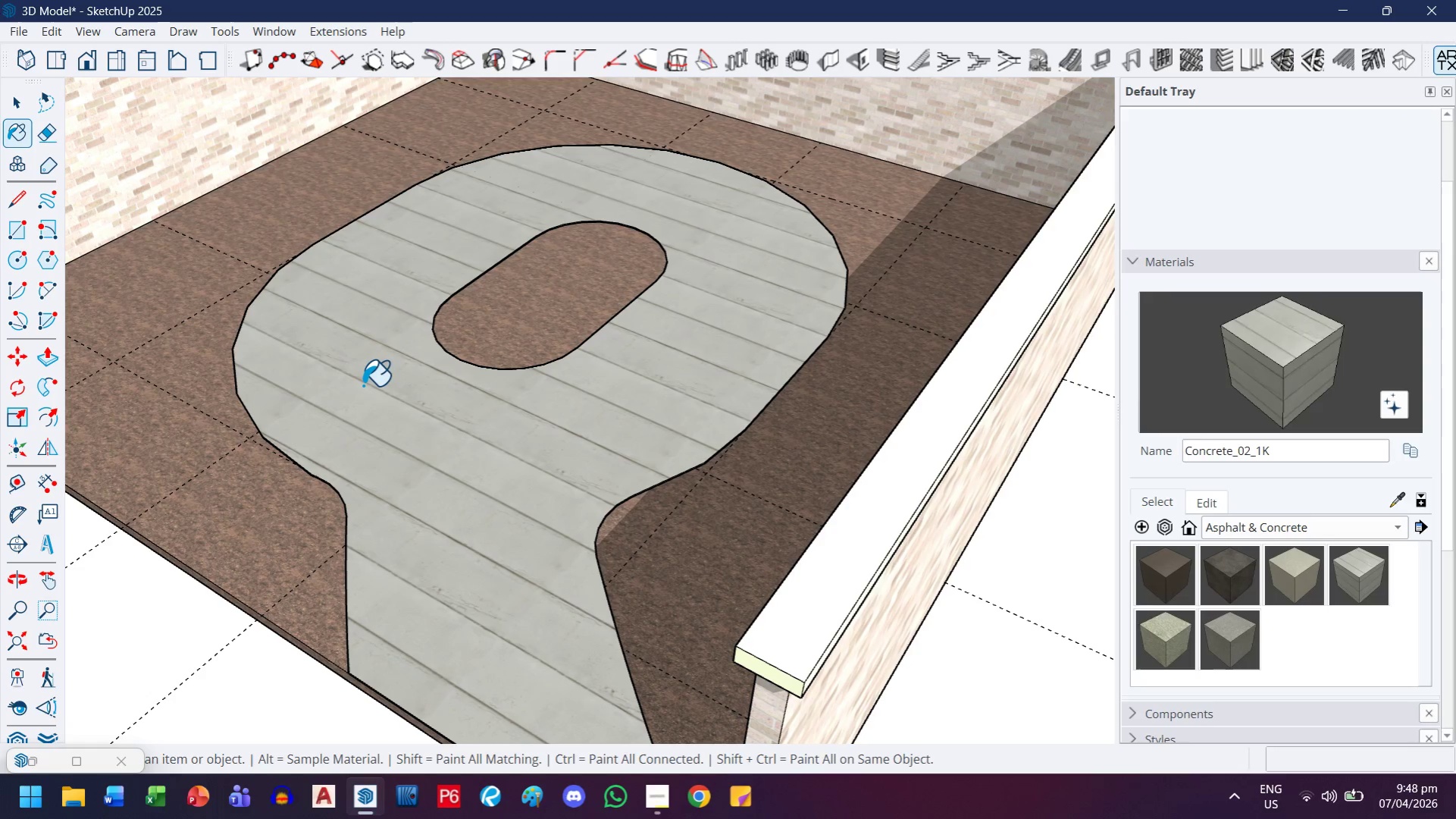 
left_click([363, 385])
 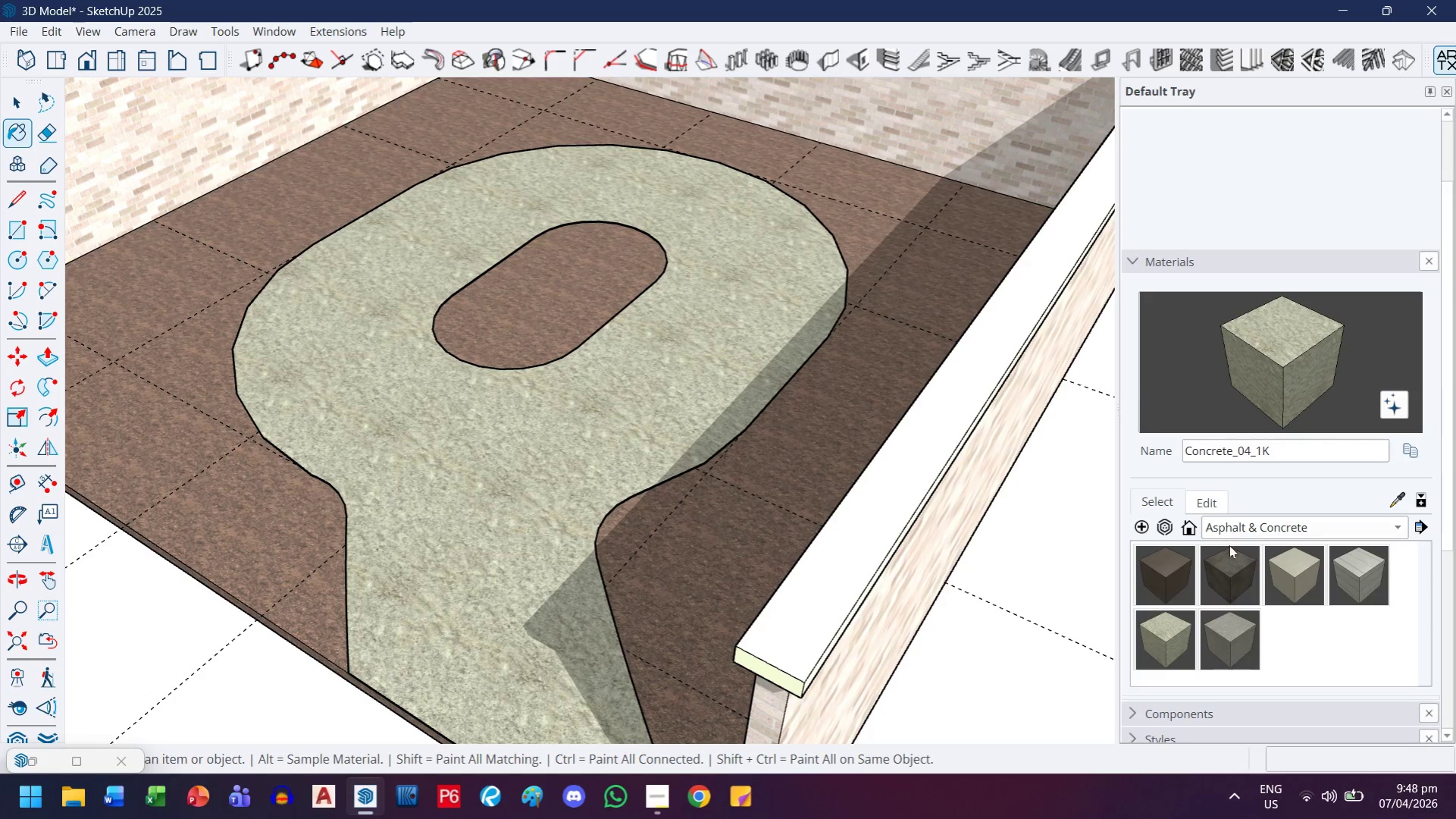 
left_click([1276, 564])
 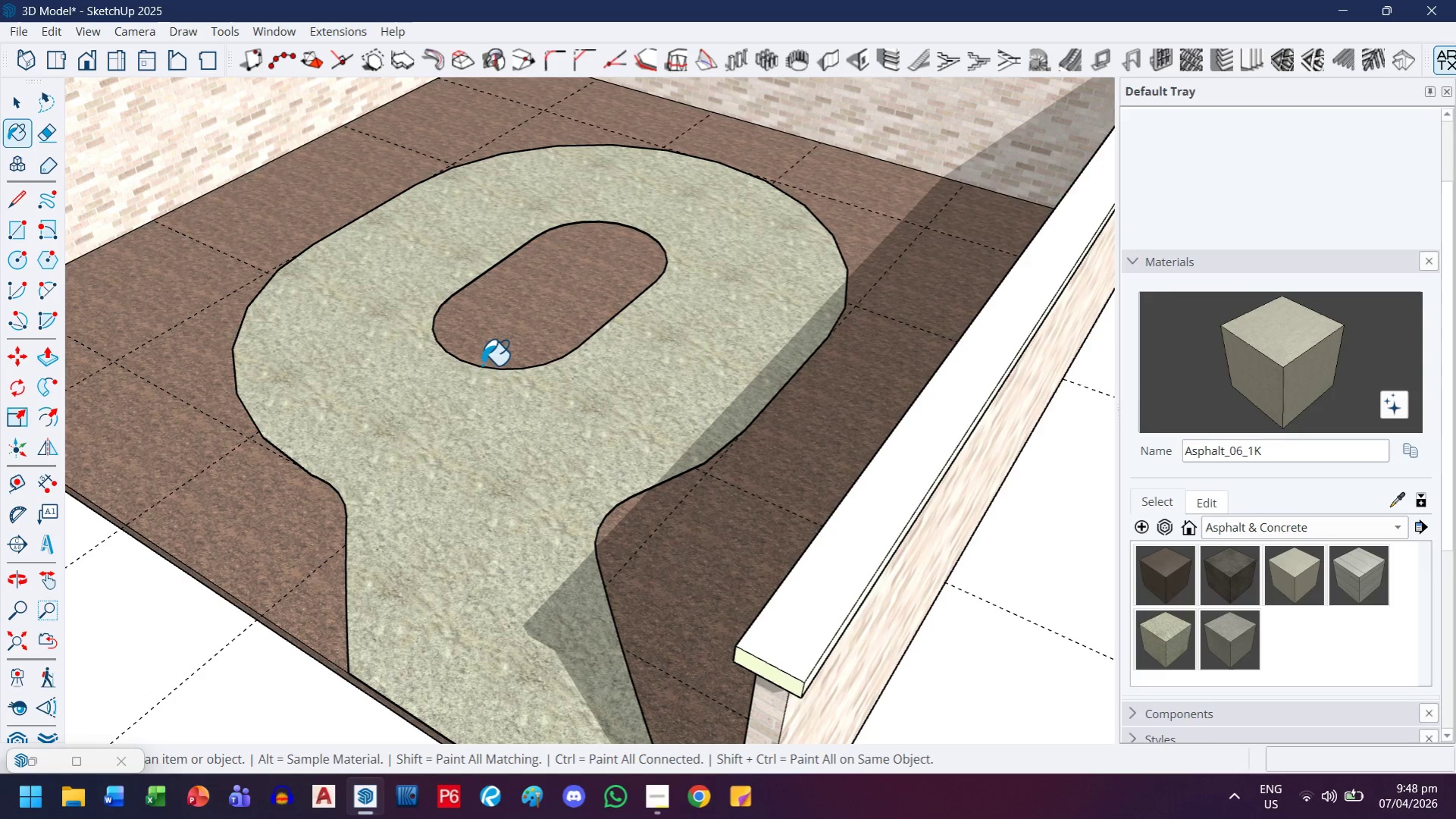 
left_click([474, 448])
 